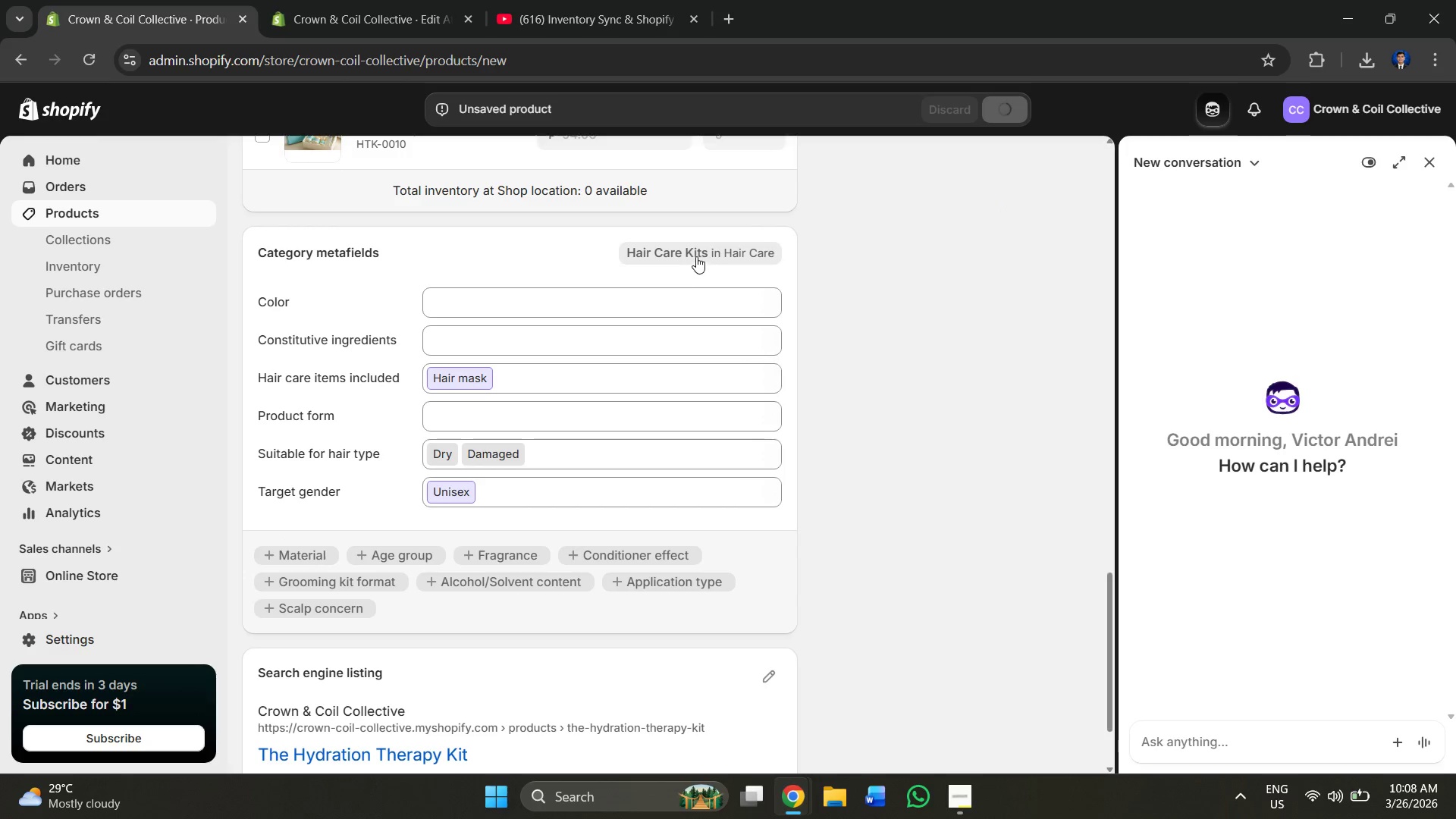 
wait(5.05)
 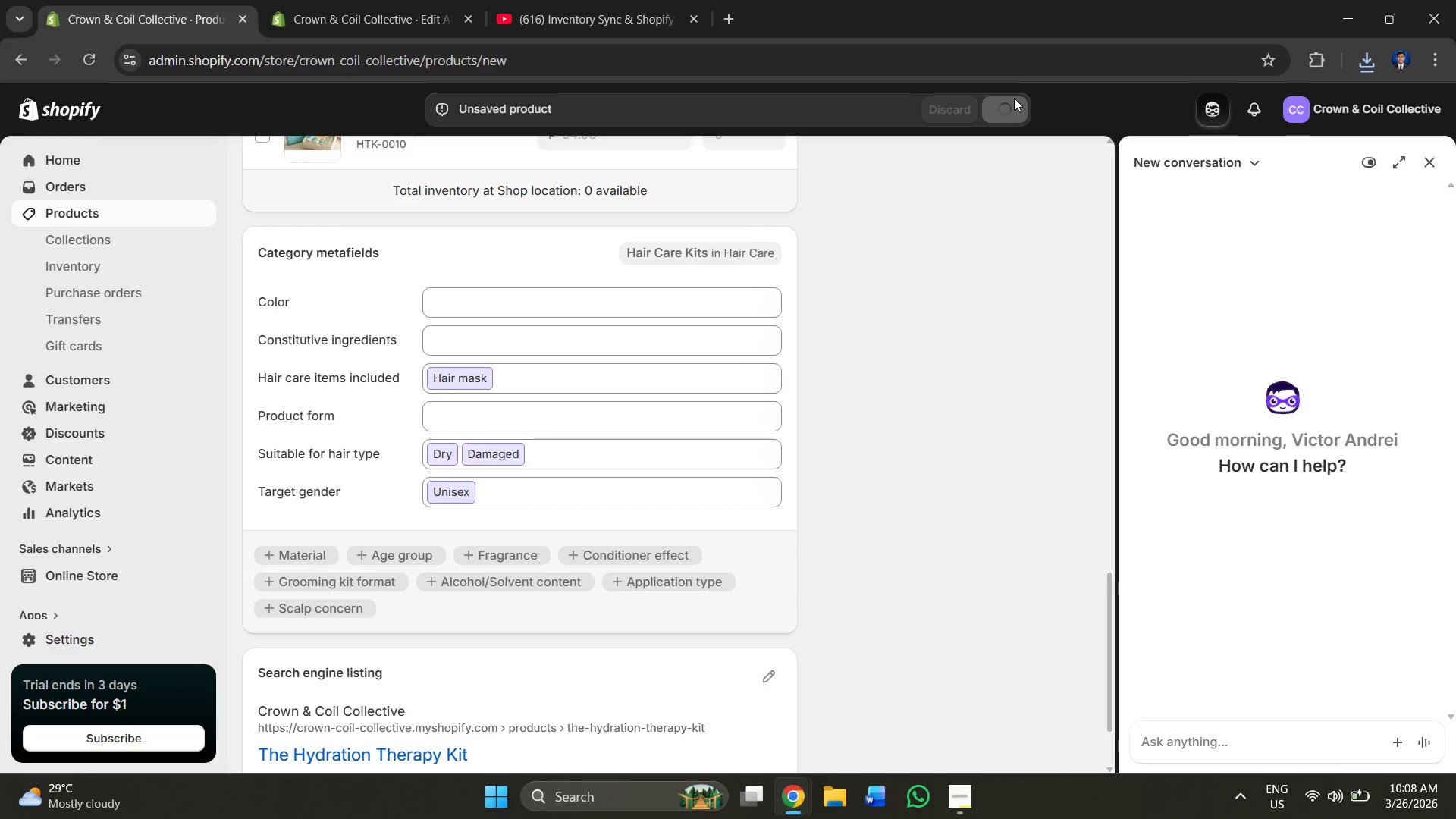 
scroll: coordinate [502, 277], scroll_direction: up, amount: 3.0
 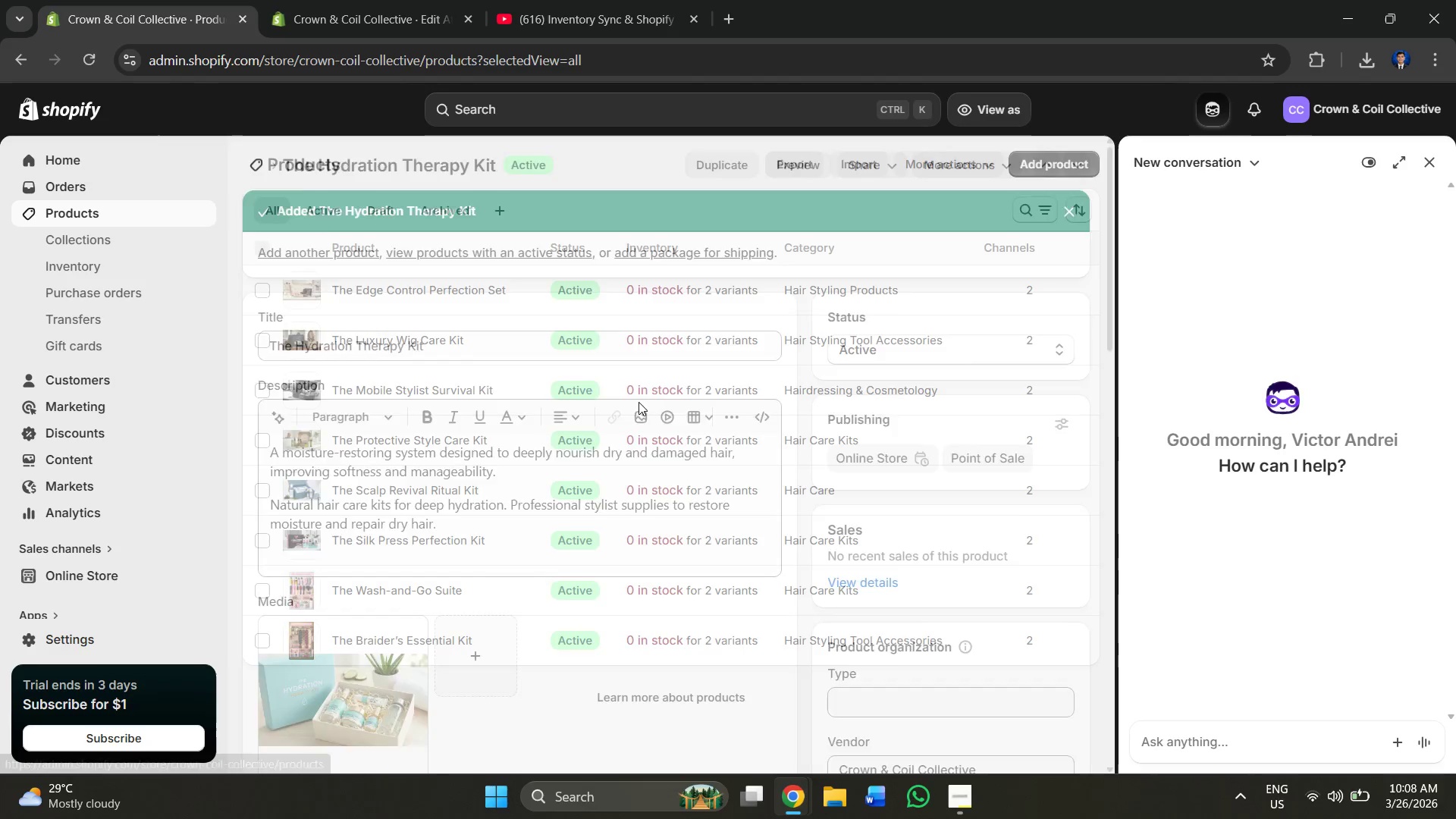 
key(Alt+AltLeft)
 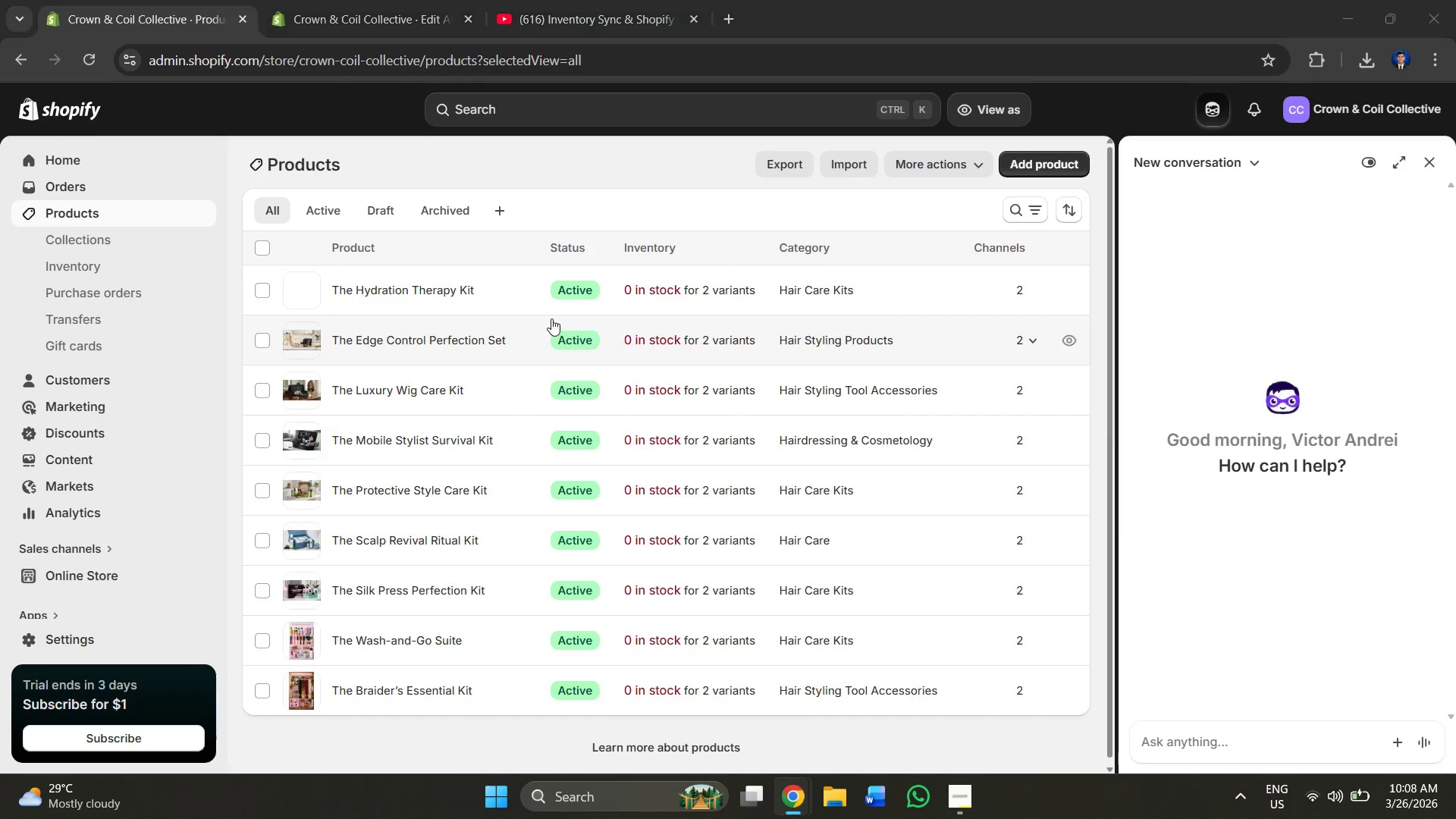 
key(Alt+Tab)
 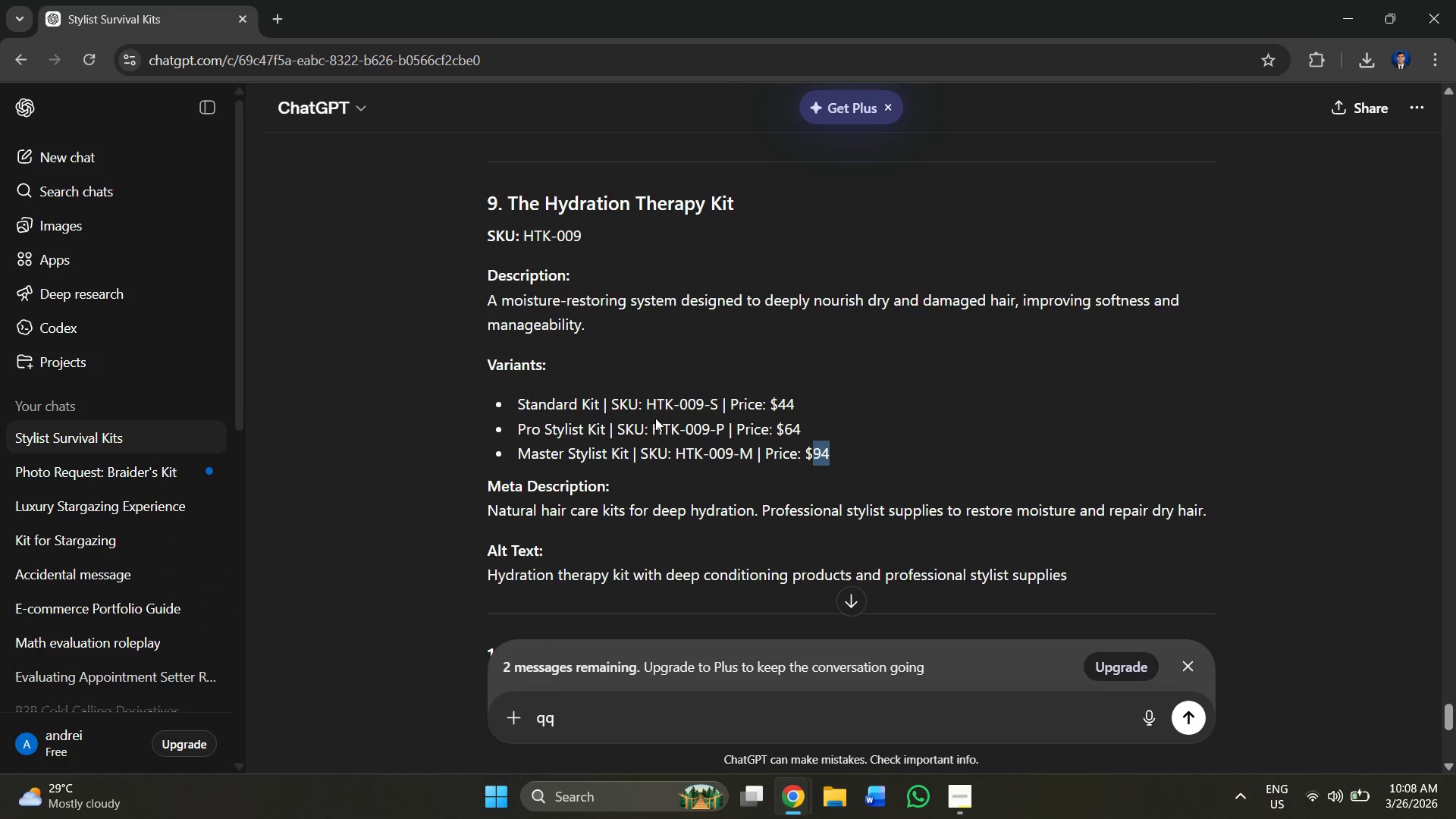 
scroll: coordinate [636, 419], scroll_direction: down, amount: 5.0
 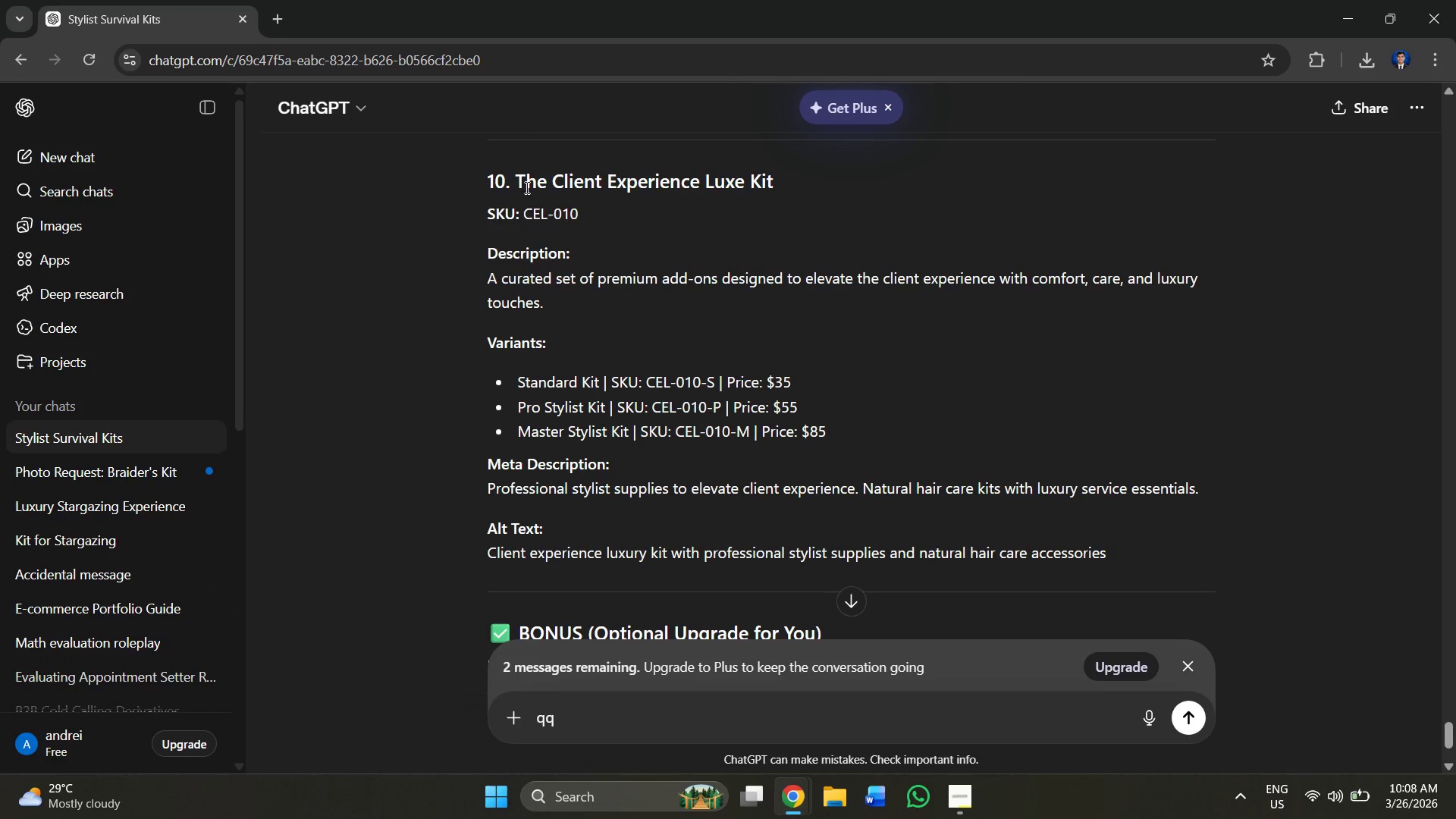 
left_click_drag(start_coordinate=[519, 178], to_coordinate=[795, 190])
 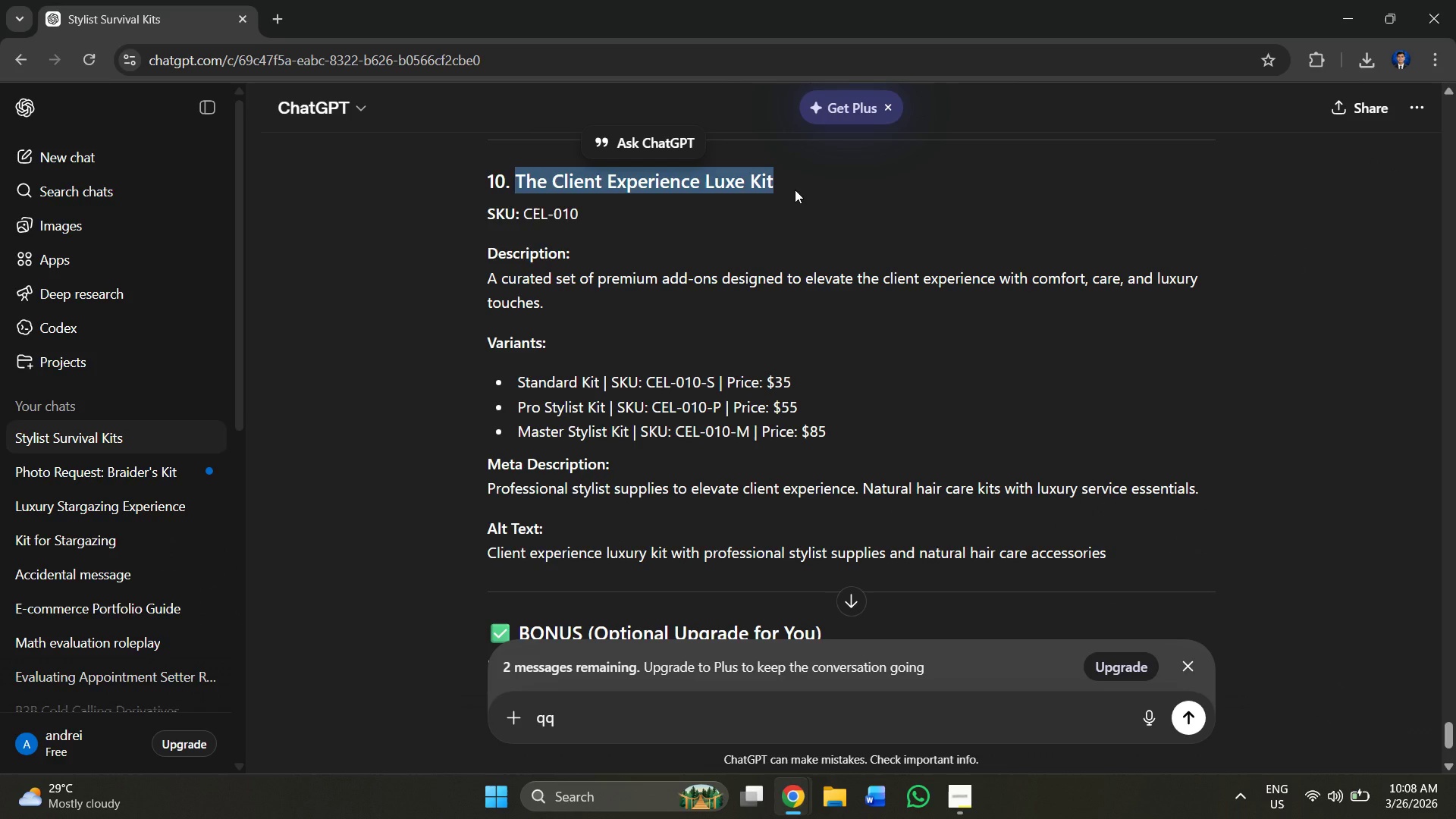 
hold_key(key=ControlLeft, duration=0.33)
 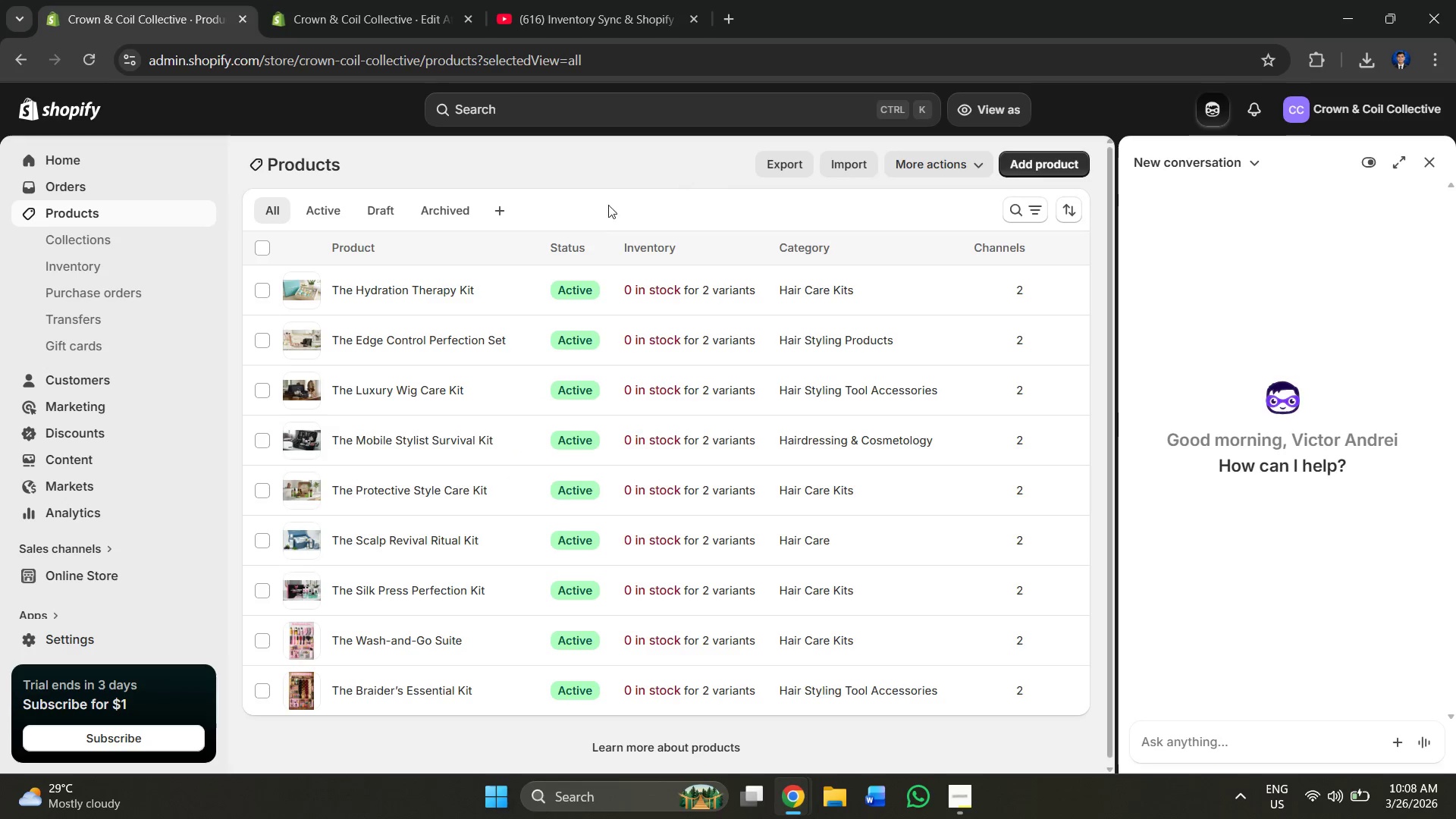 
hold_key(key=C, duration=0.31)
 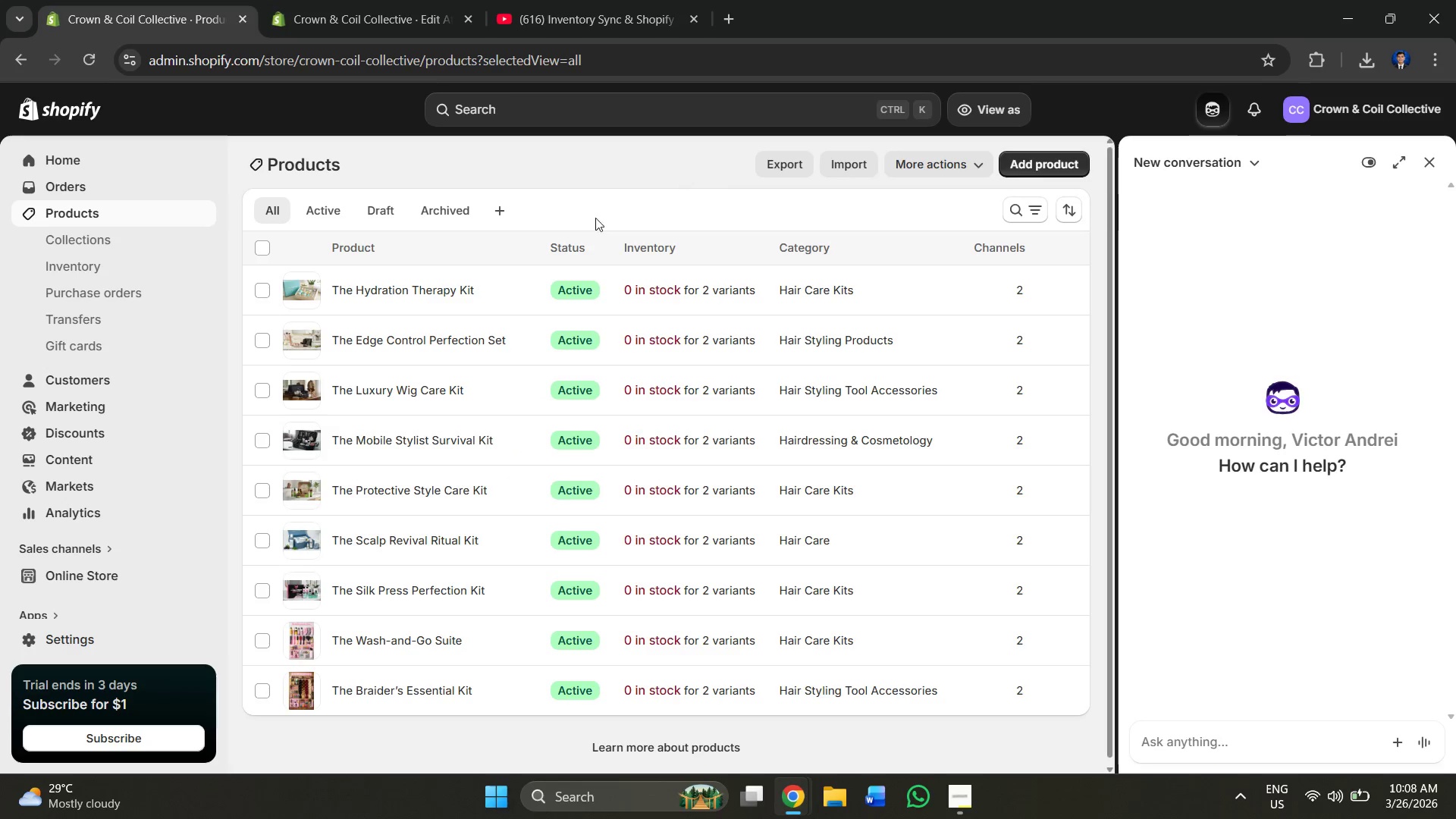 
key(Alt+AltLeft)
 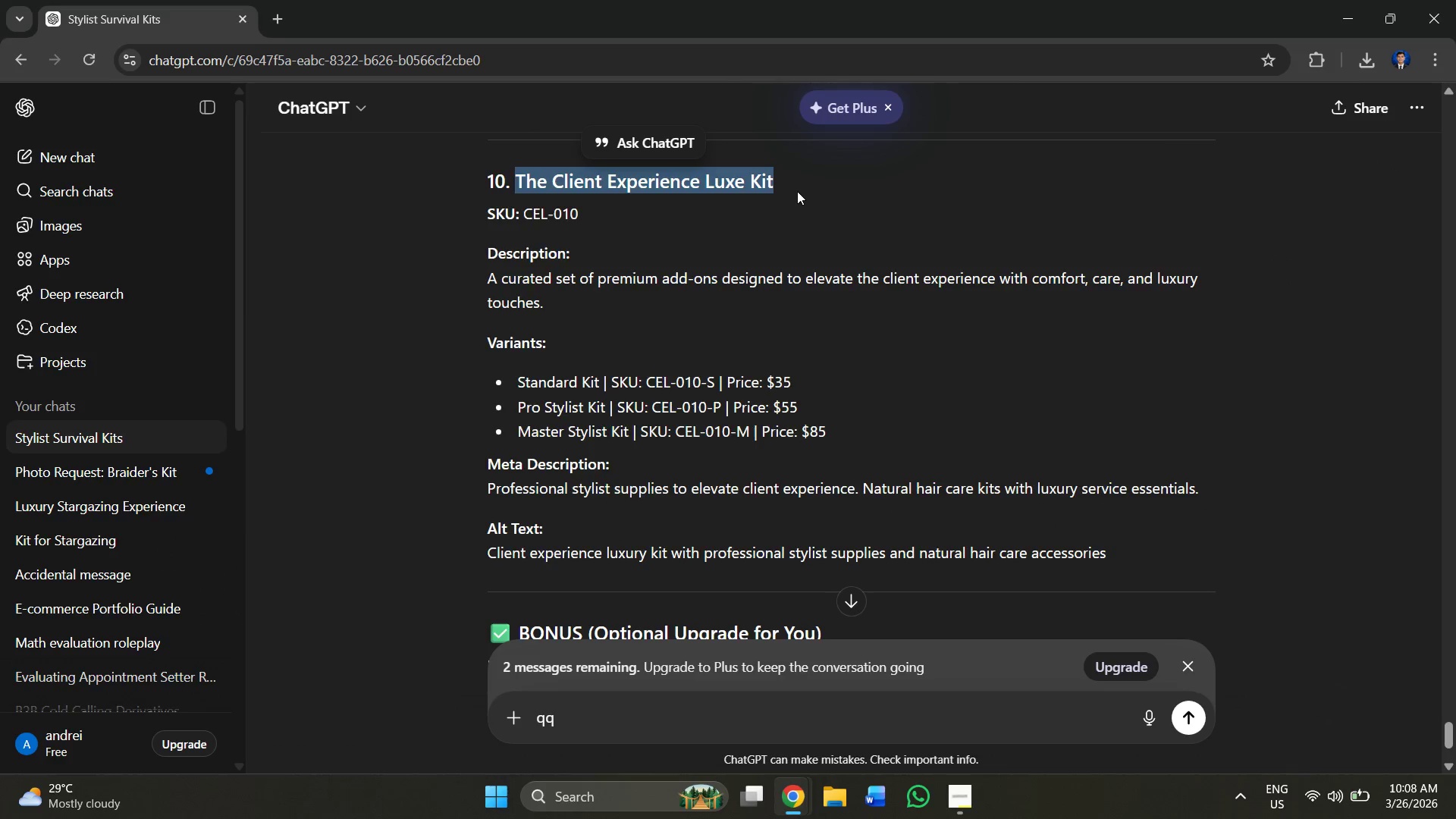 
key(Alt+Tab)
 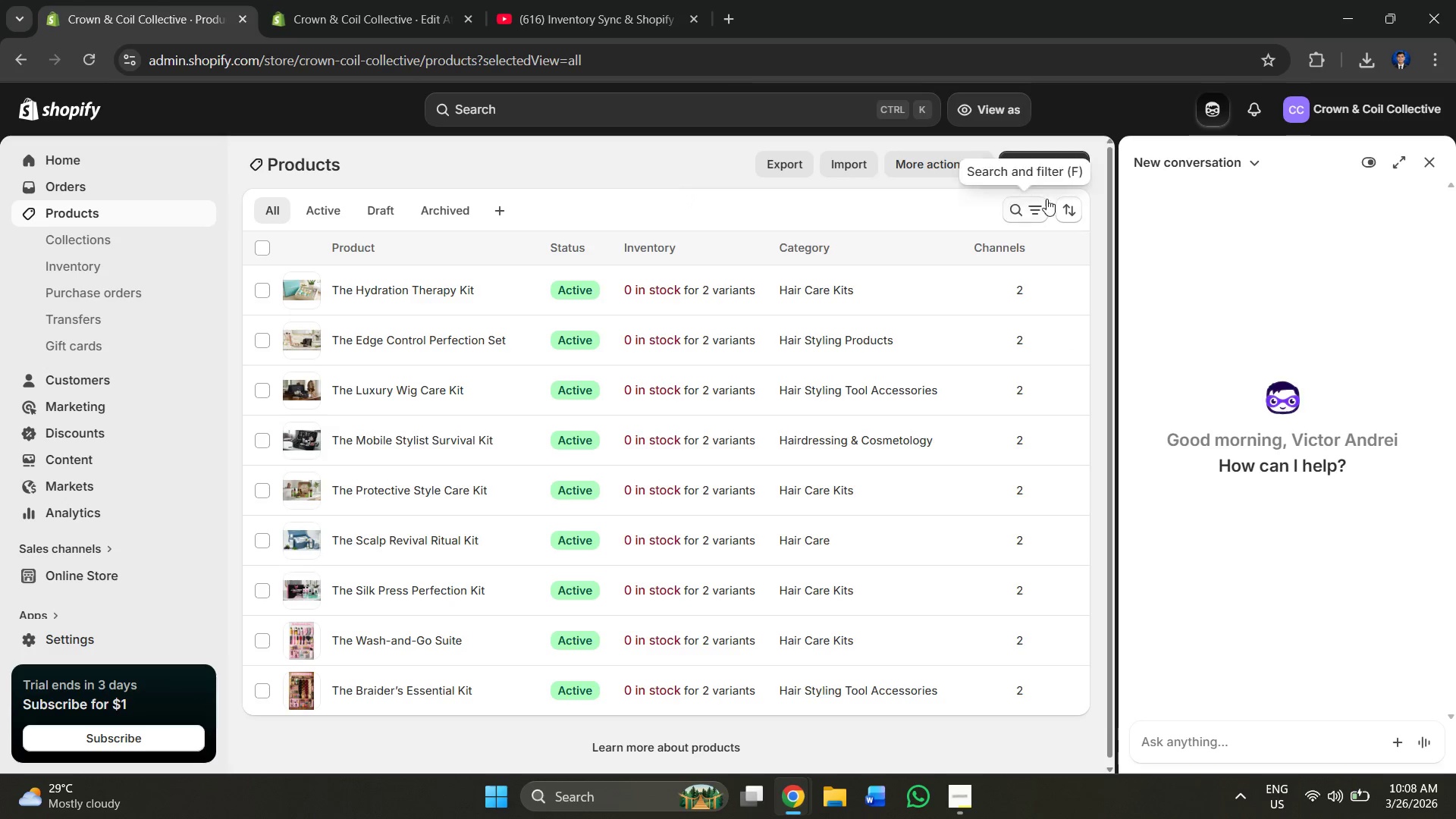 
left_click([1060, 168])
 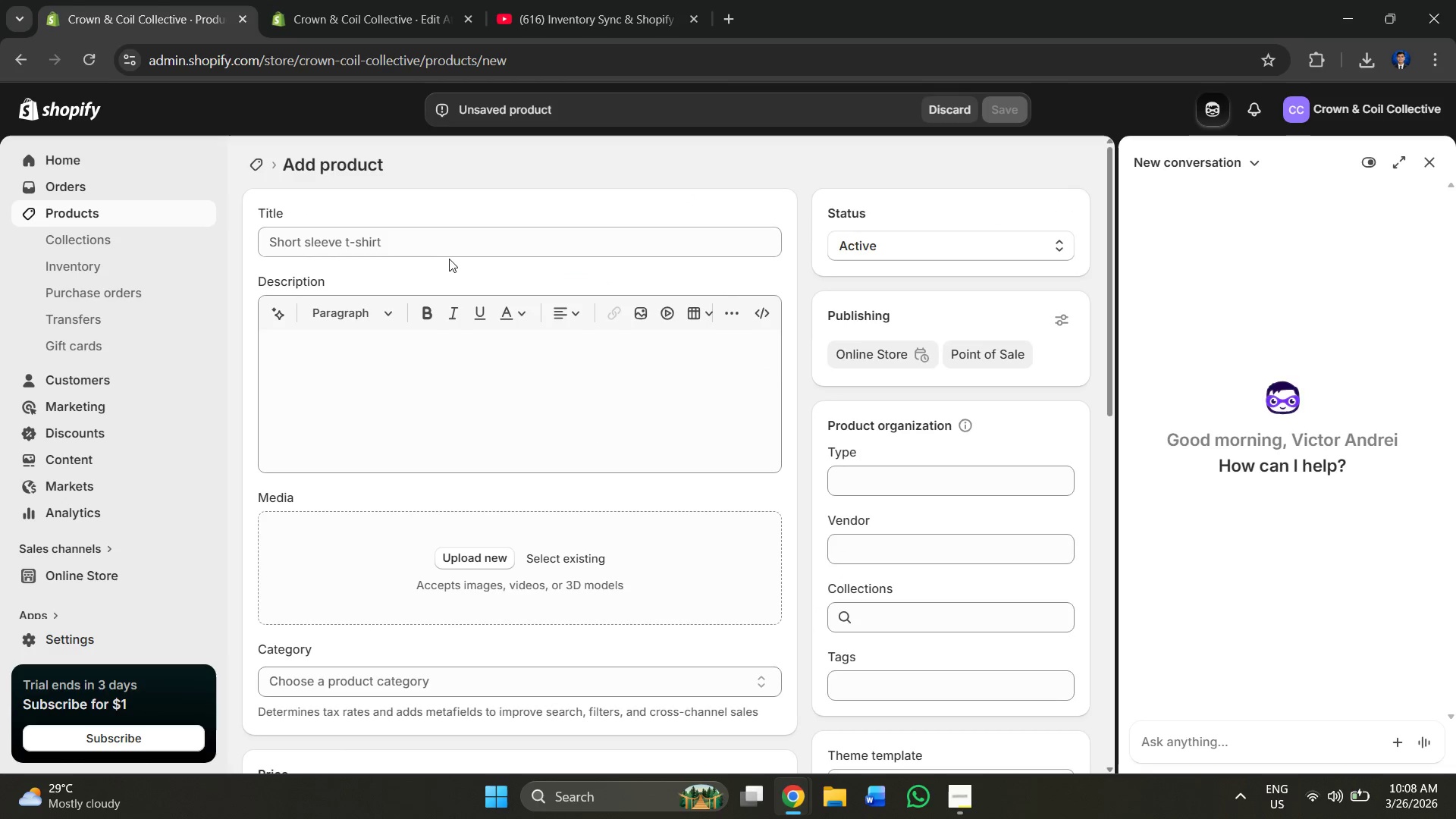 
key(Control+V)
 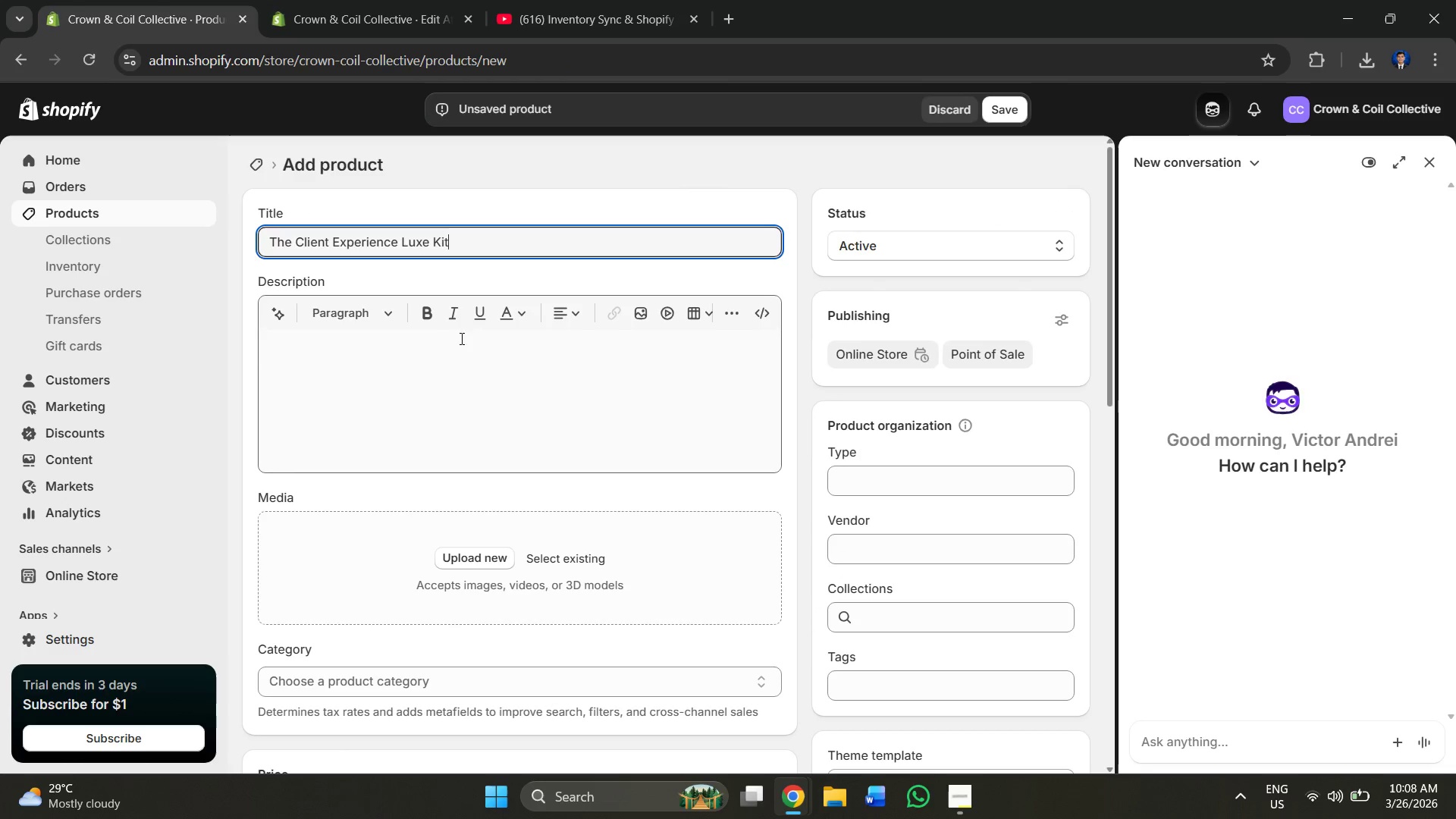 
left_click([446, 371])
 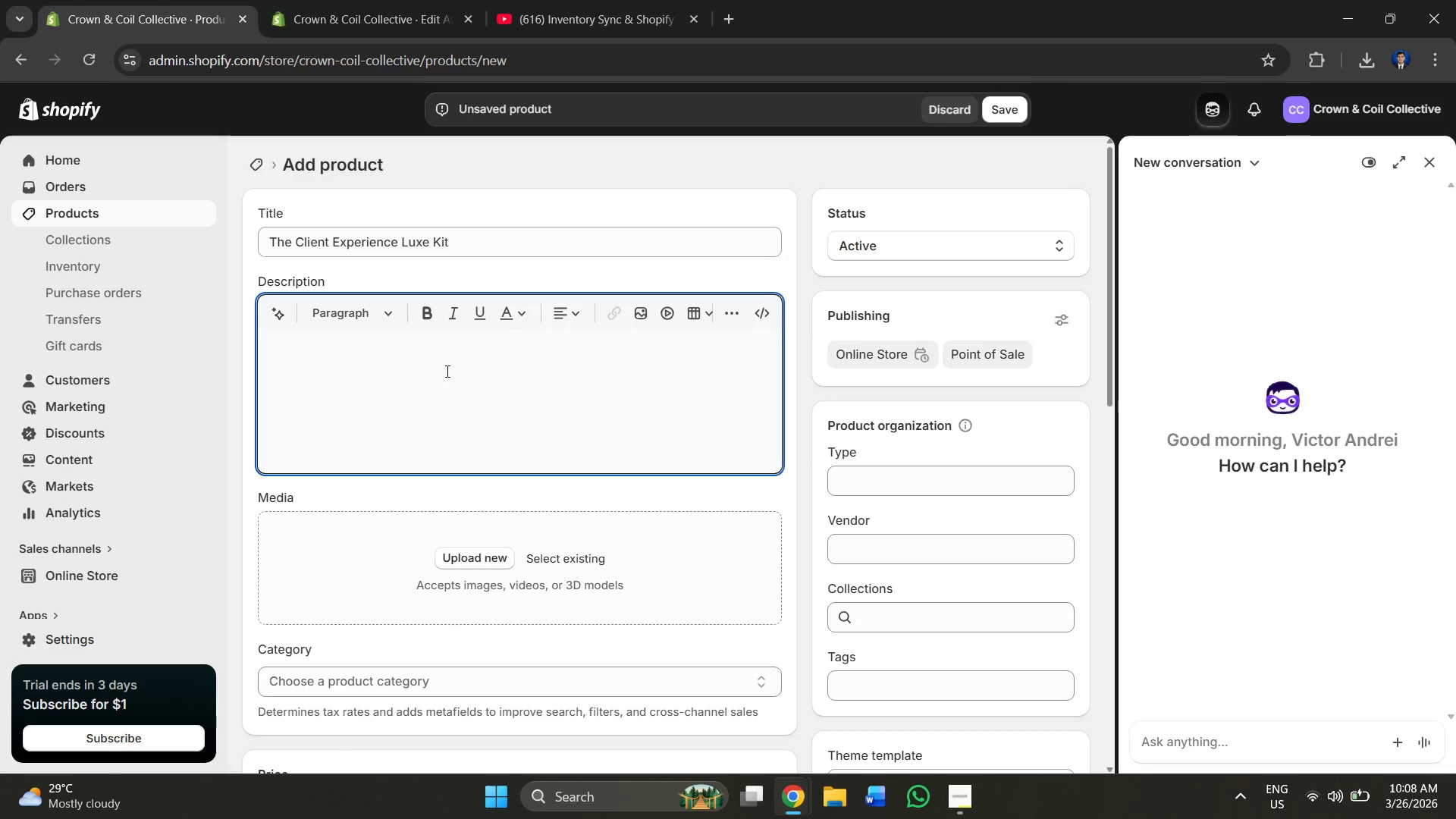 
key(Alt+AltLeft)
 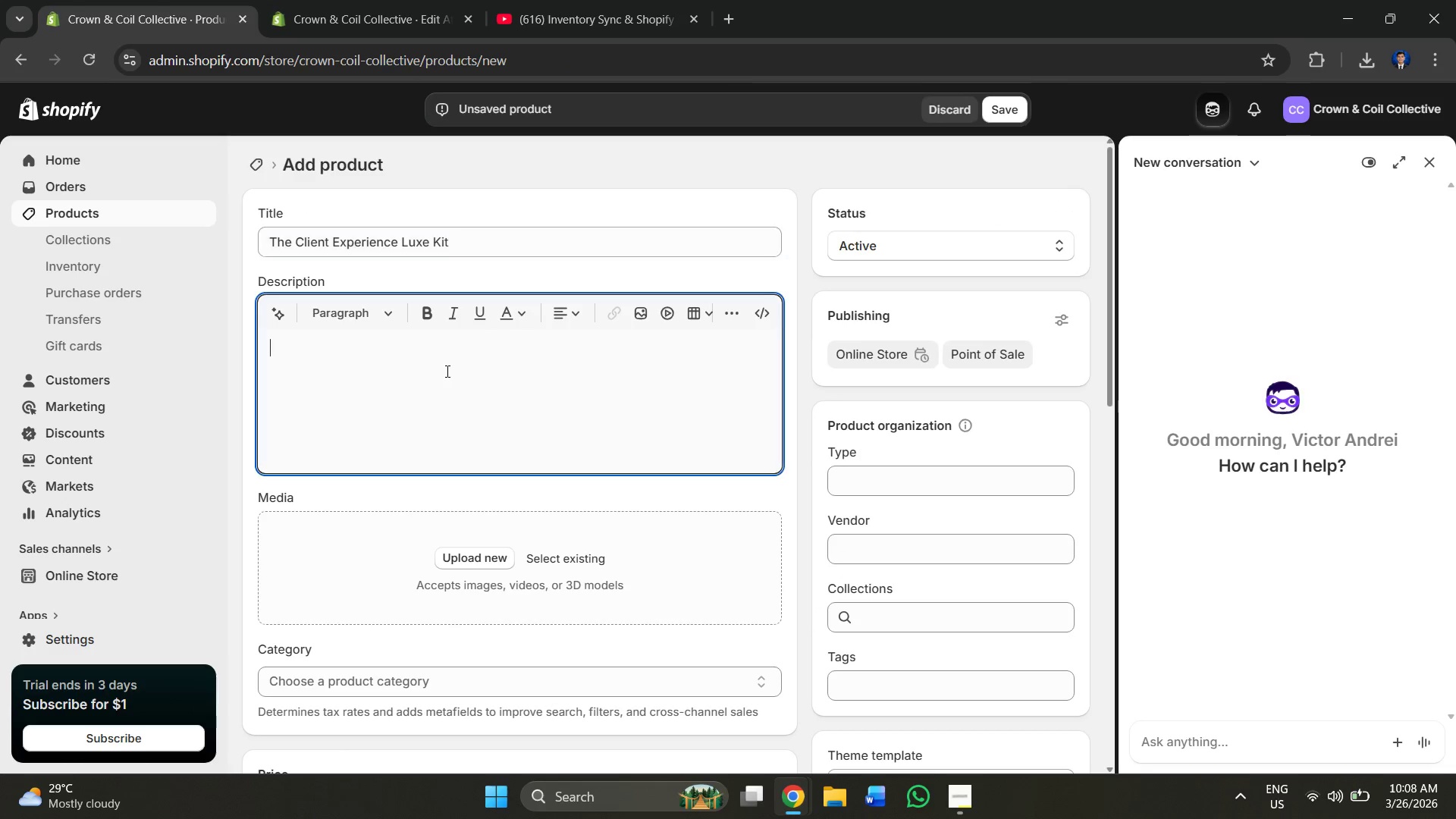 
key(Alt+Tab)
 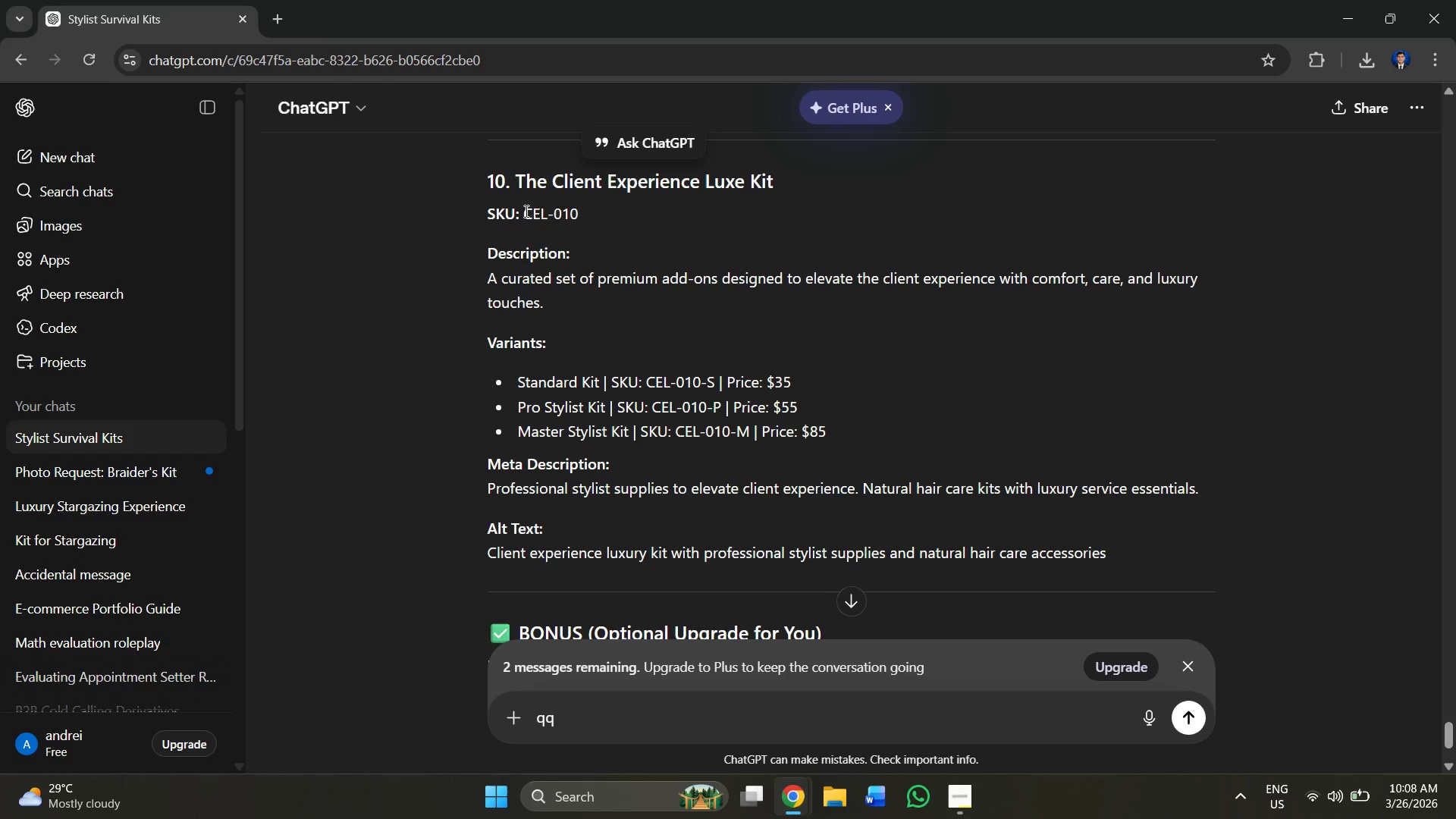 
left_click_drag(start_coordinate=[475, 274], to_coordinate=[609, 306])
 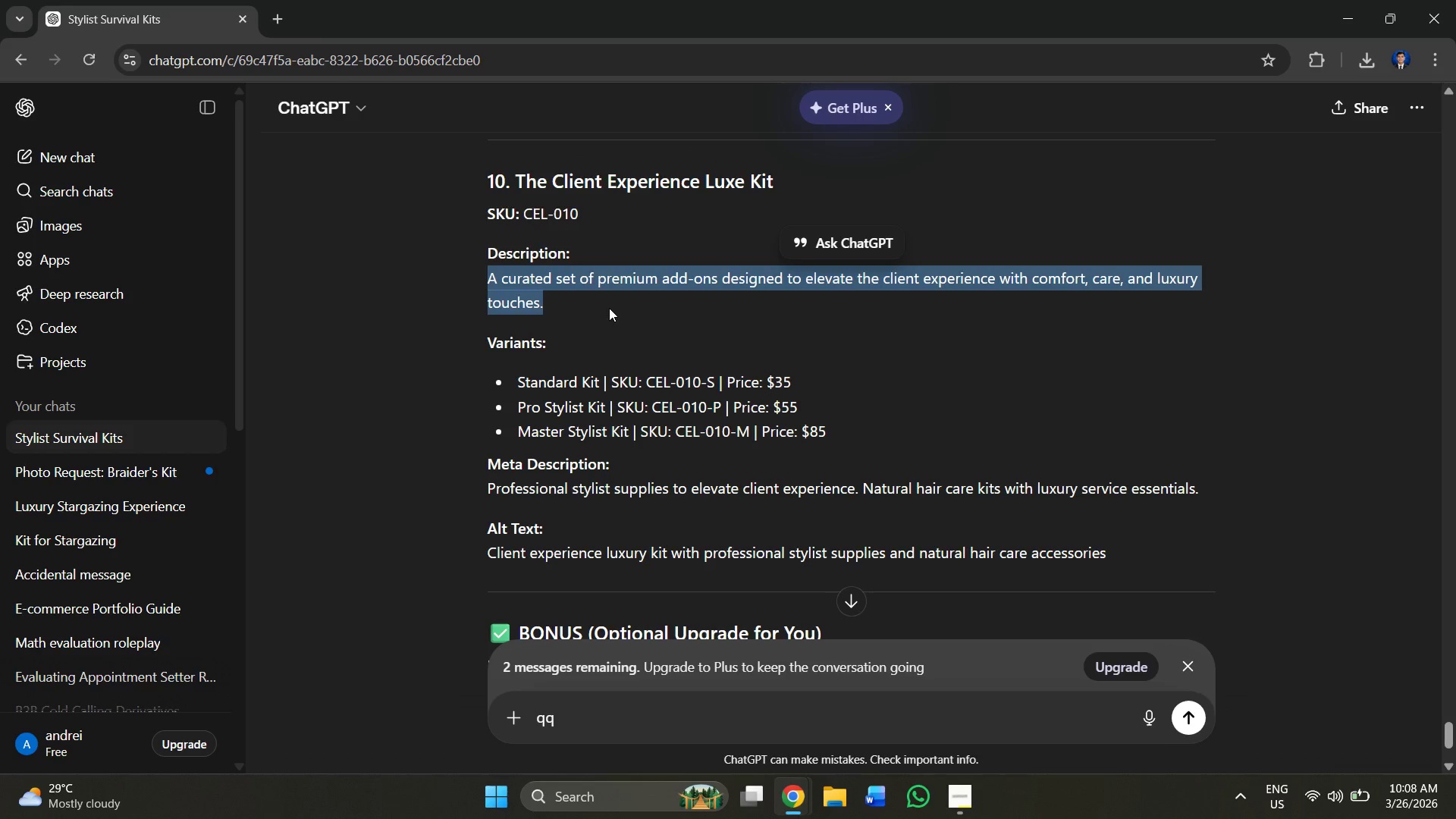 
key(Control+C)
 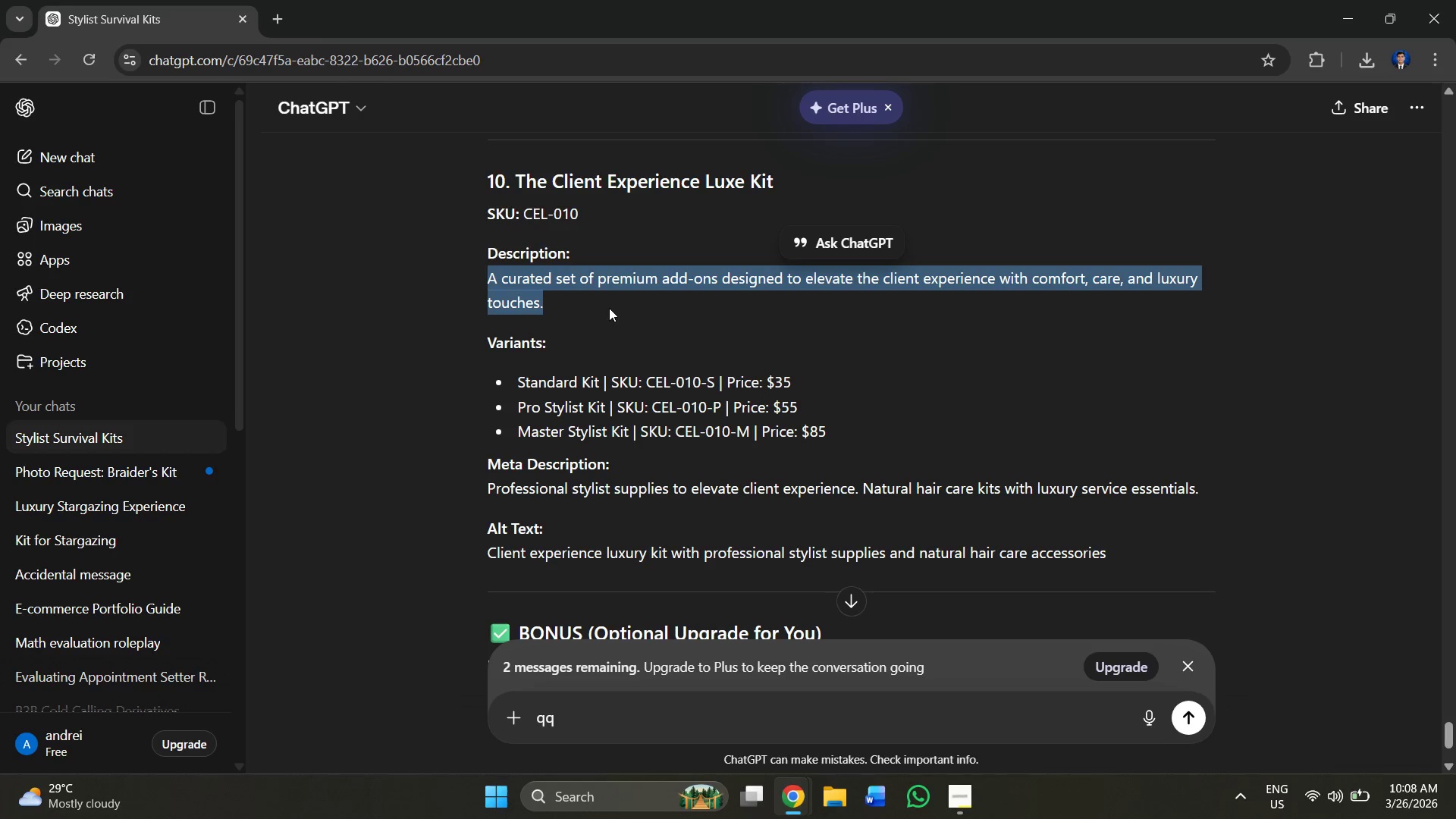 
key(Alt+AltLeft)
 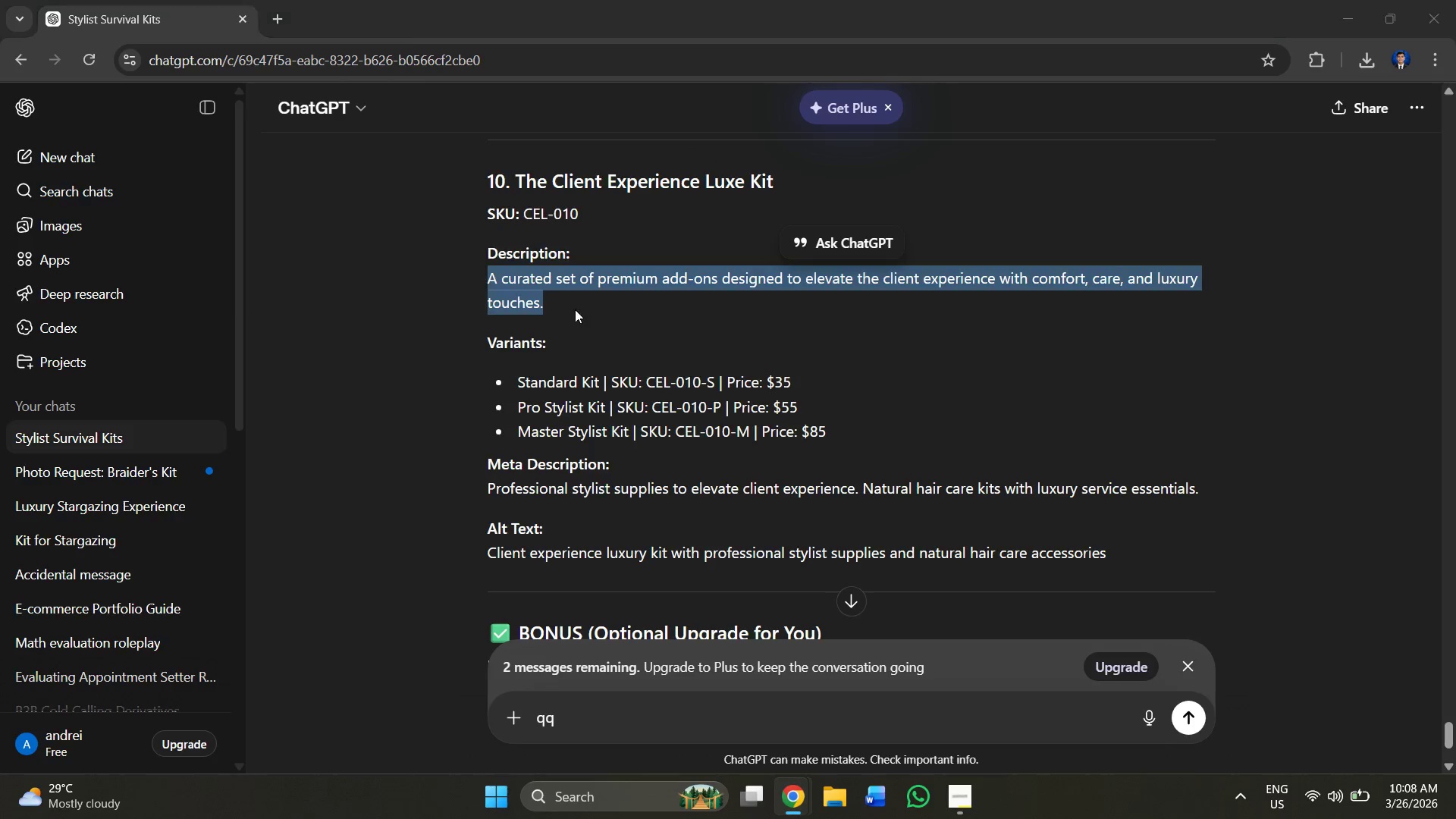 
key(Alt+Tab)
 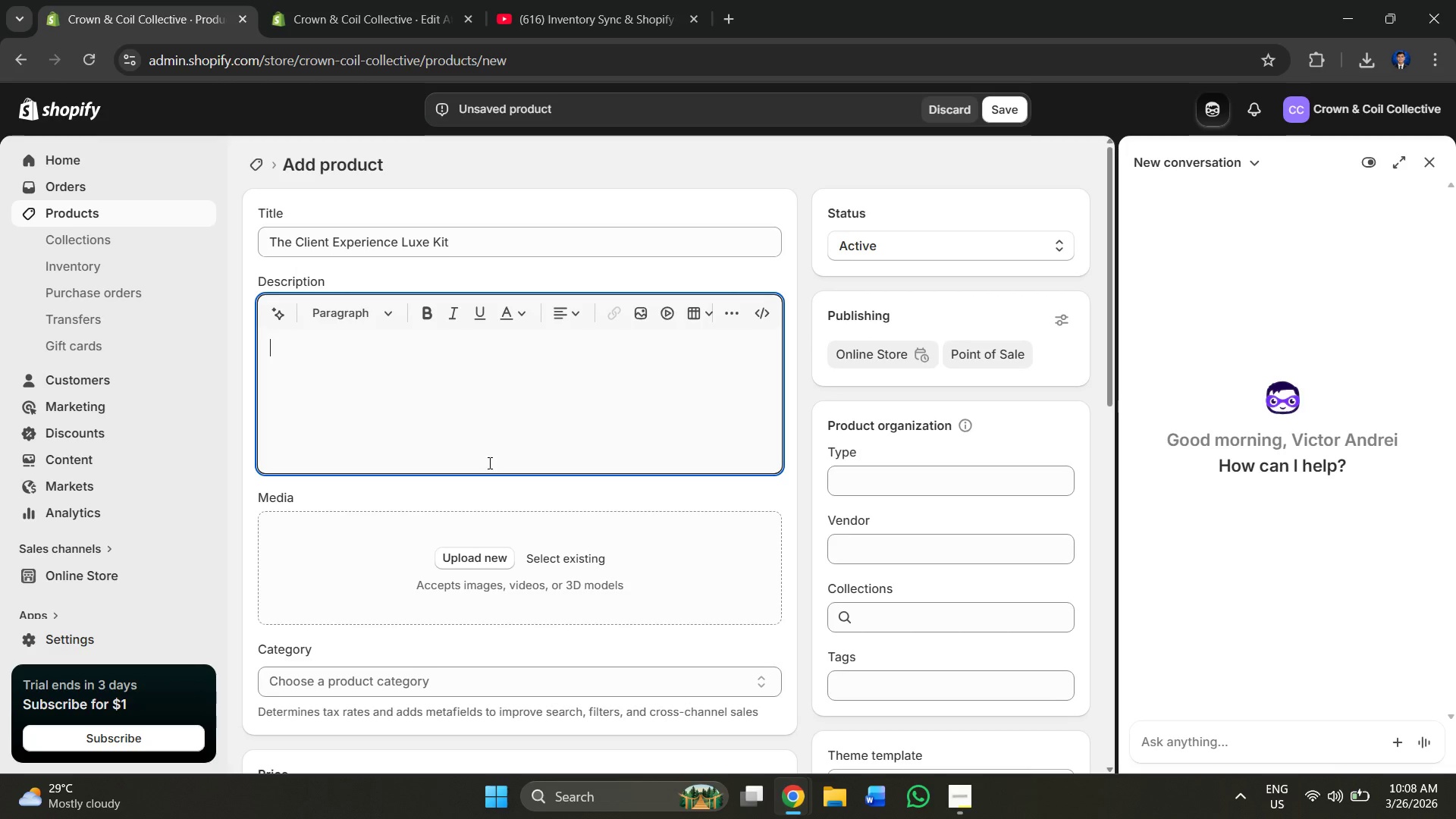 
key(Control+V)
 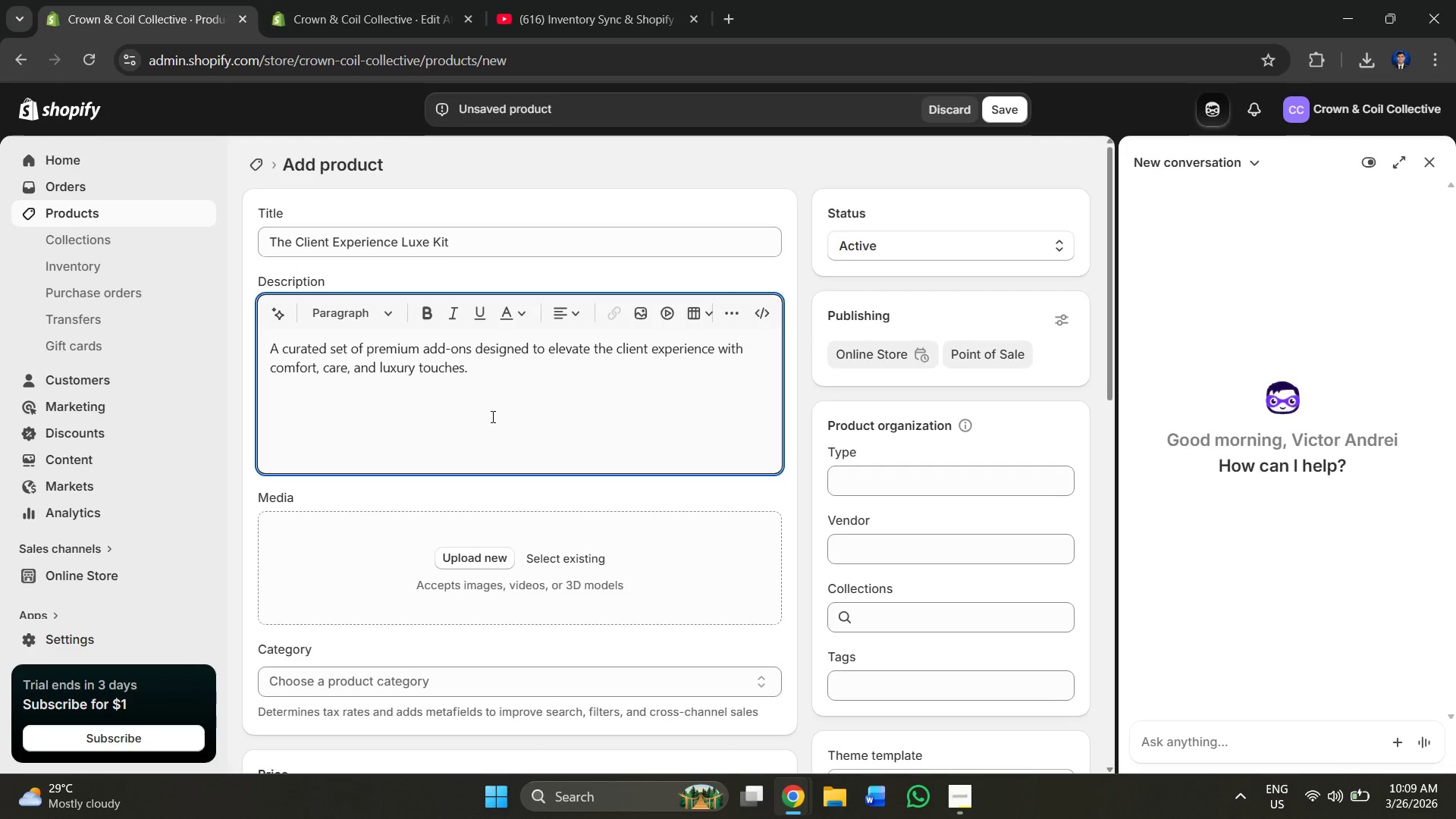 
key(Enter)
 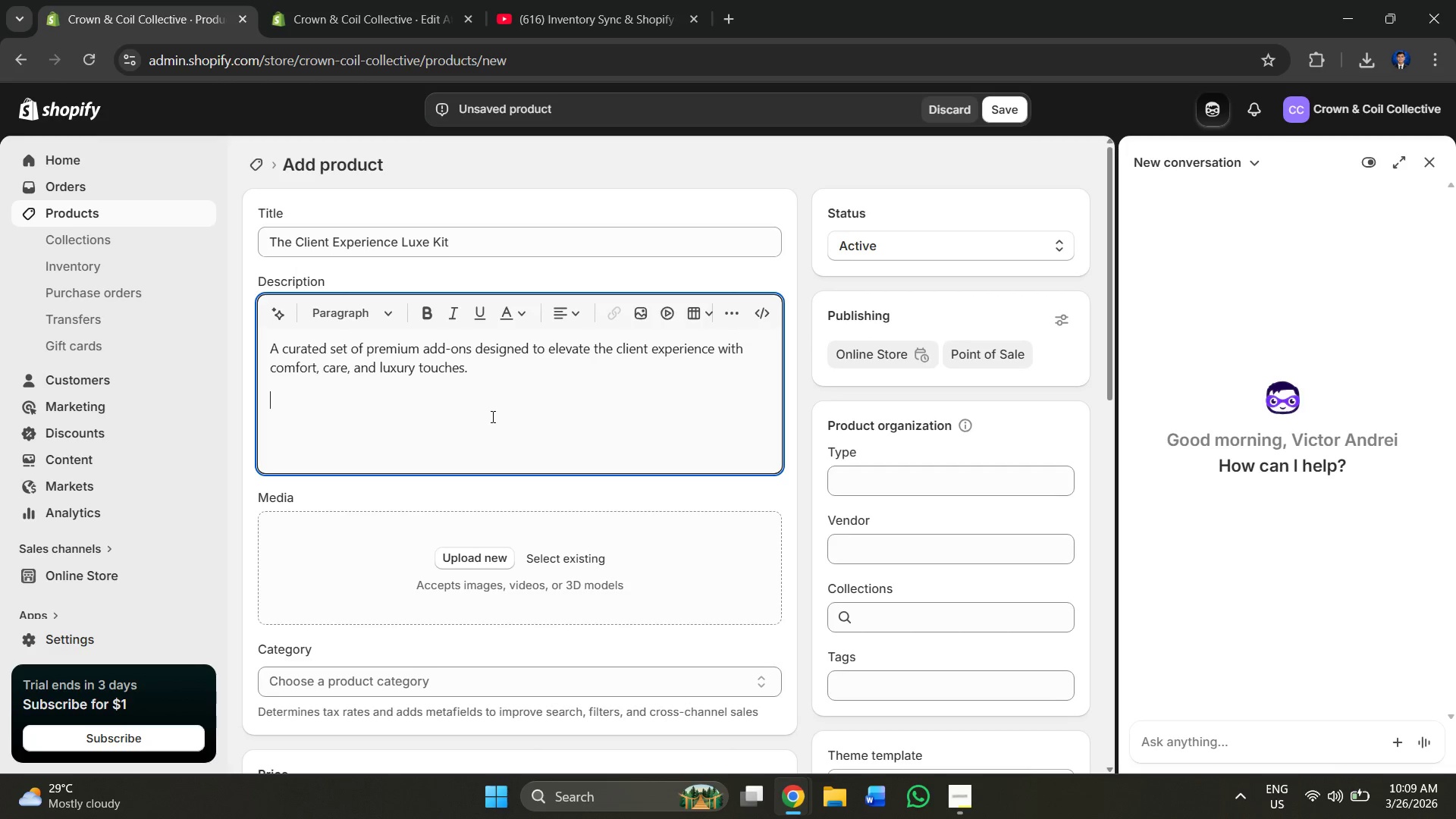 
key(Alt+AltLeft)
 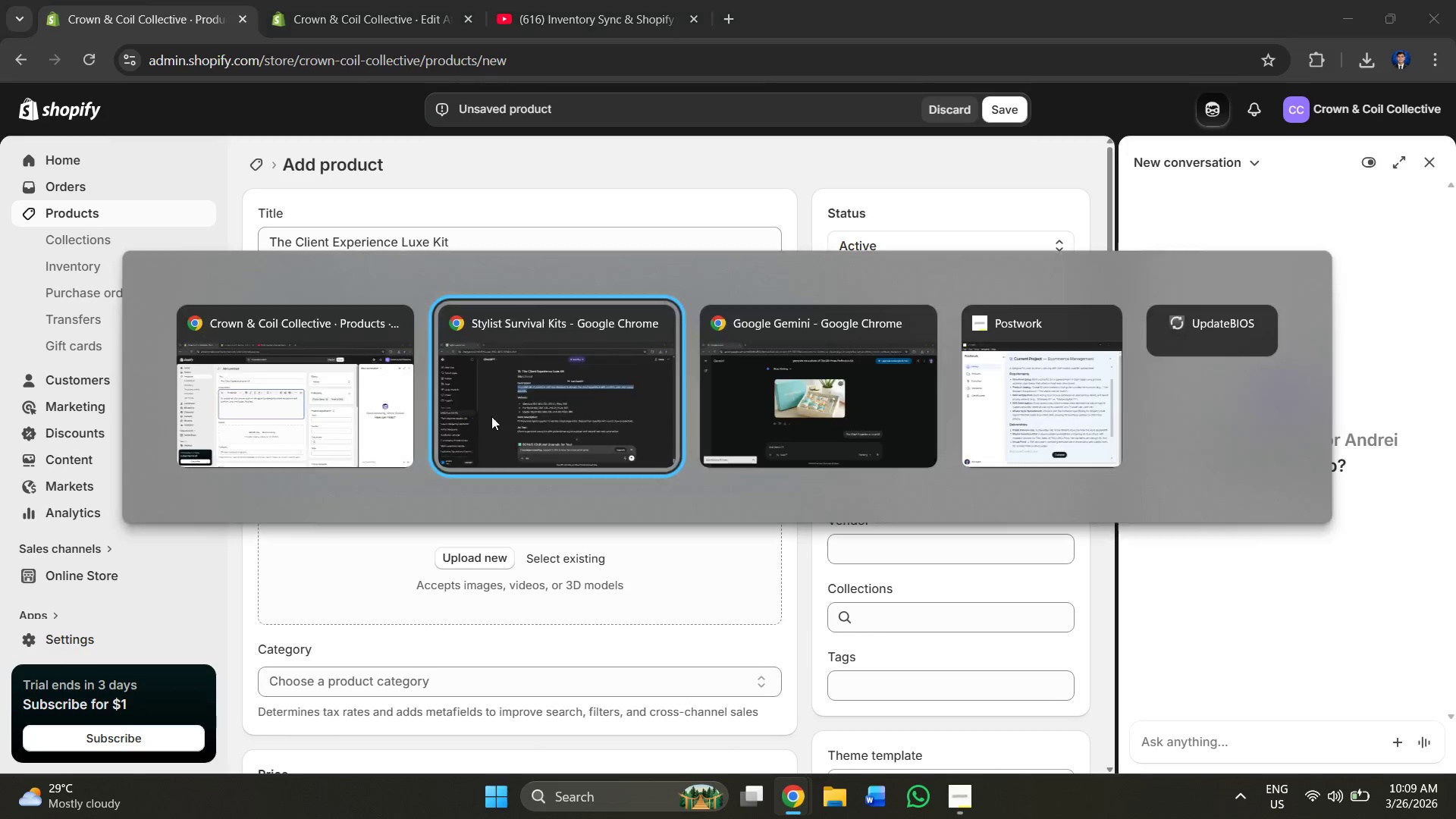 
key(Alt+Tab)
 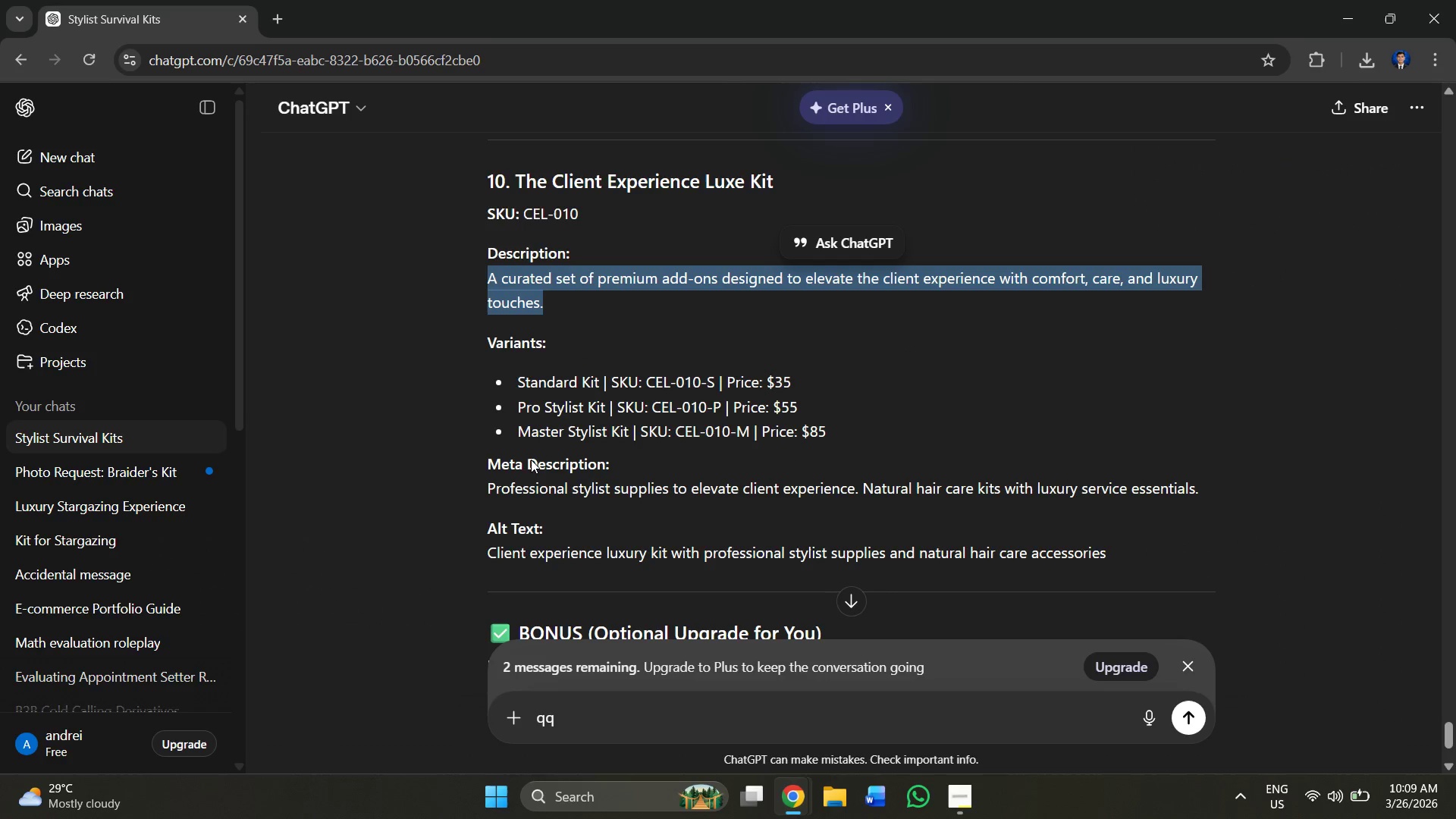 
scroll: coordinate [581, 478], scroll_direction: down, amount: 1.0
 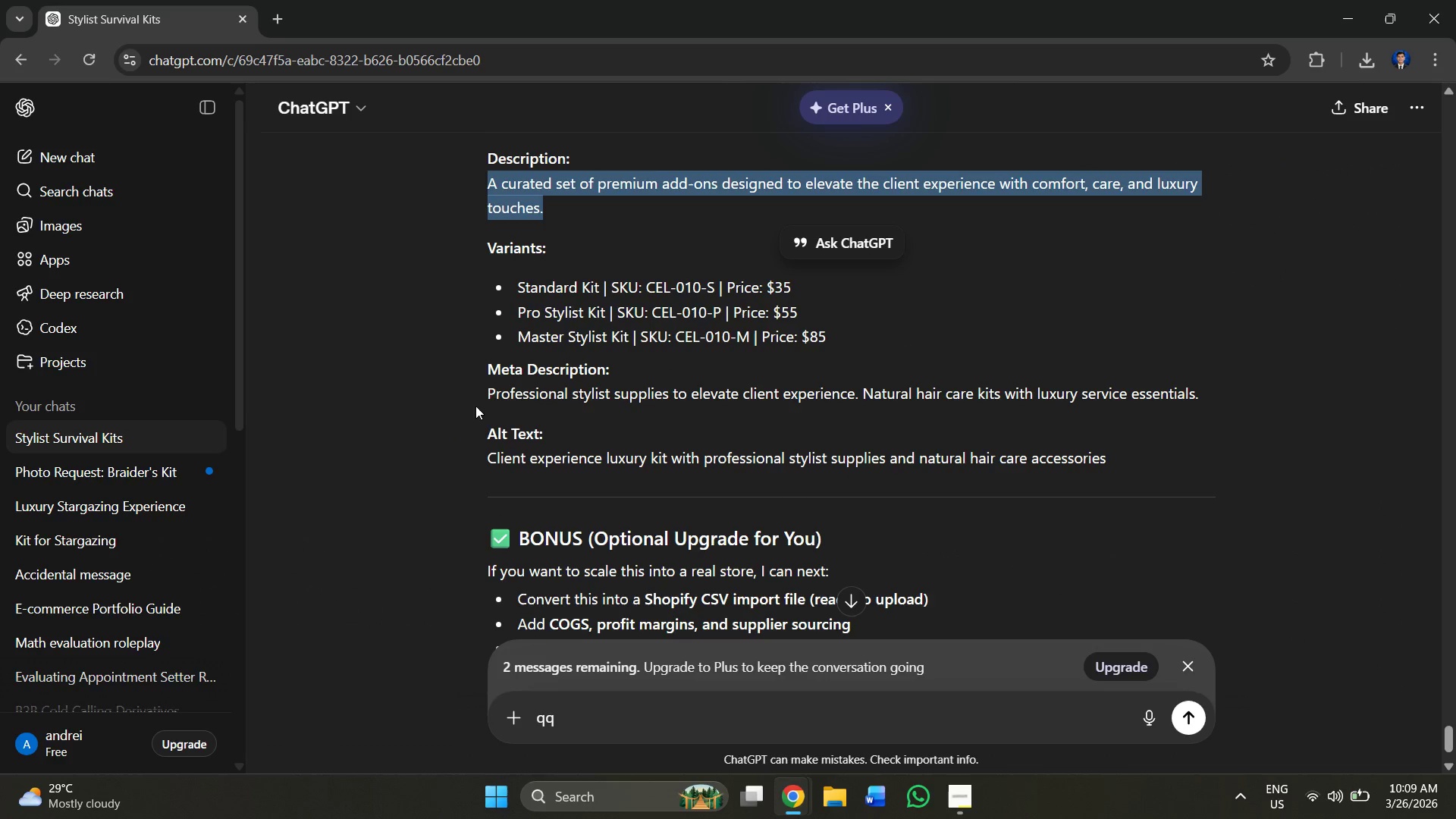 
left_click_drag(start_coordinate=[474, 397], to_coordinate=[1215, 399])
 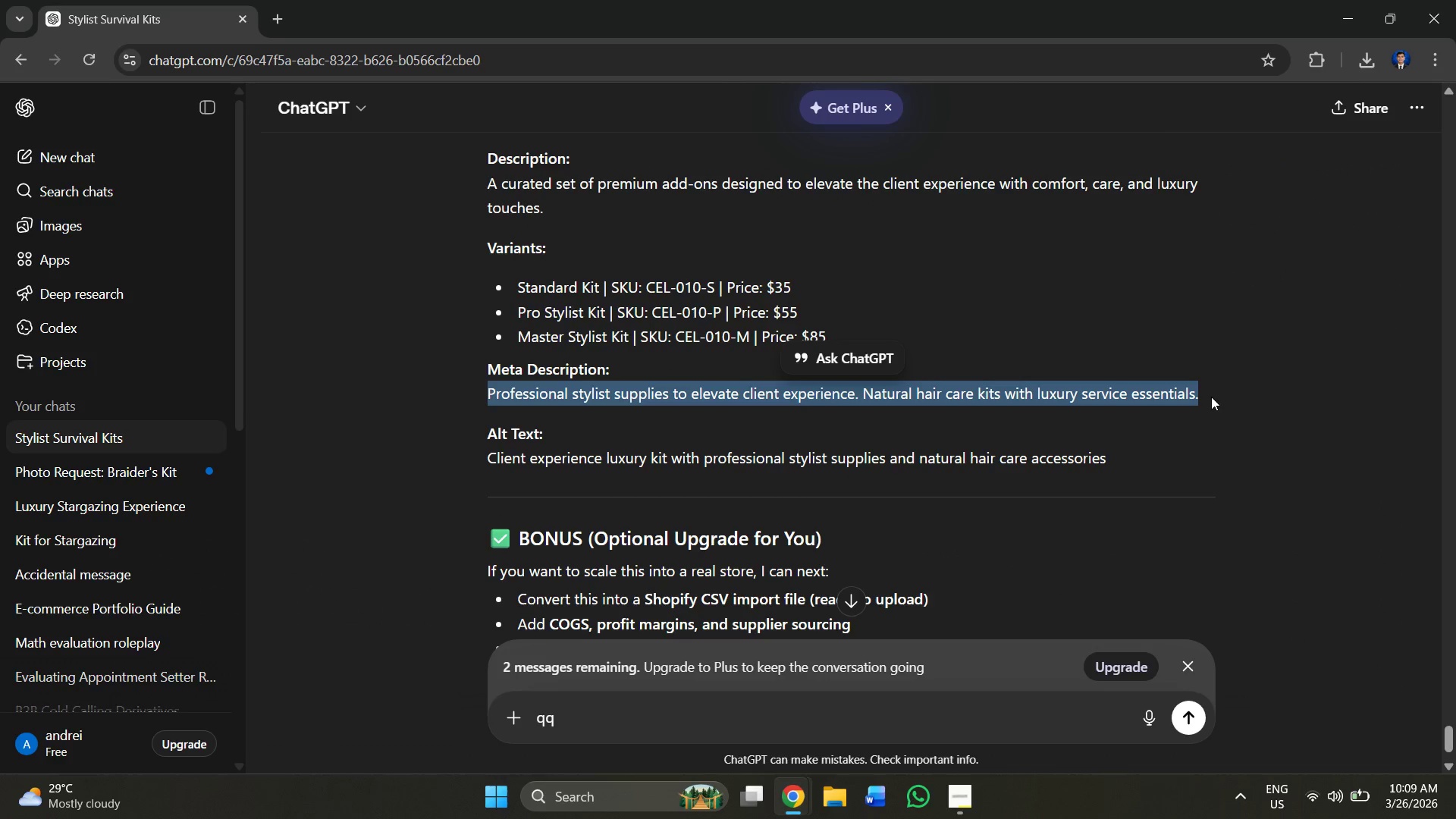 
key(Control+C)
 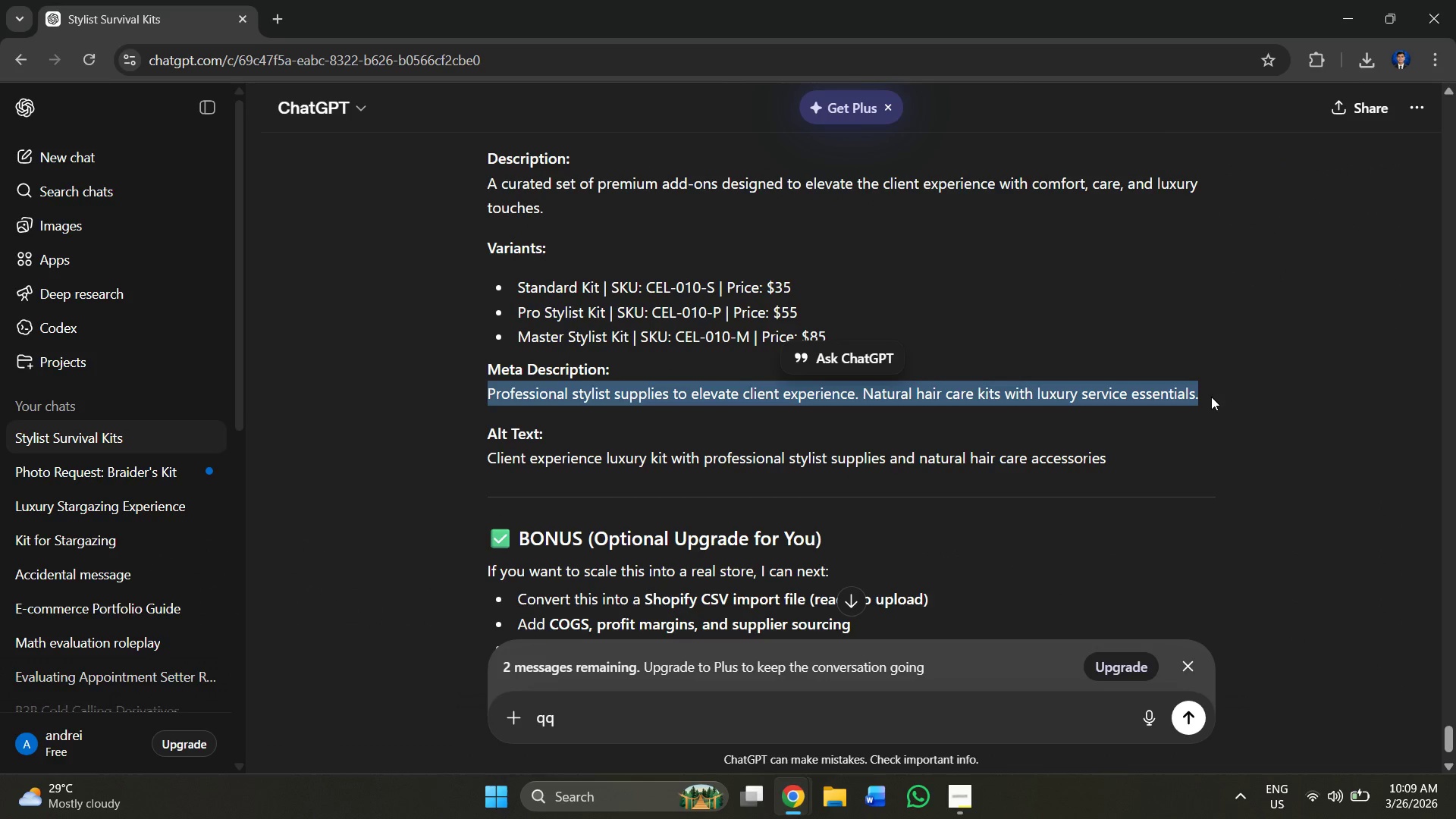 
key(Alt+AltLeft)
 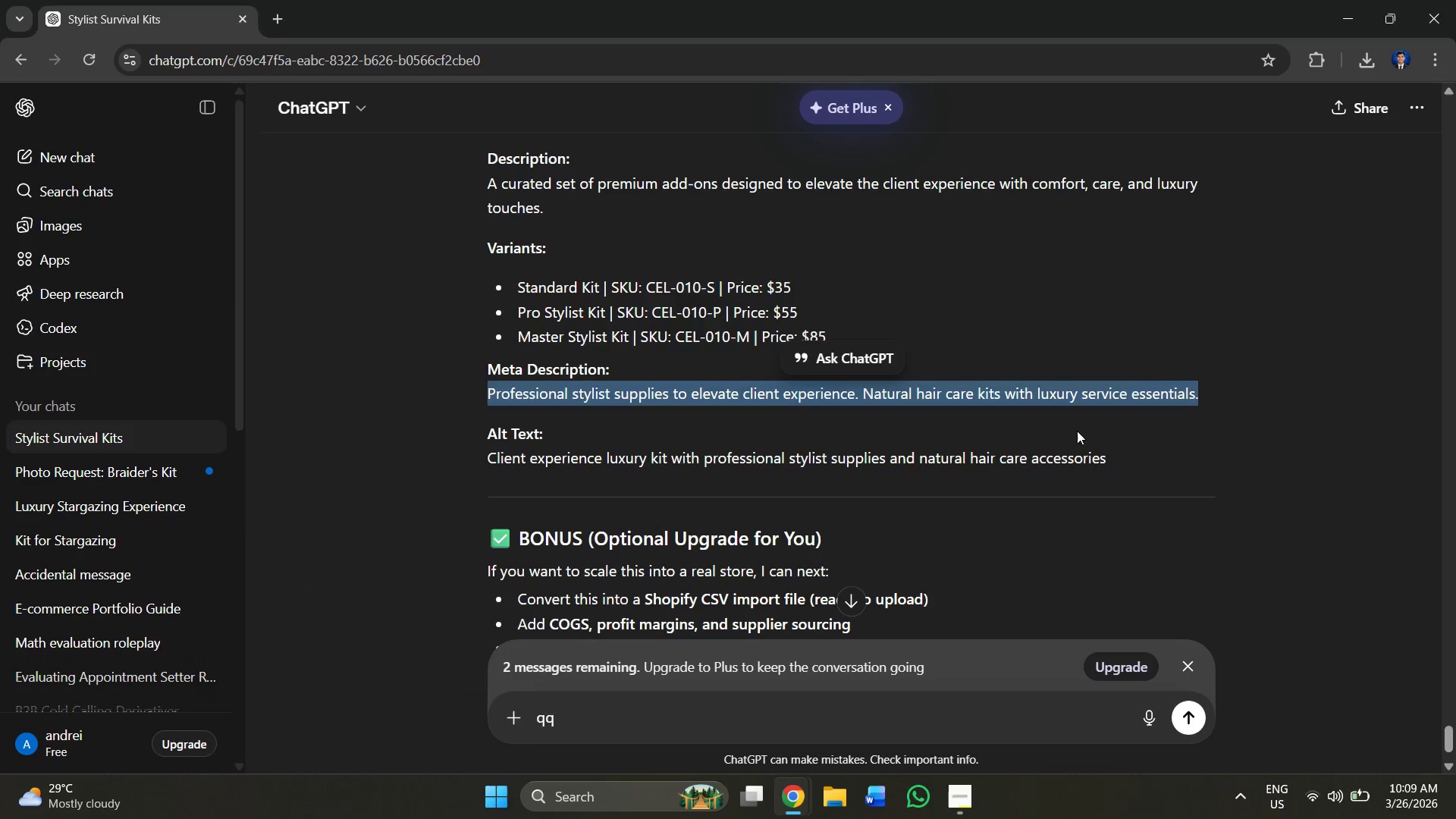 
key(Alt+Tab)
 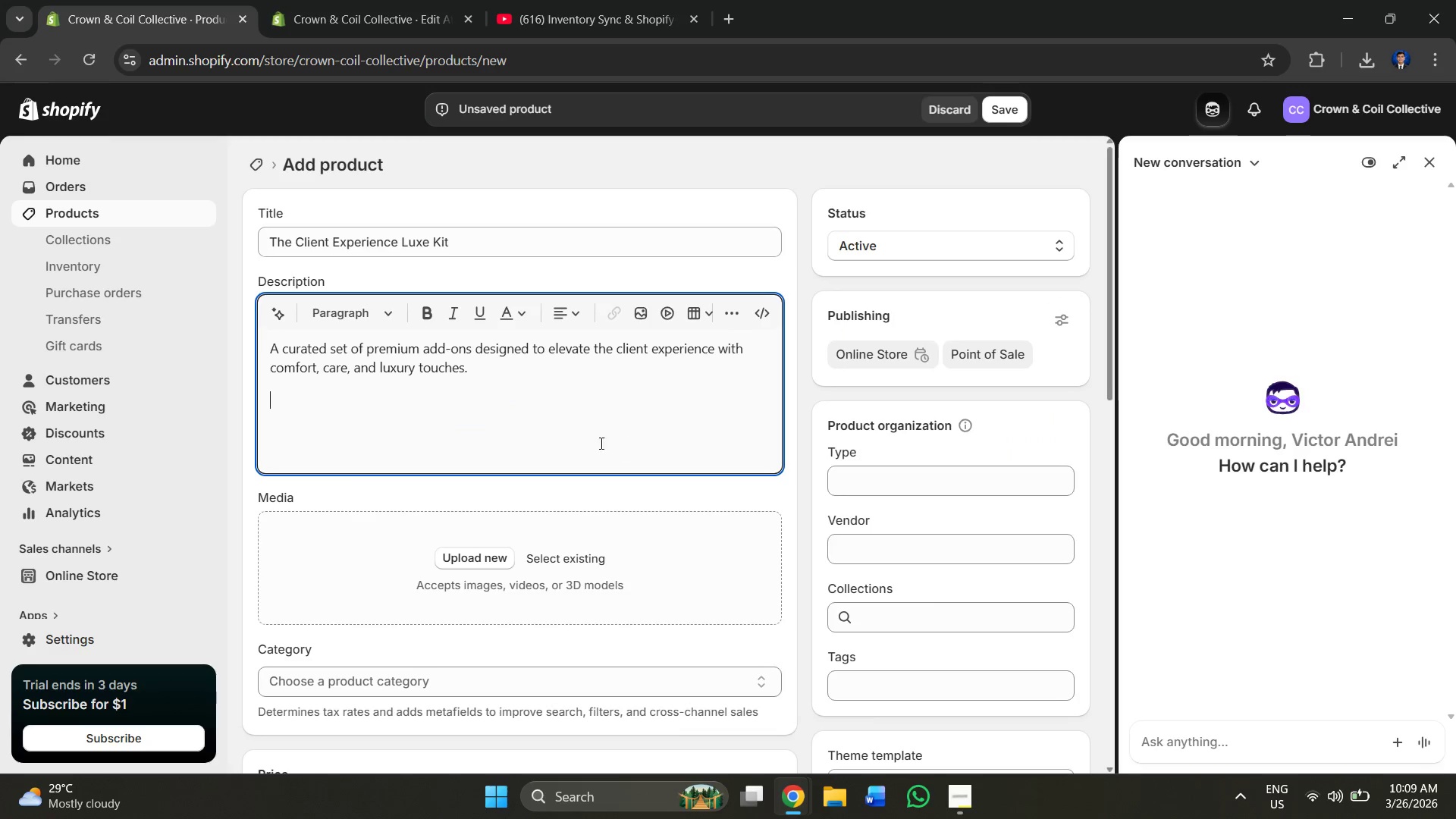 
key(Control+V)
 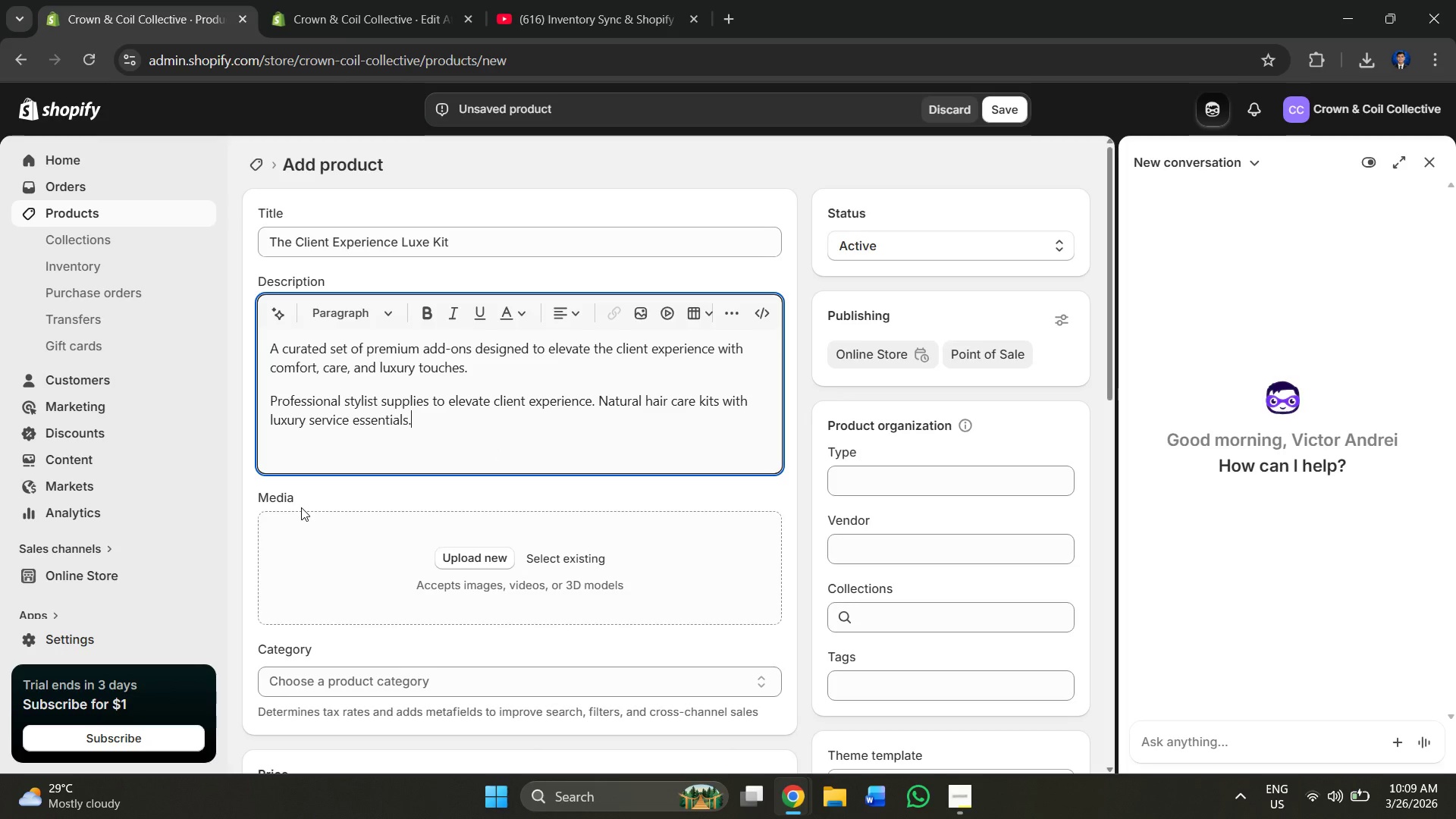 
scroll: coordinate [369, 507], scroll_direction: down, amount: 1.0
 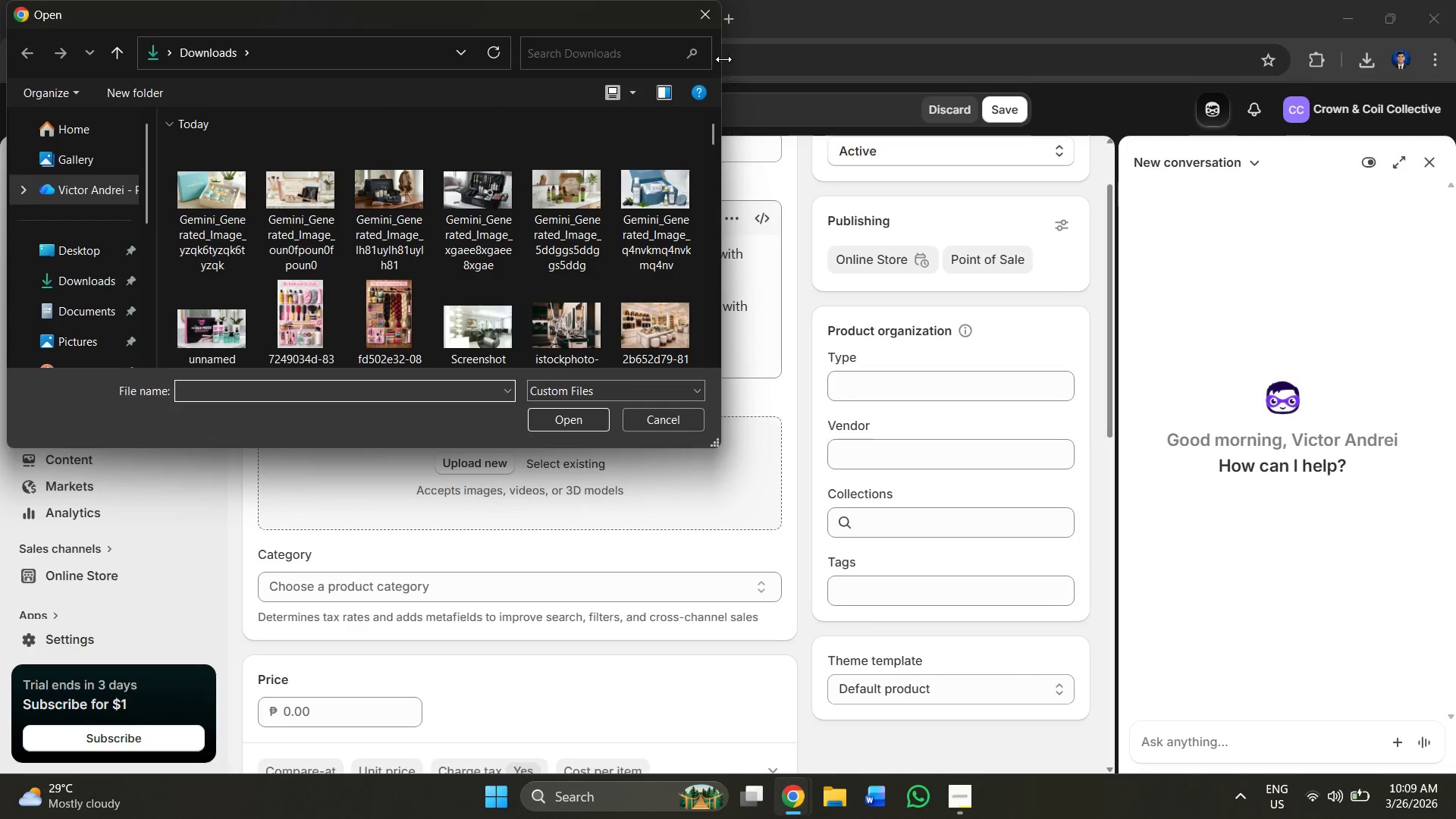 
key(Alt+Tab)
 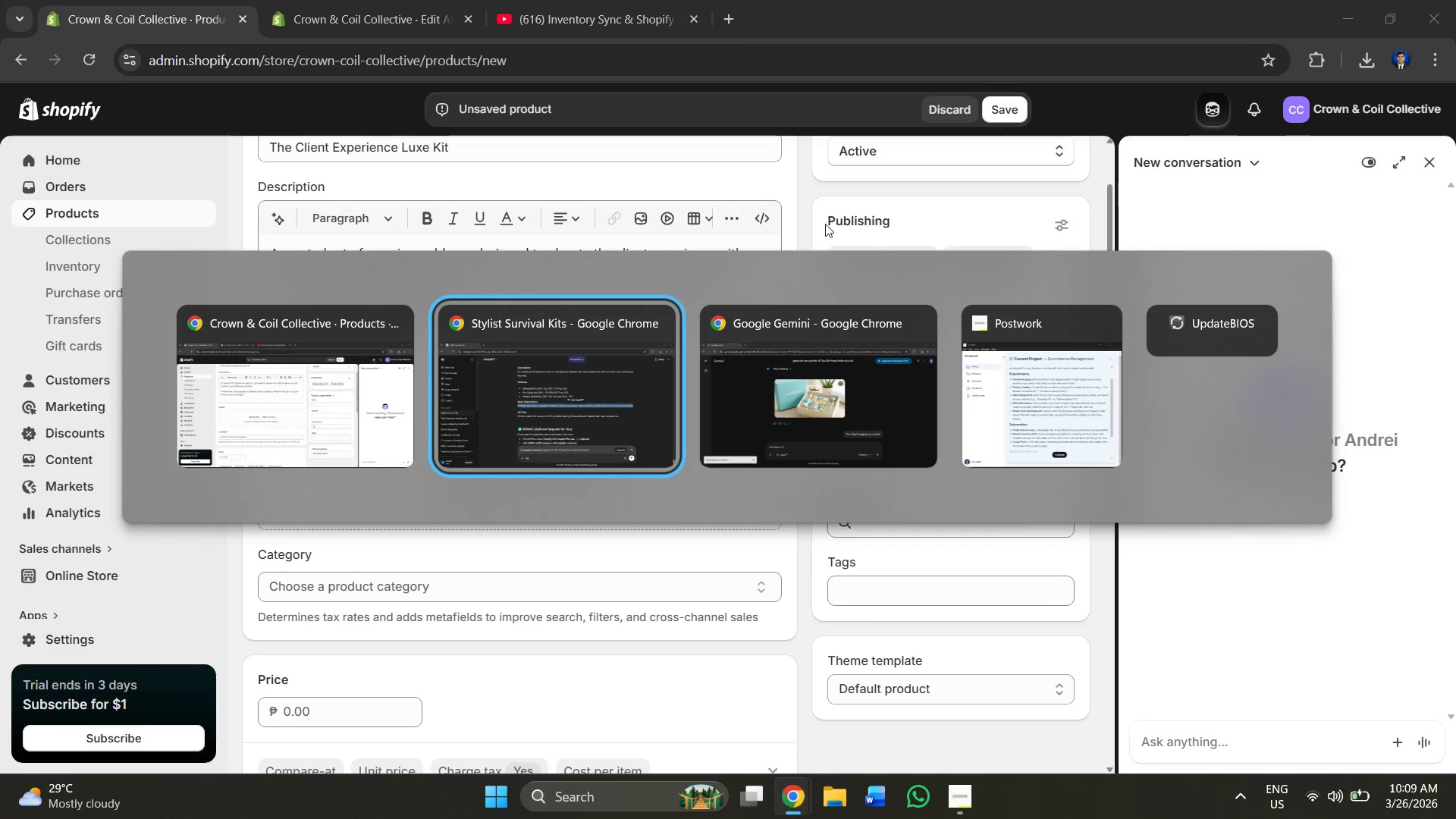 
key(Alt+Tab)
 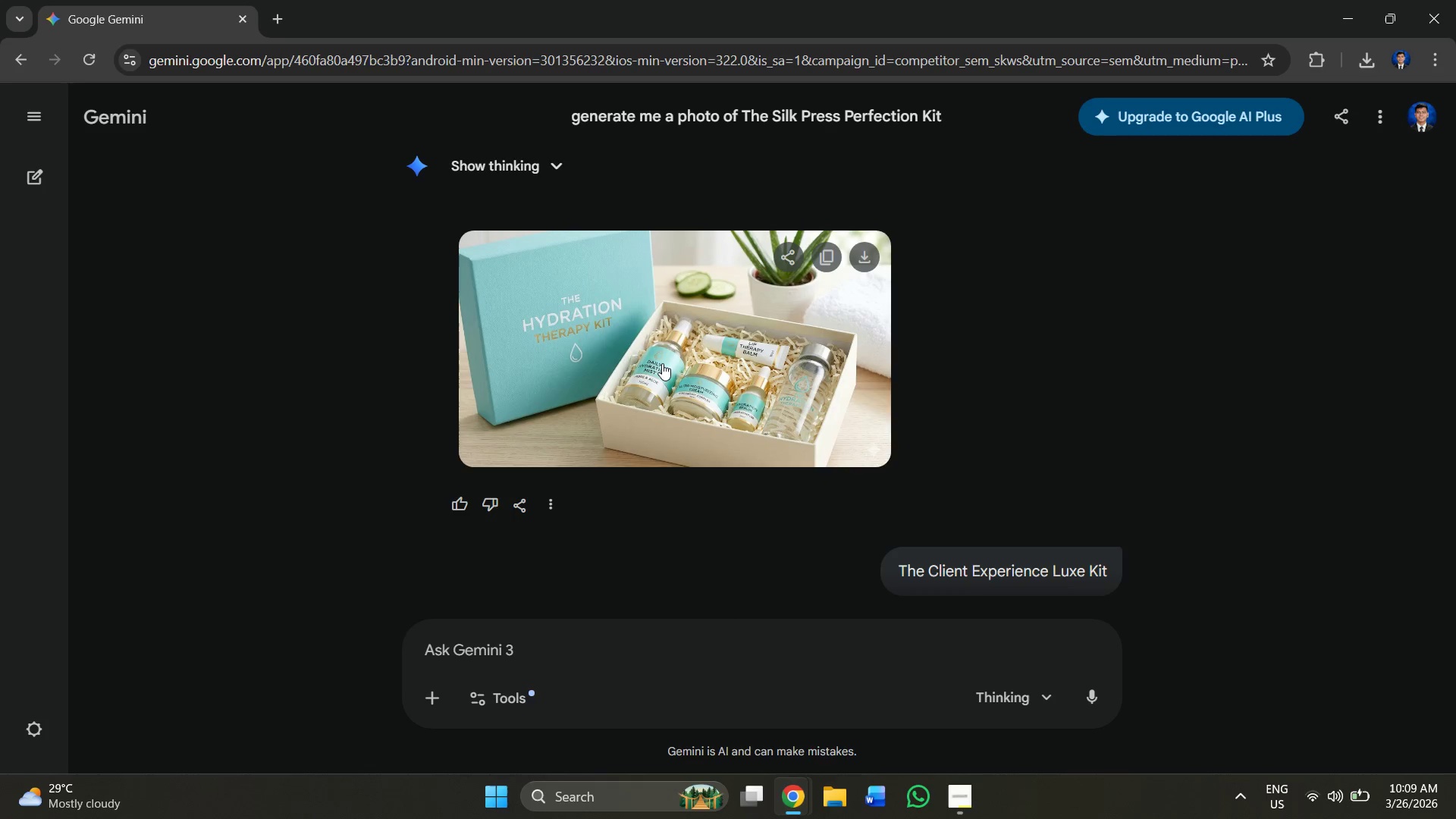 
scroll: coordinate [774, 358], scroll_direction: down, amount: 5.0
 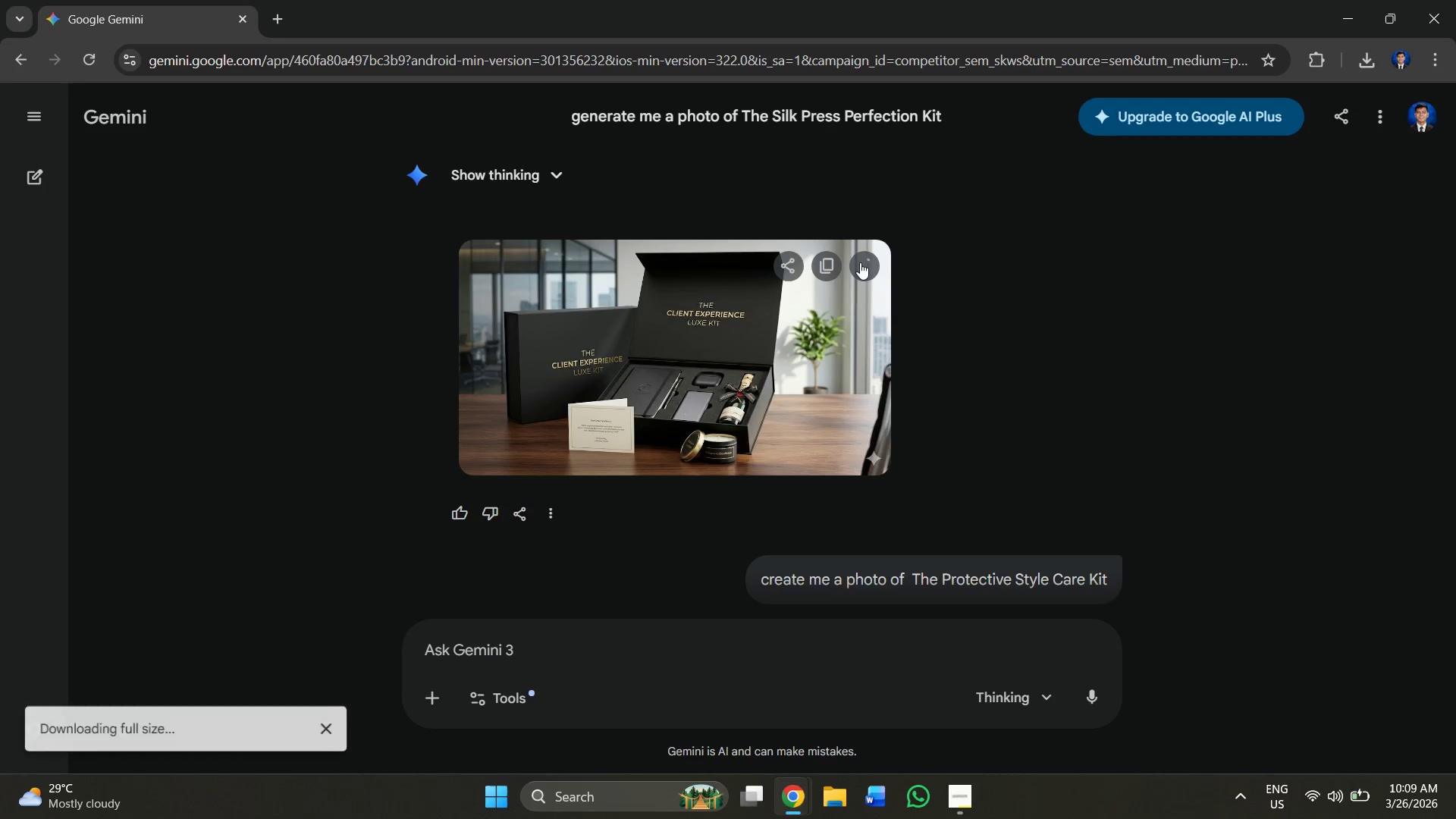 
key(Alt+AltLeft)
 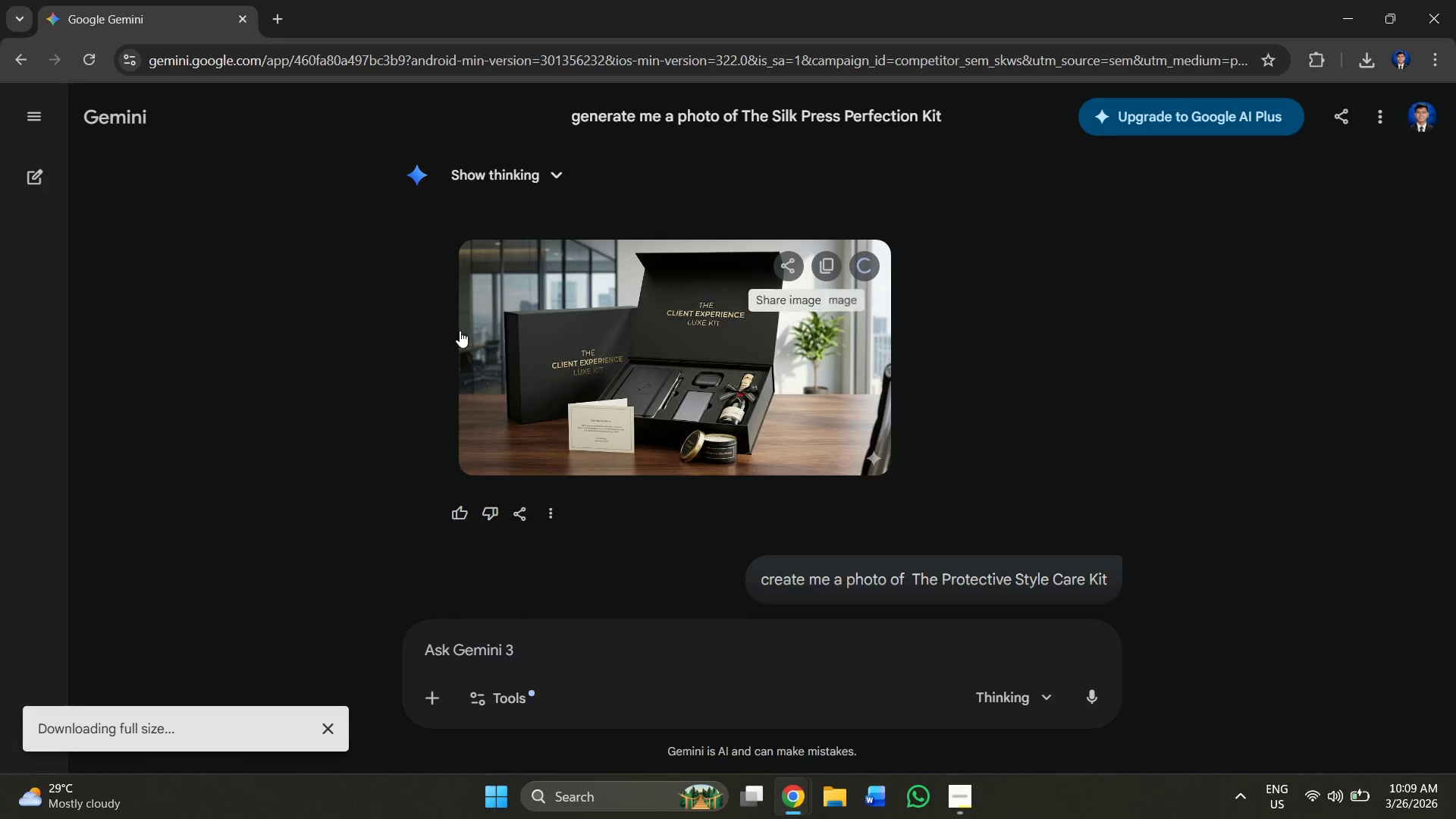 
key(Alt+Tab)
 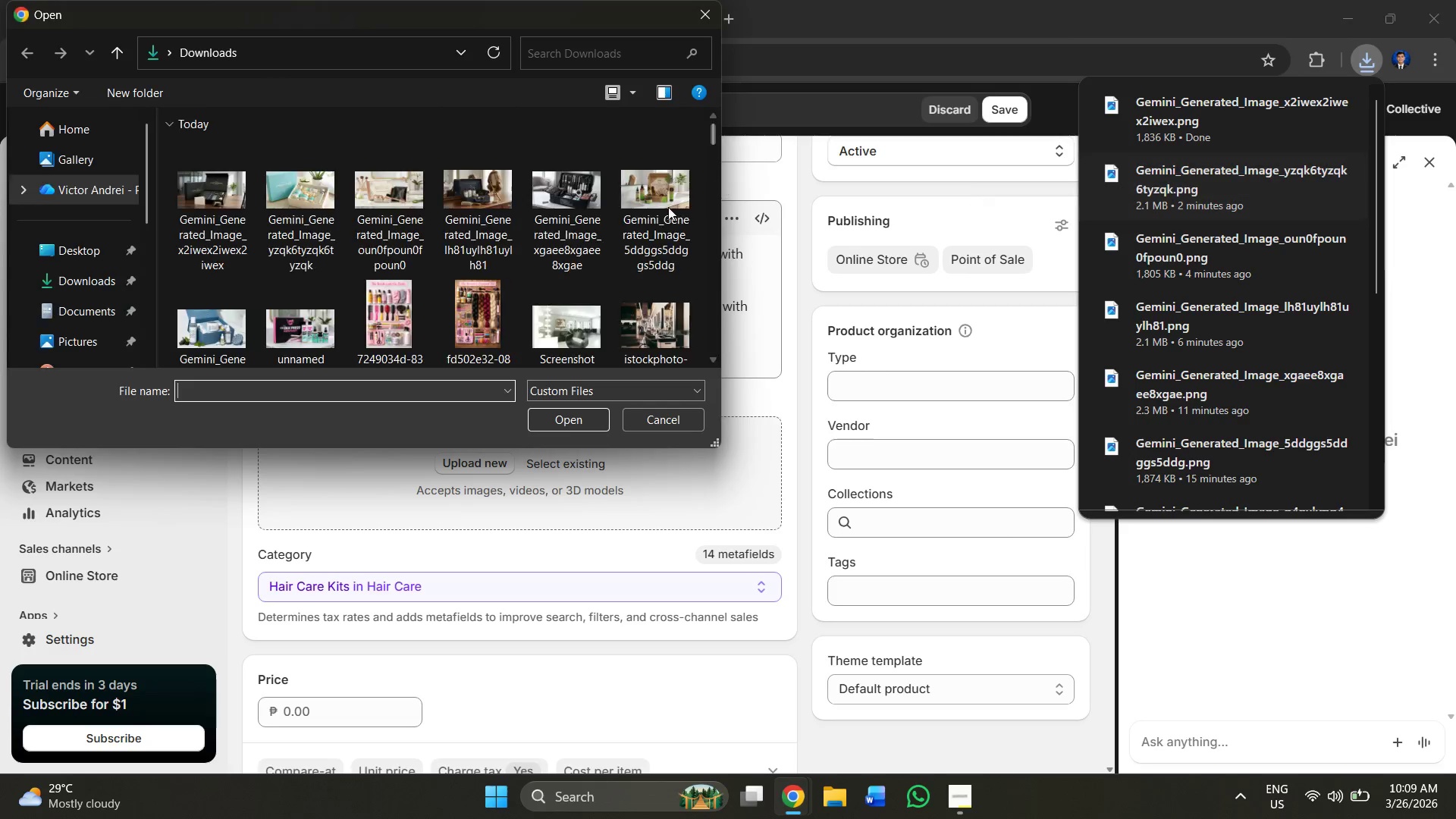 
left_click([218, 196])
 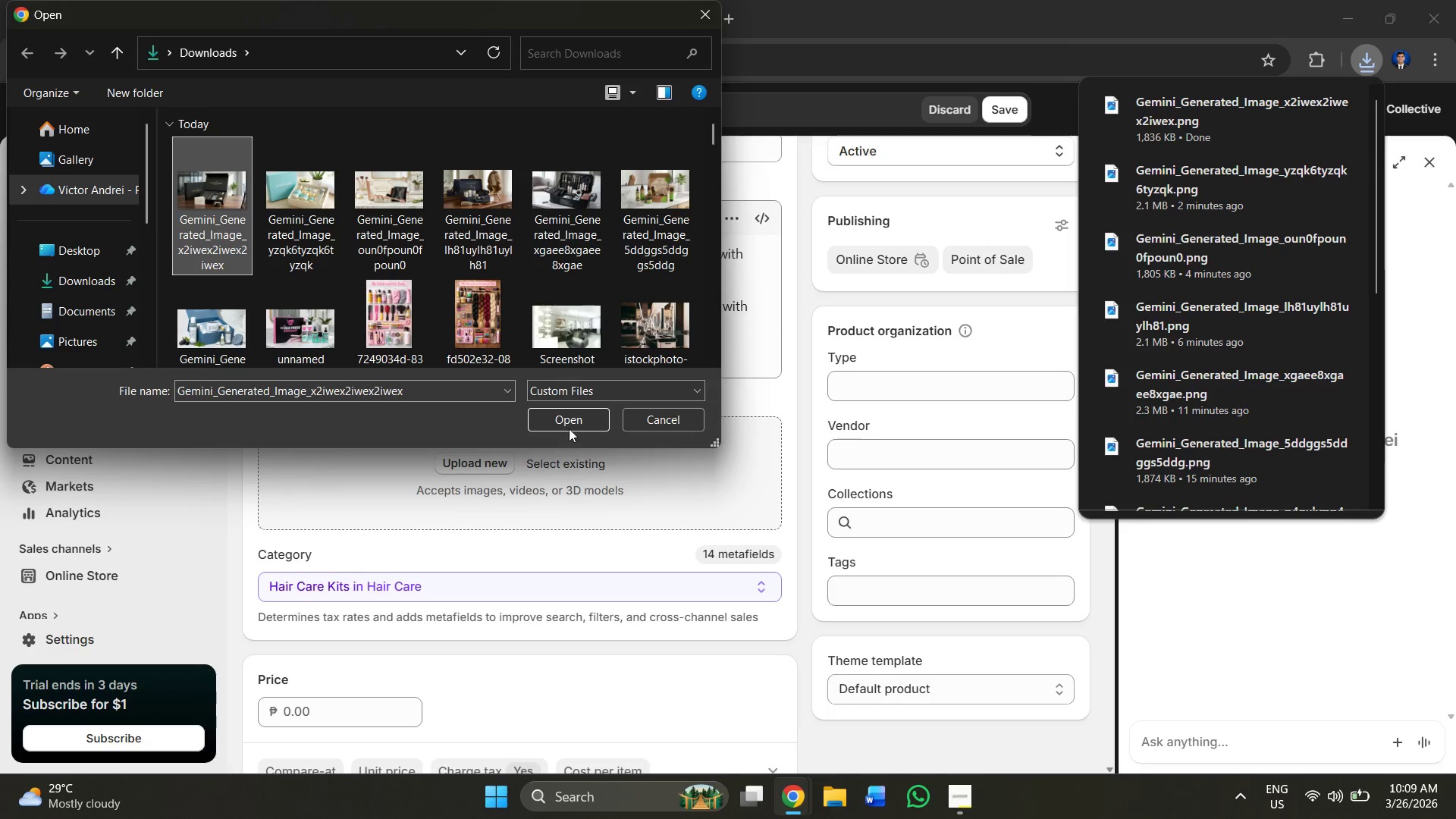 
left_click([573, 415])
 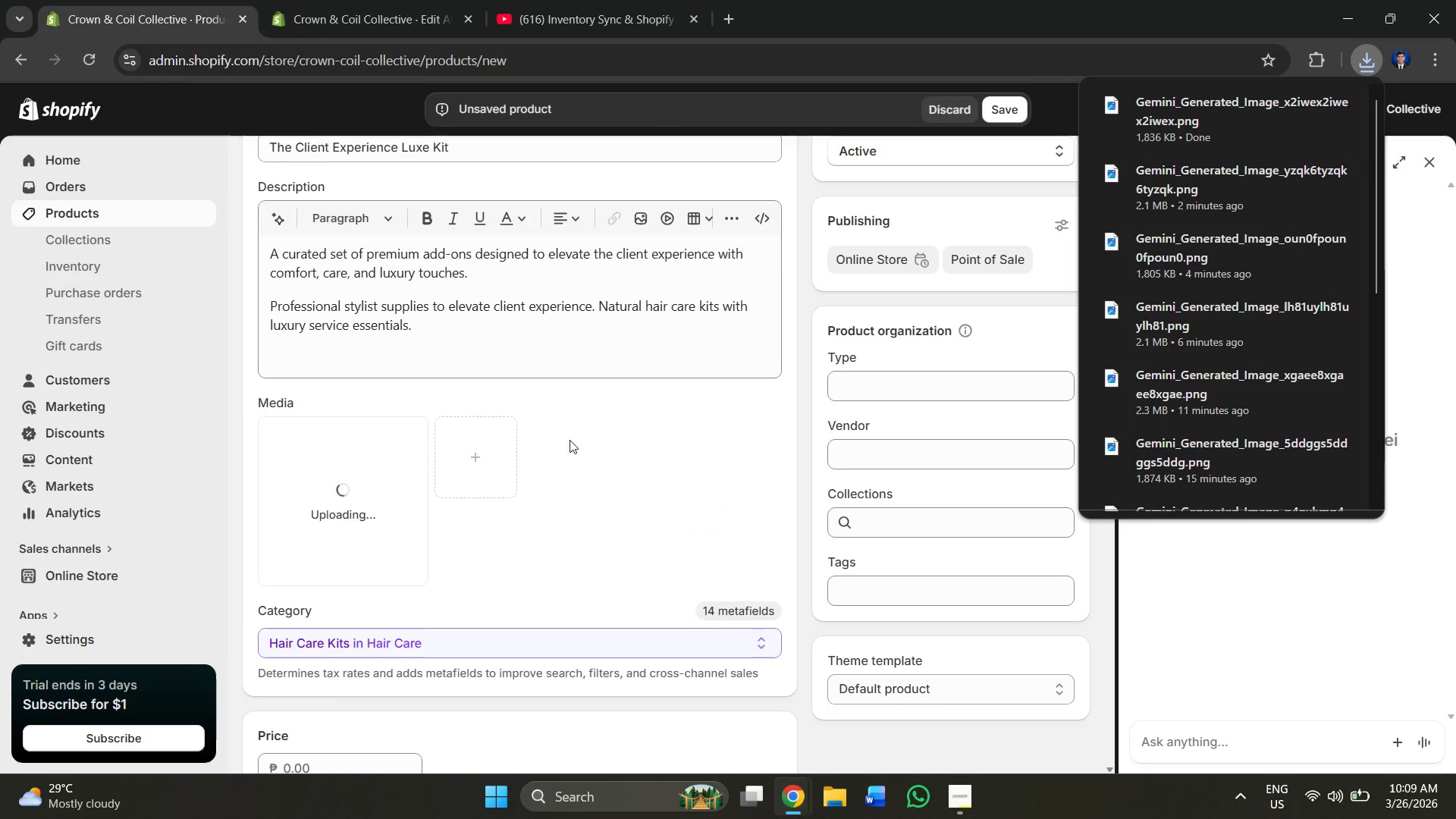 
scroll: coordinate [463, 549], scroll_direction: down, amount: 3.0
 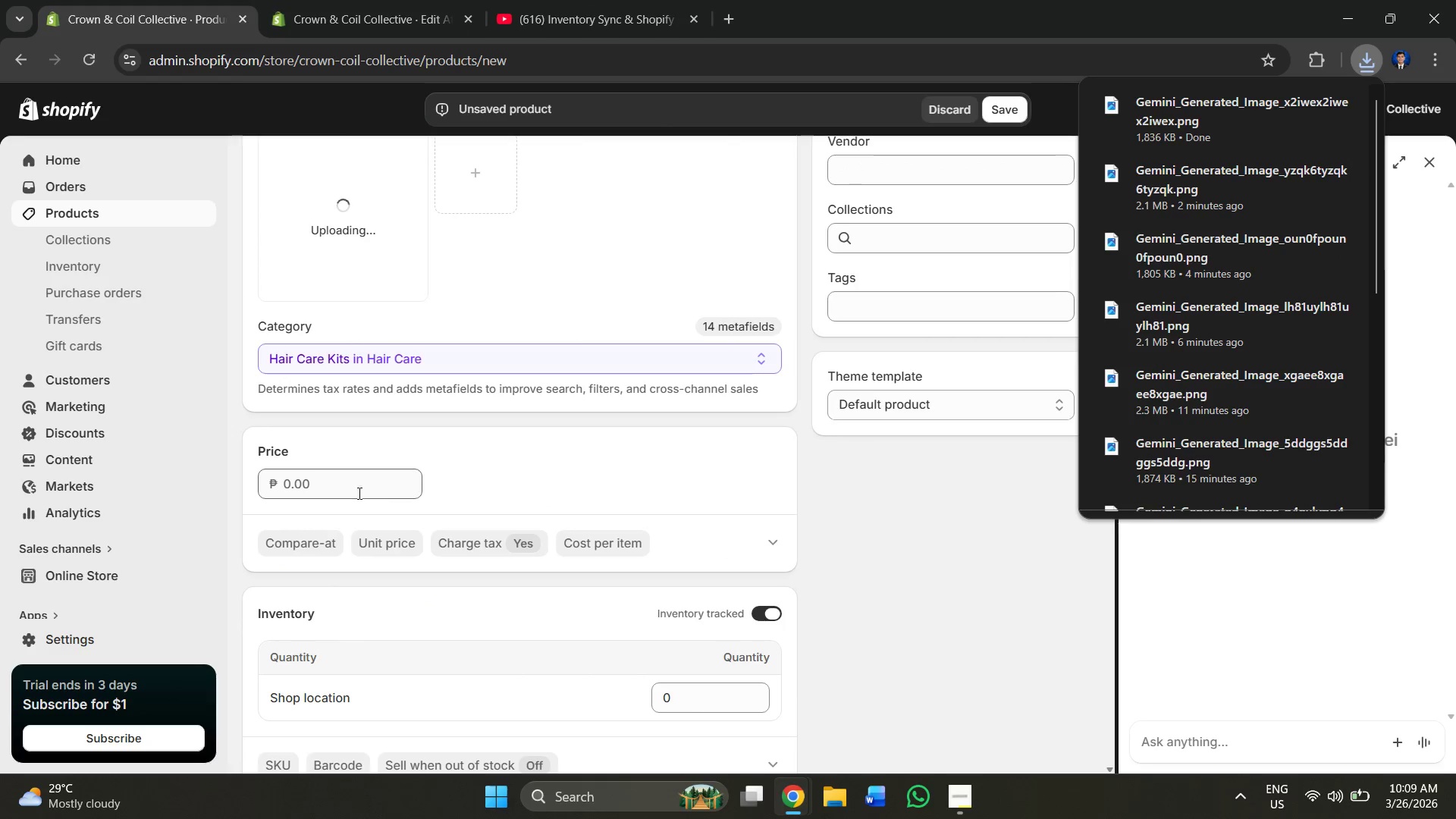 
left_click([358, 494])
 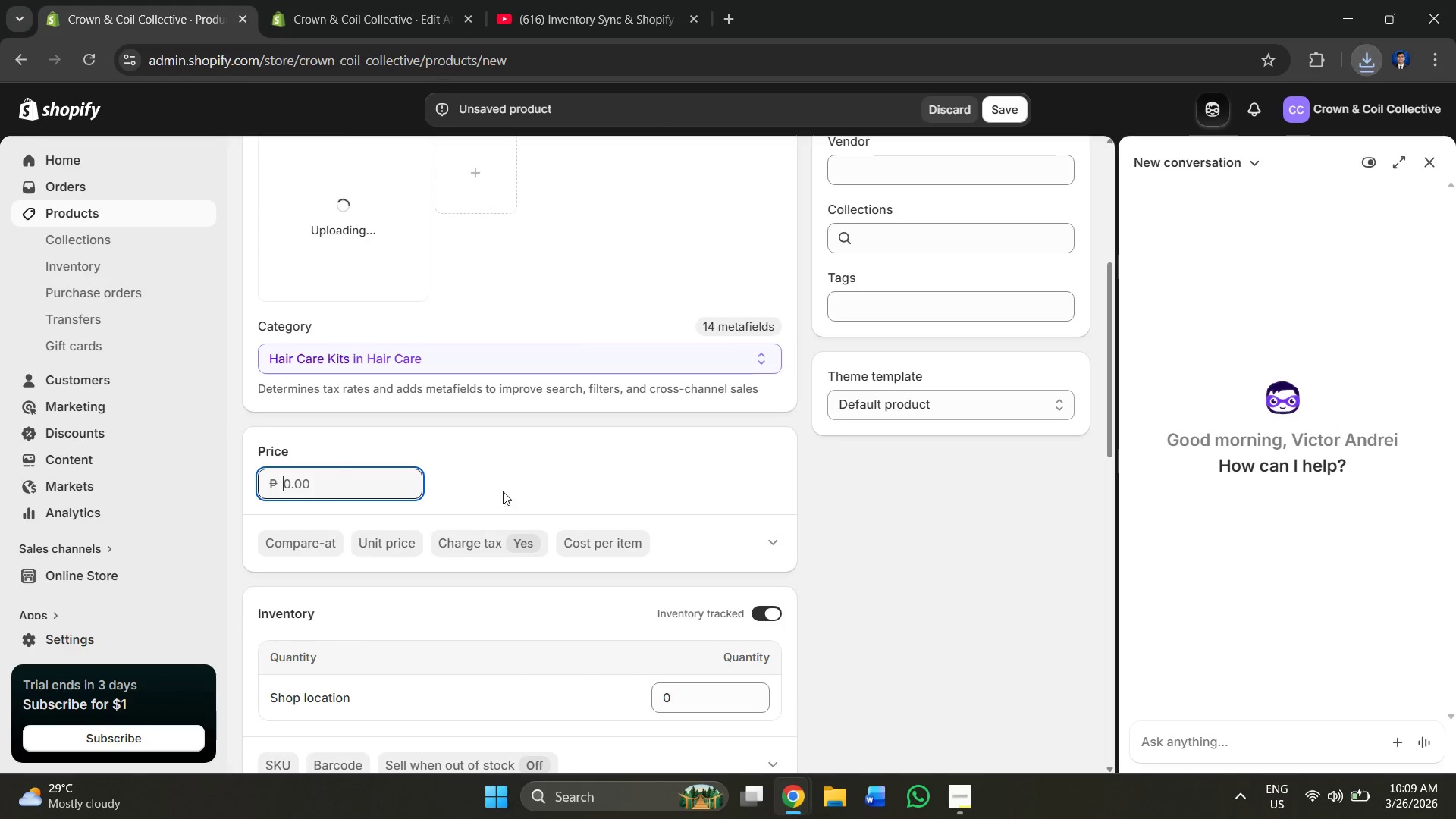 
left_click([522, 470])
 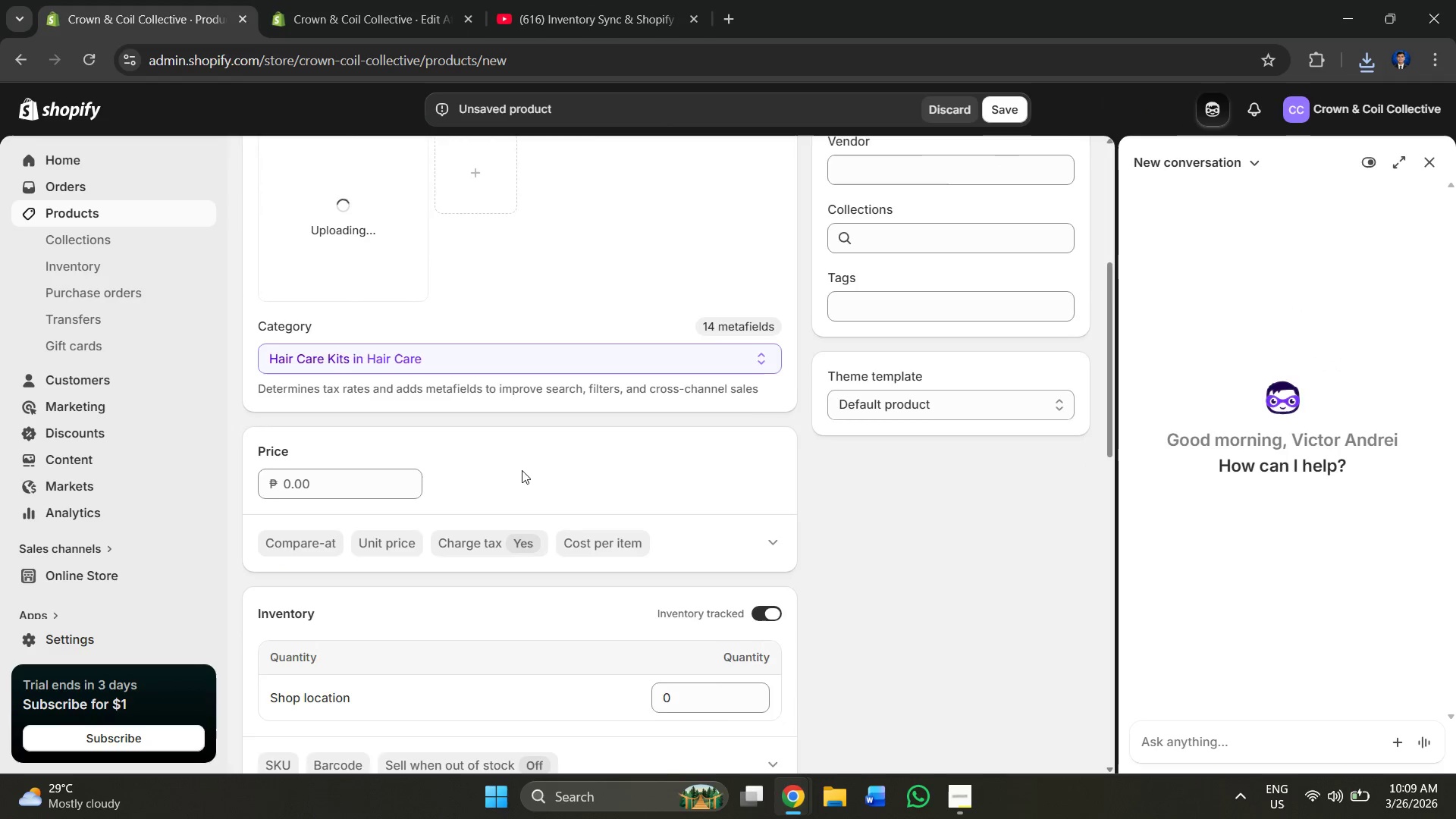 
scroll: coordinate [484, 494], scroll_direction: down, amount: 3.0
 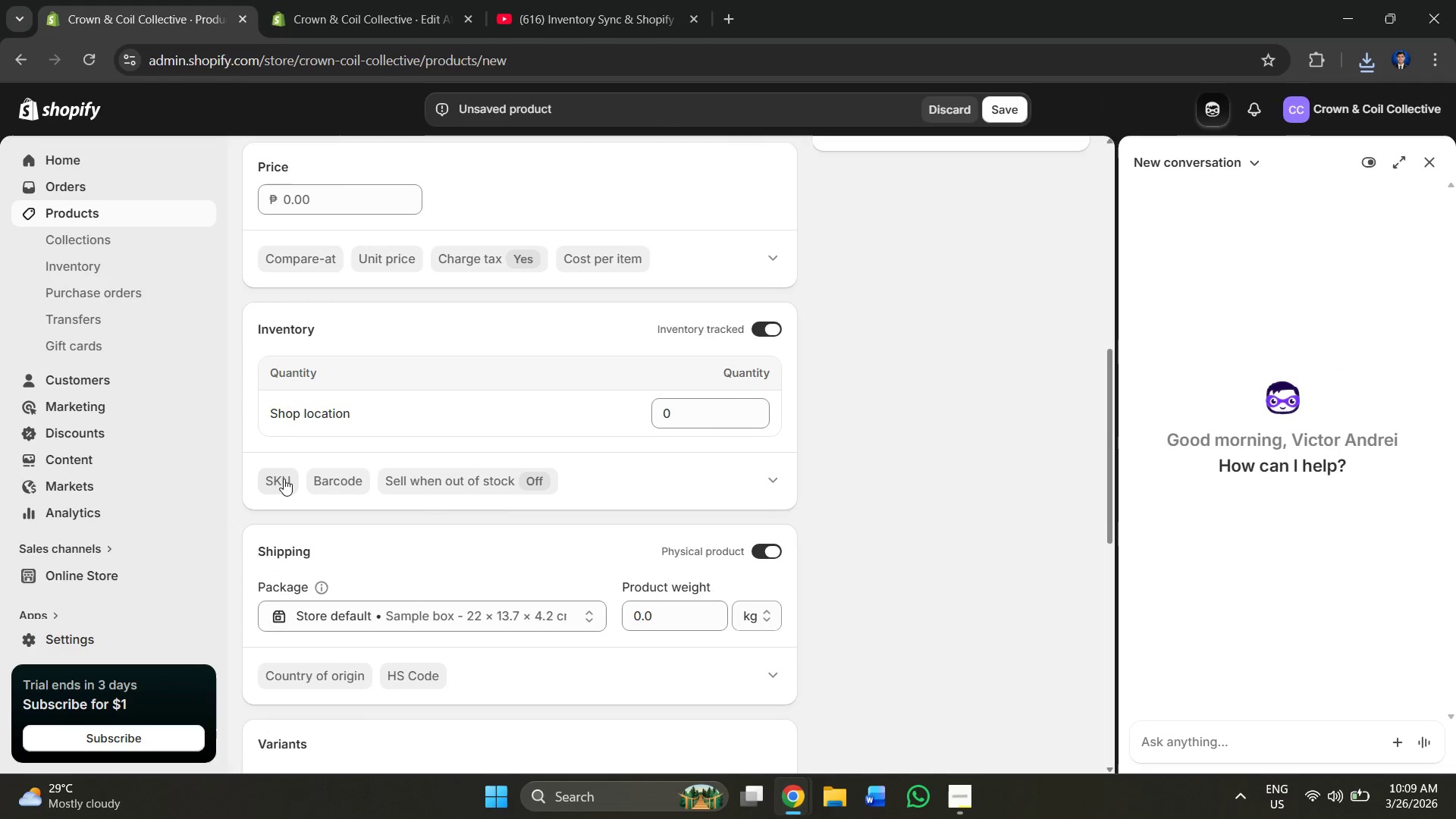 
key(Alt+AltLeft)
 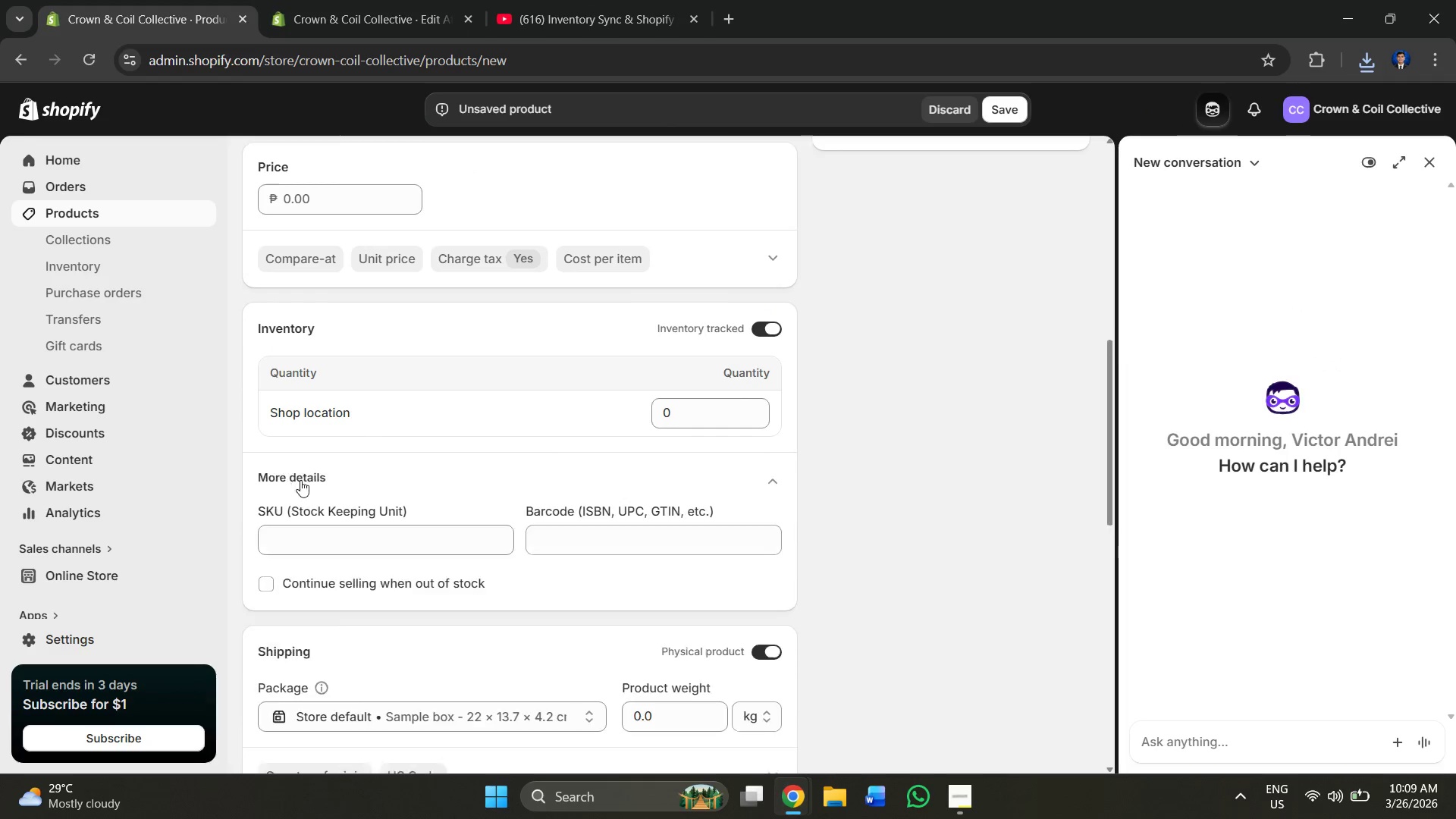 
key(Alt+Tab)
 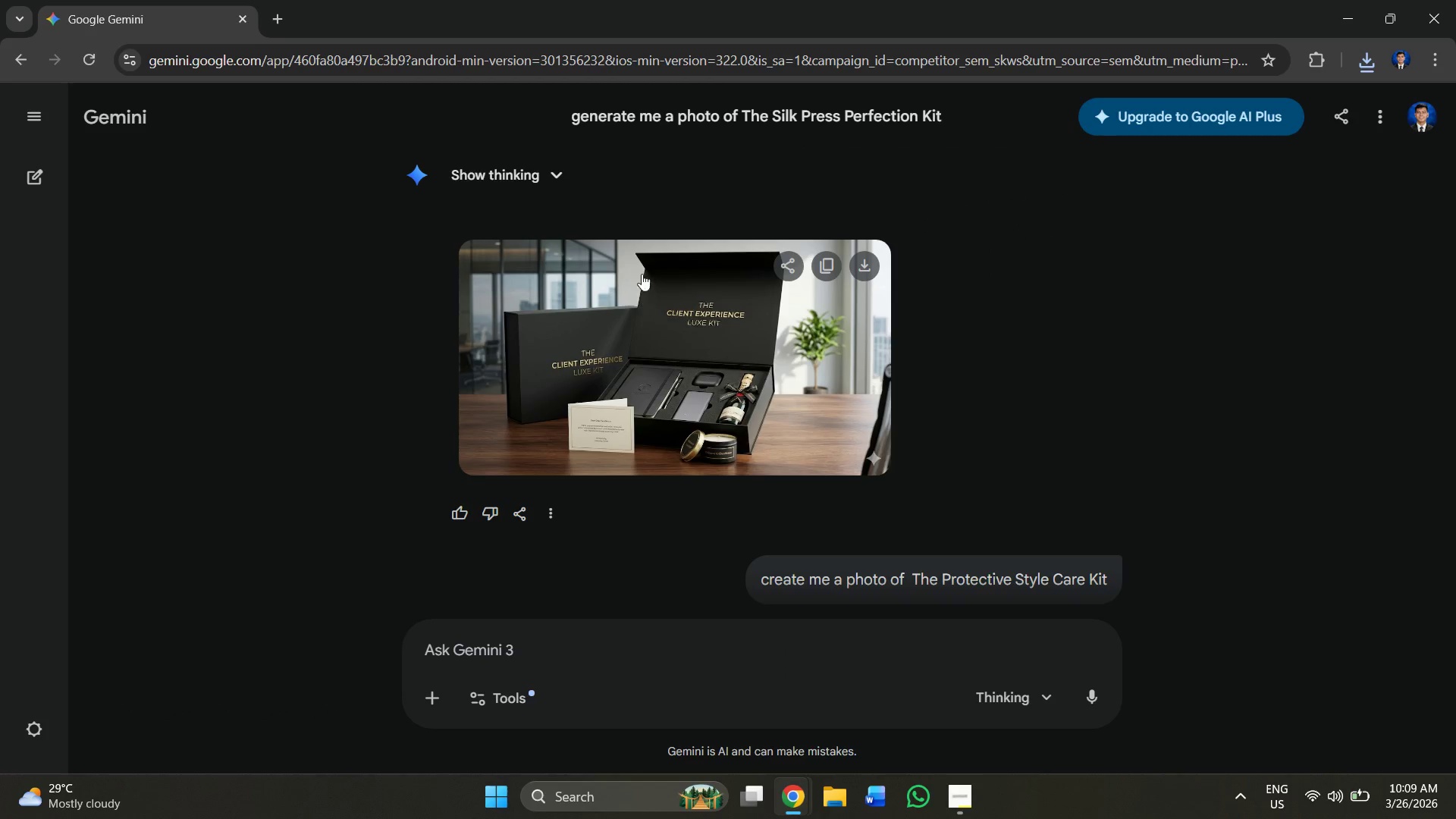 
key(Alt+Tab)
 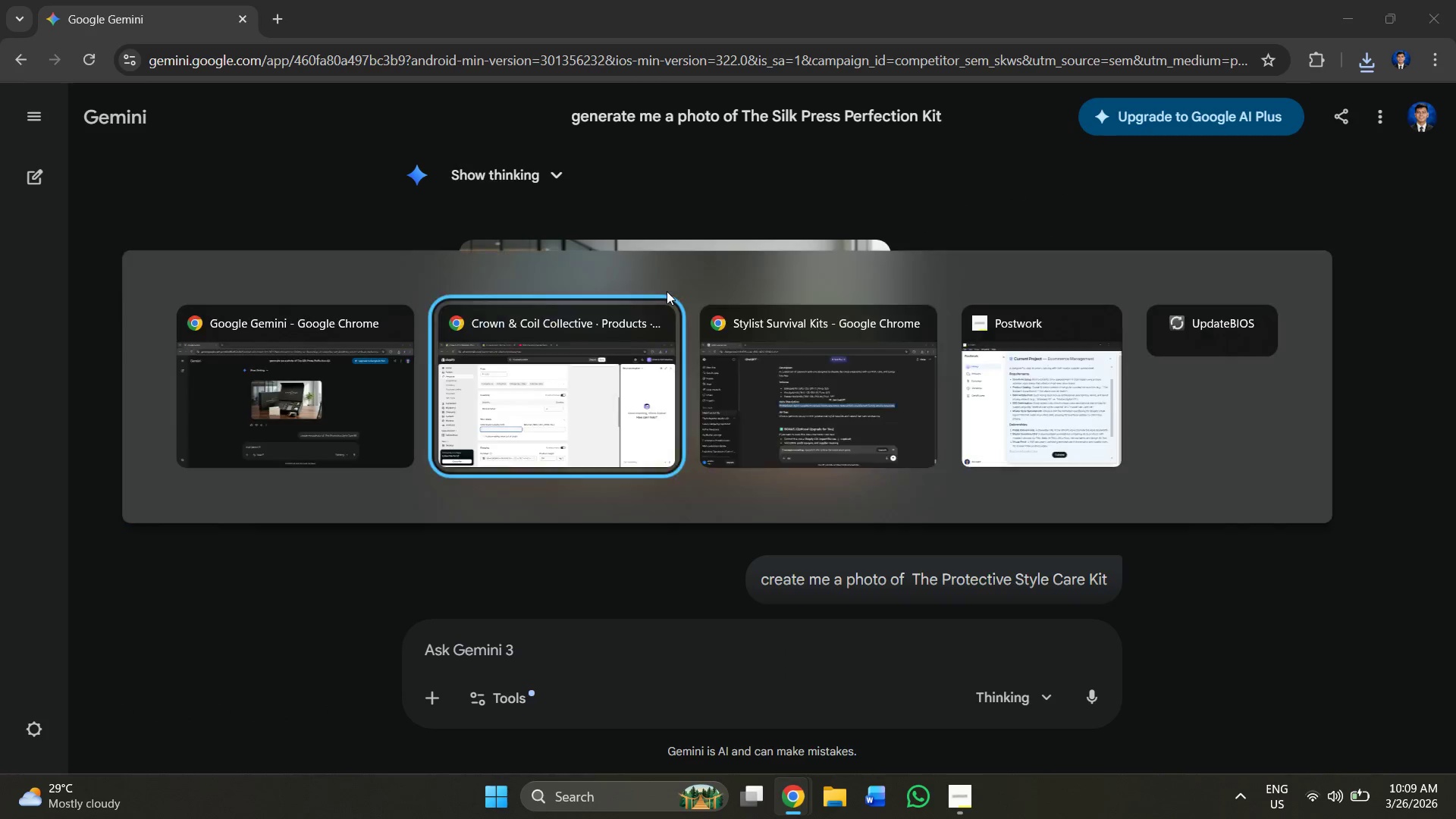 
key(Alt+Tab)
 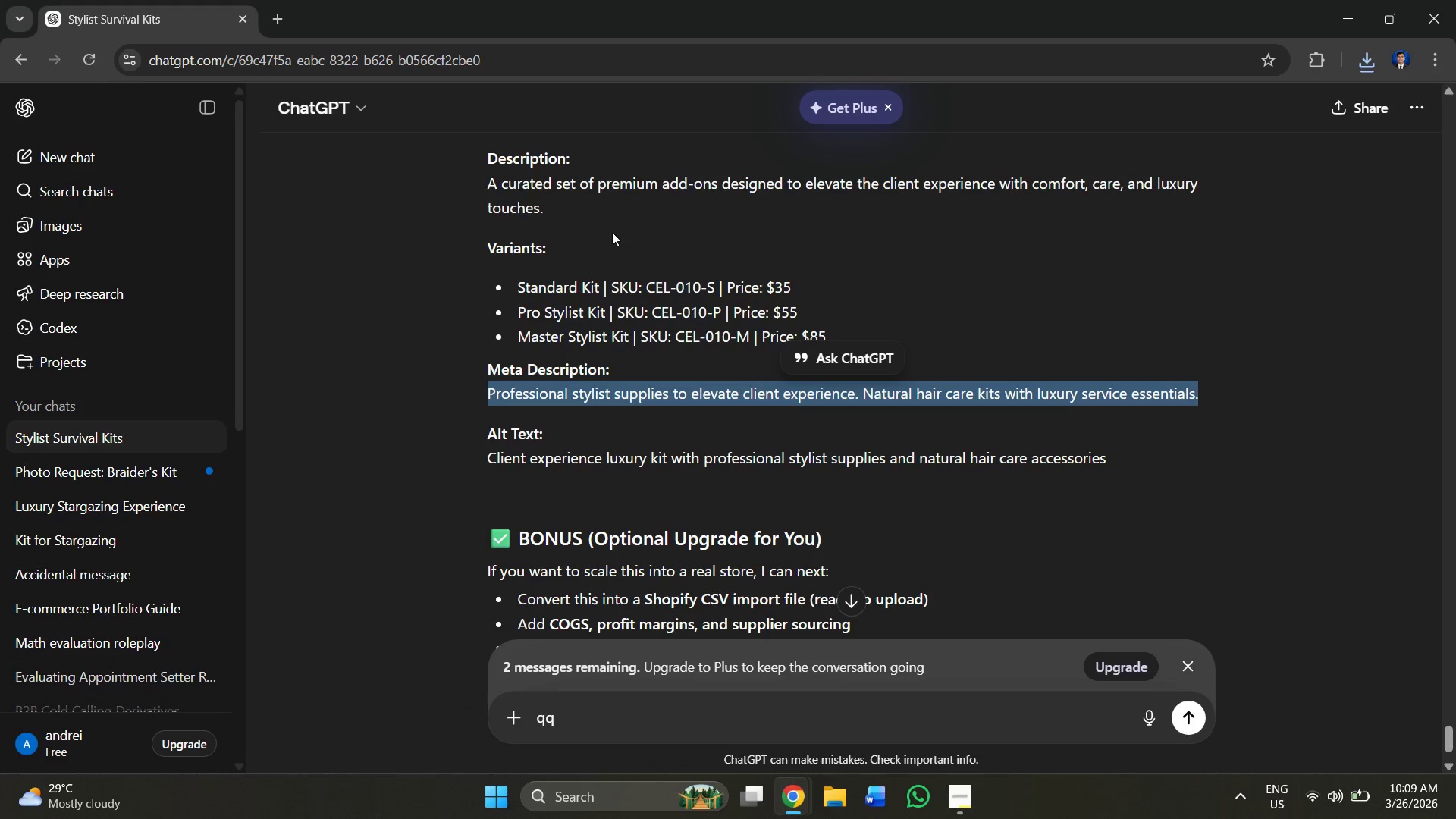 
scroll: coordinate [607, 269], scroll_direction: up, amount: 1.0
 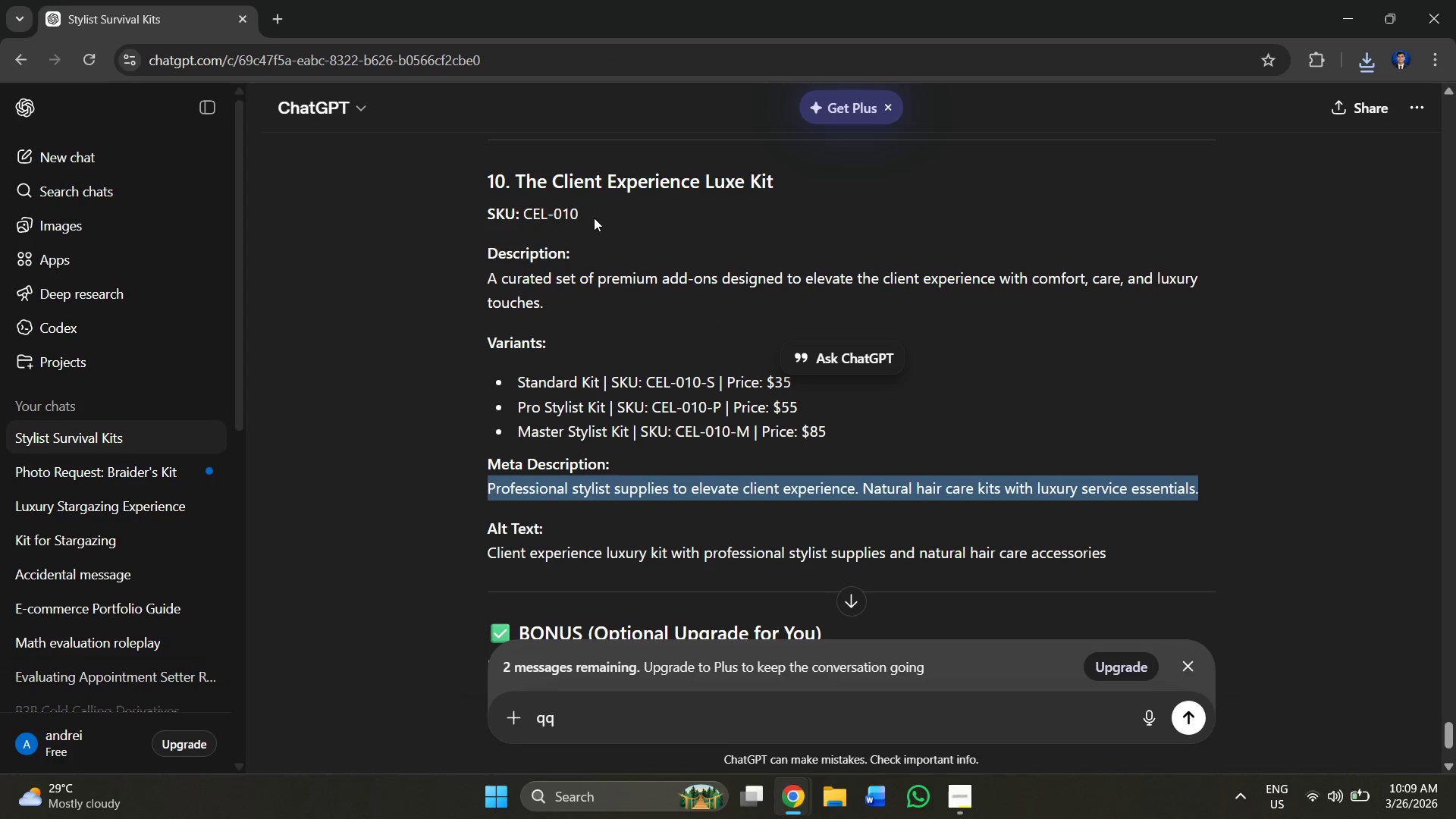 
left_click_drag(start_coordinate=[594, 215], to_coordinate=[526, 209])
 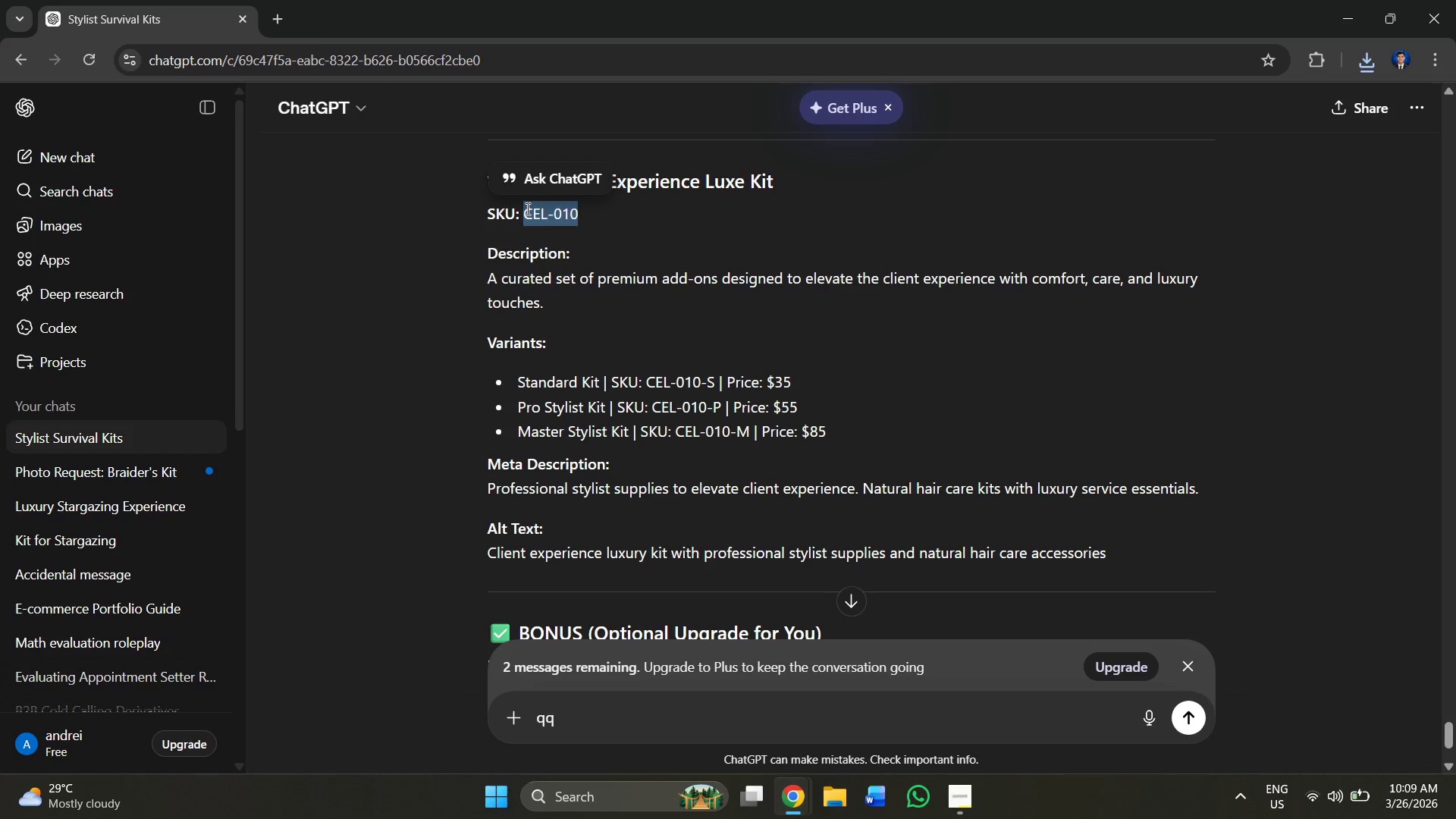 
key(Control+C)
 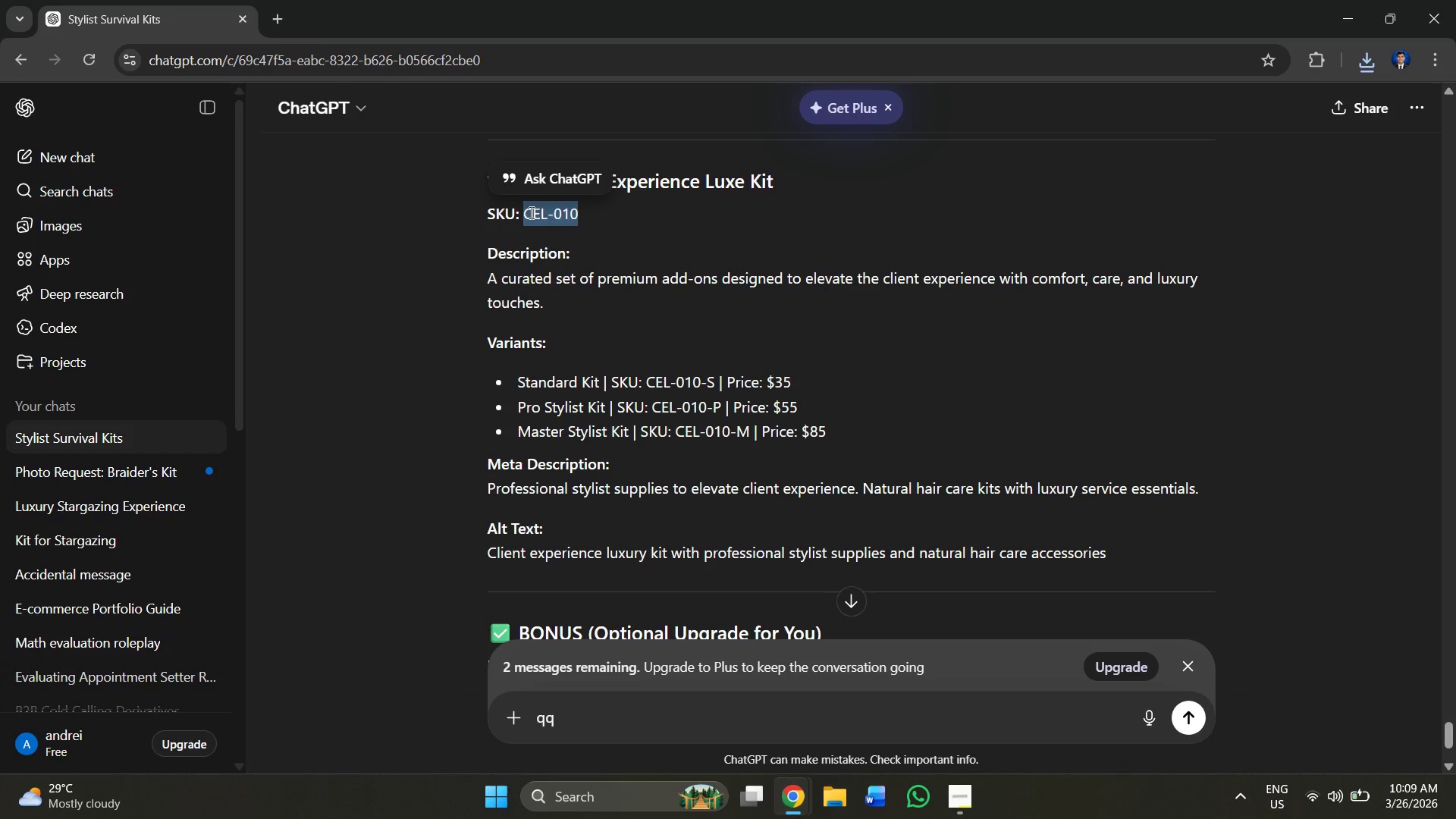 
key(Alt+AltLeft)
 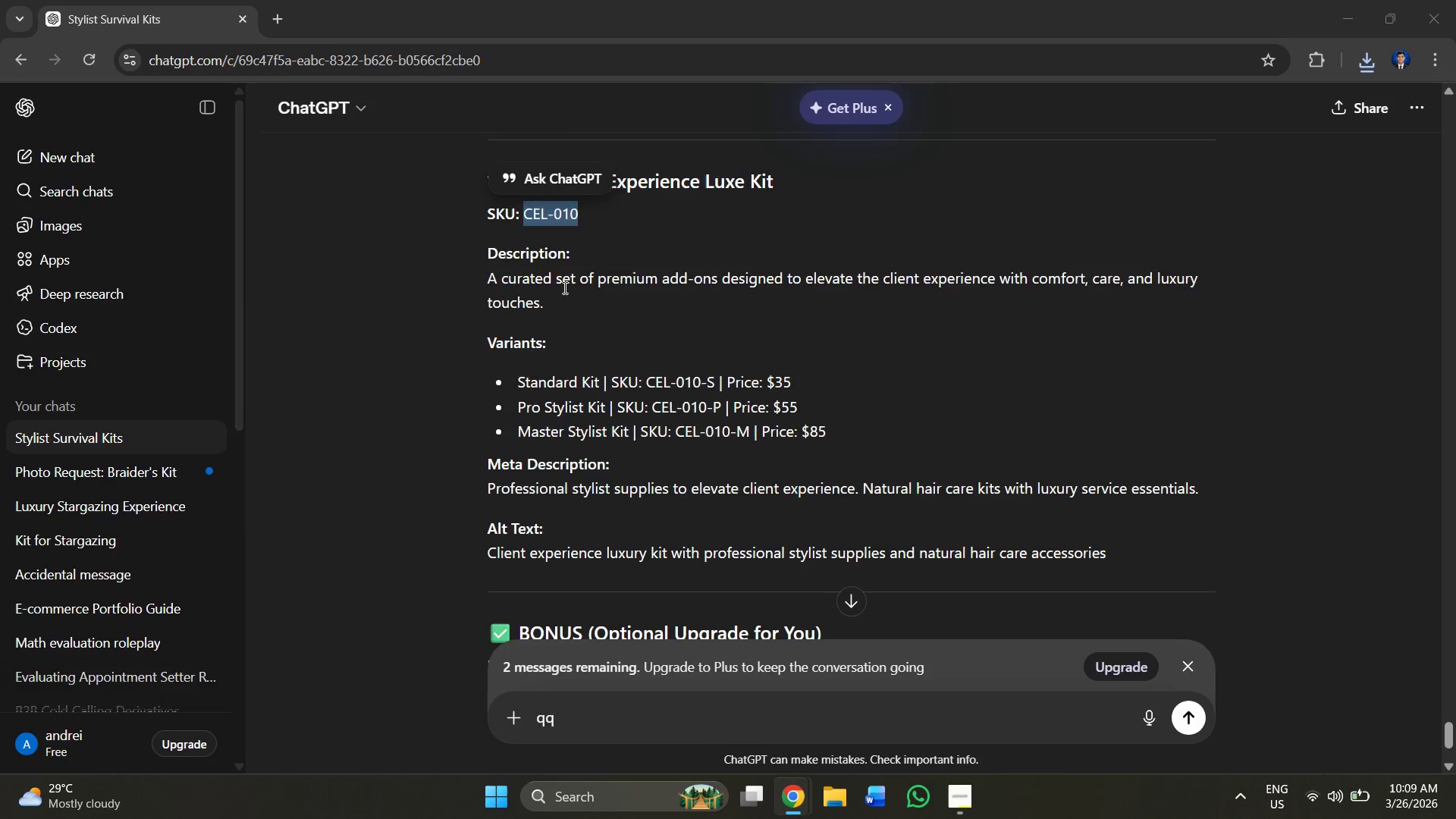 
key(Alt+Tab)
 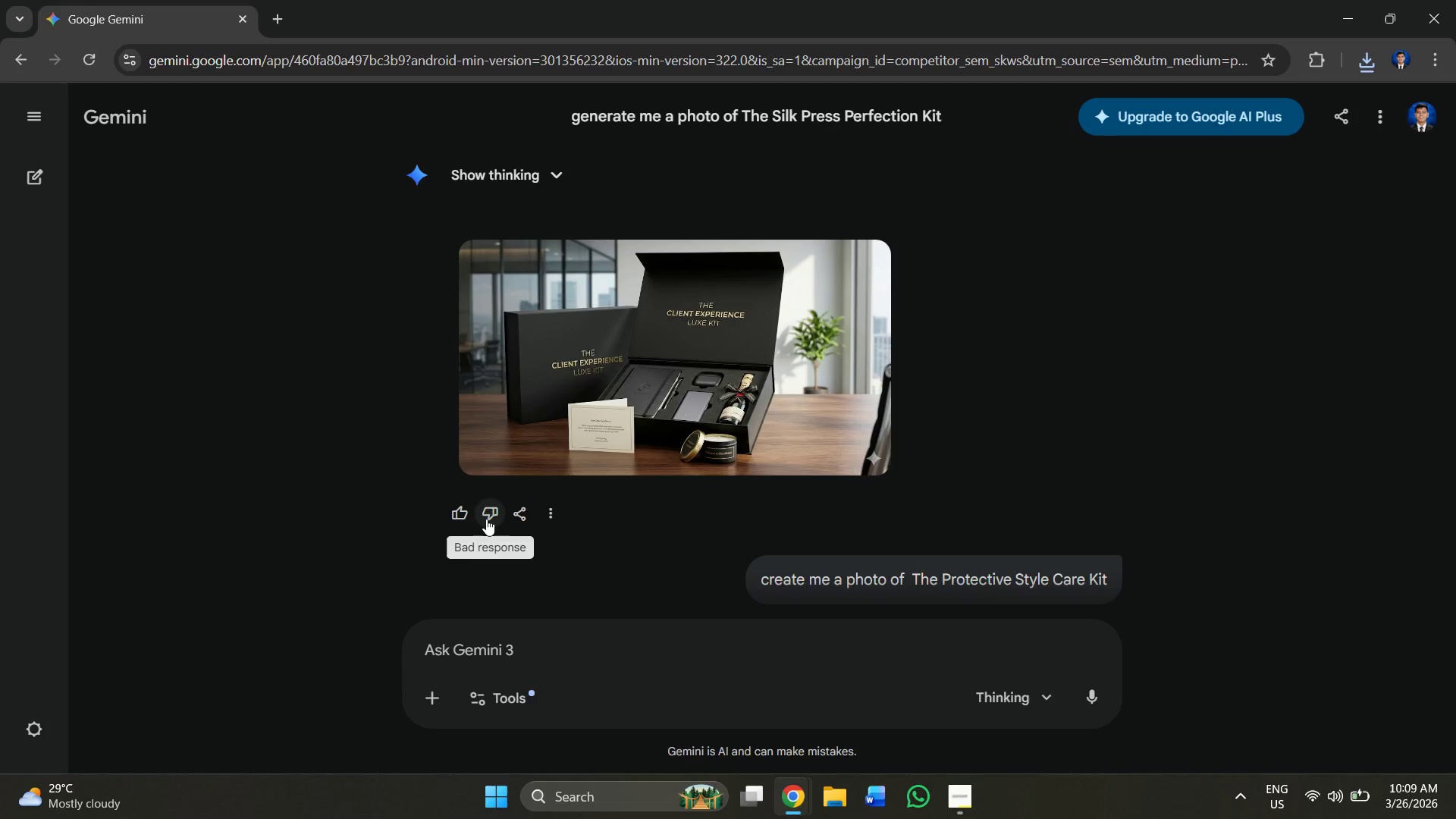 
key(Alt+Tab)
 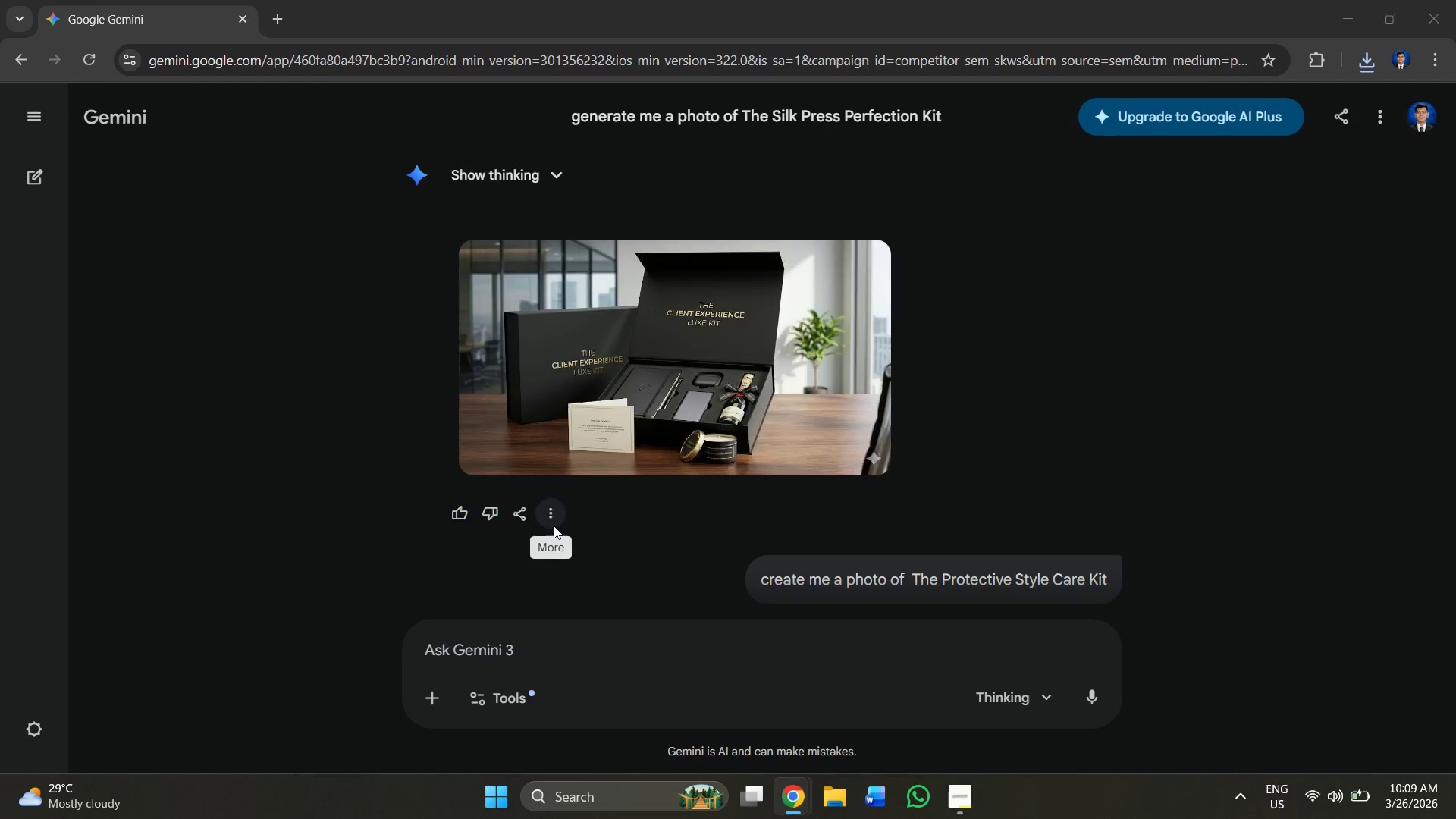 
key(Alt+Tab)
 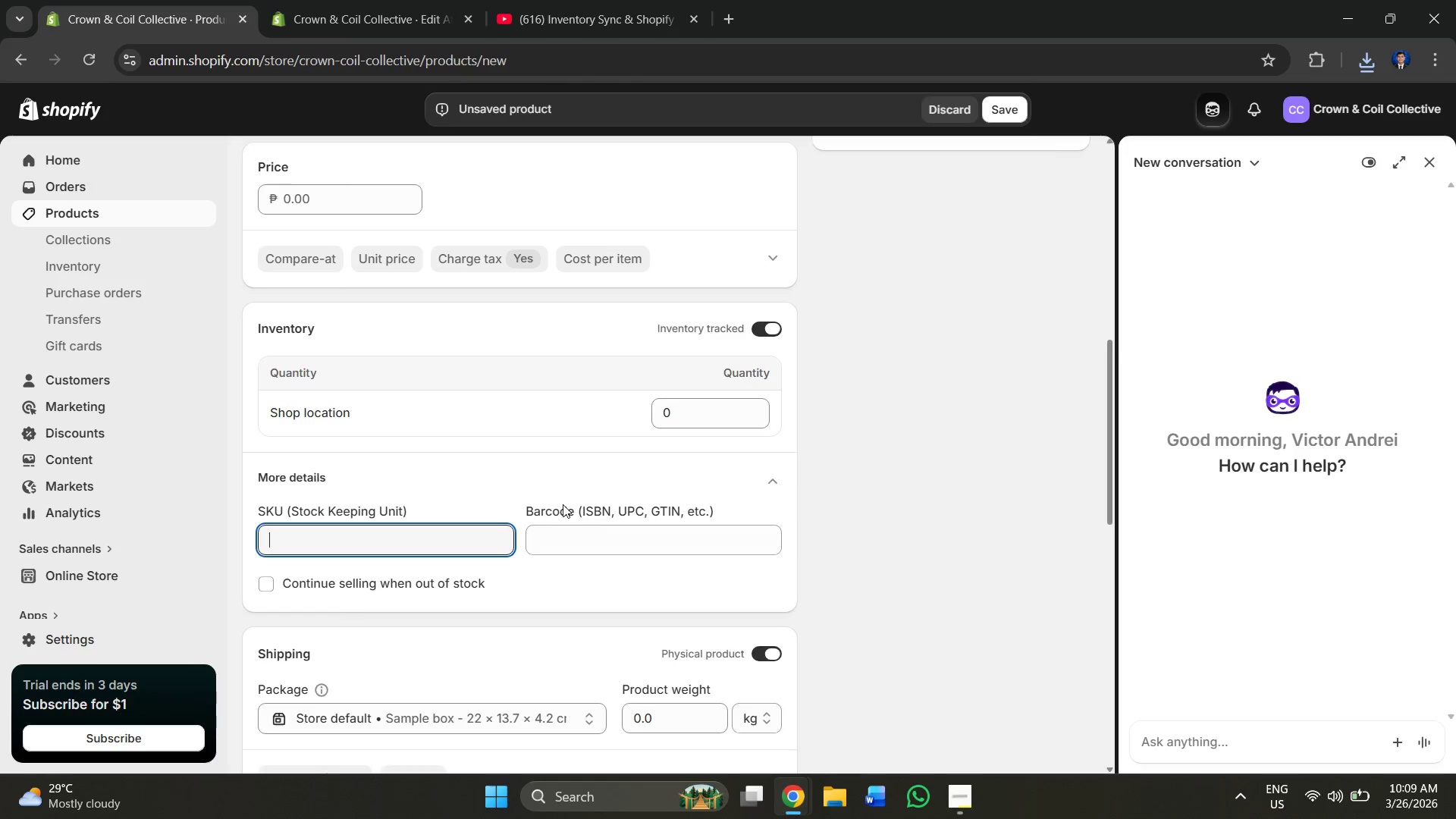 
key(Alt+Control+V)
 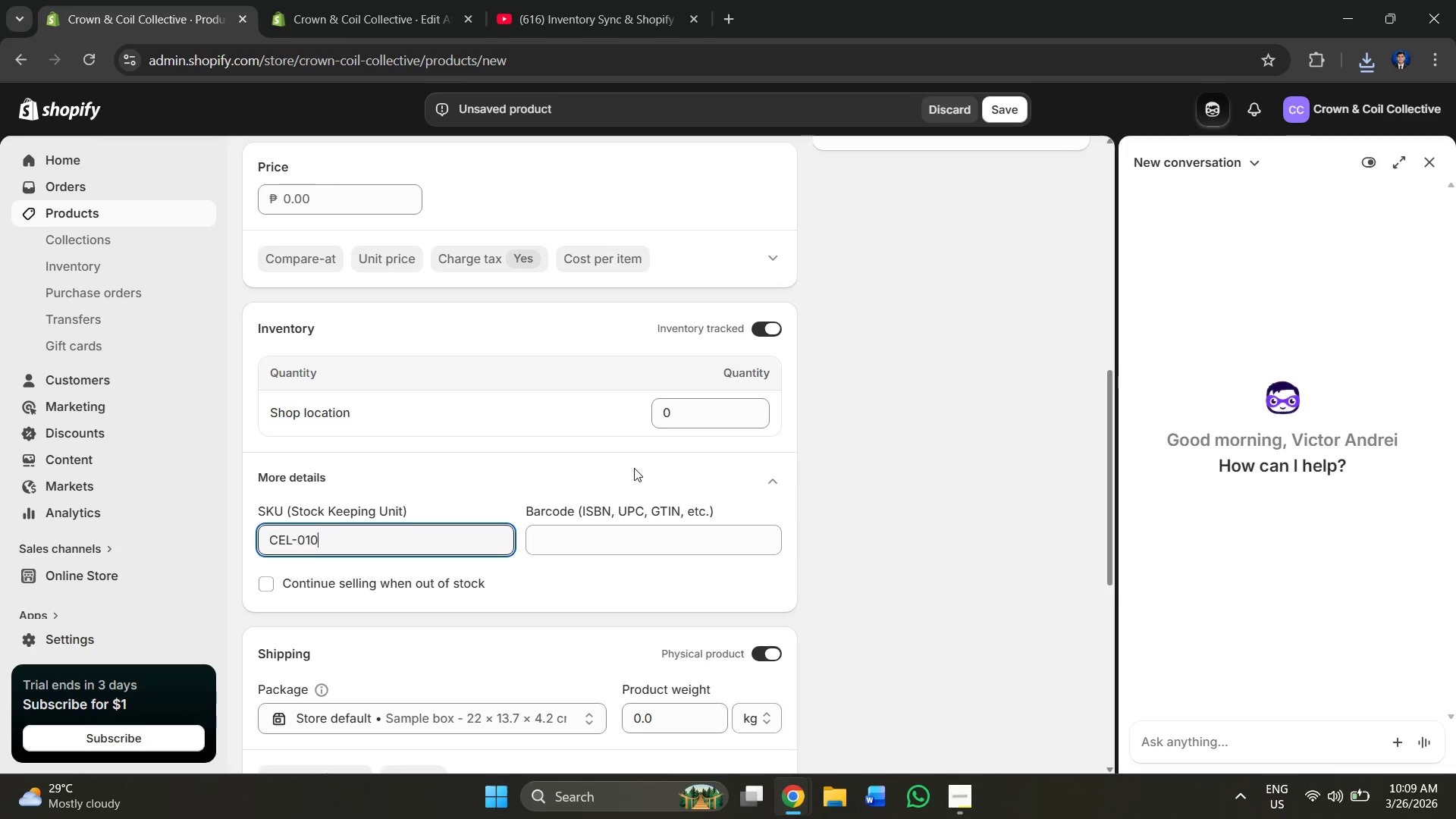 
scroll: coordinate [447, 532], scroll_direction: down, amount: 3.0
 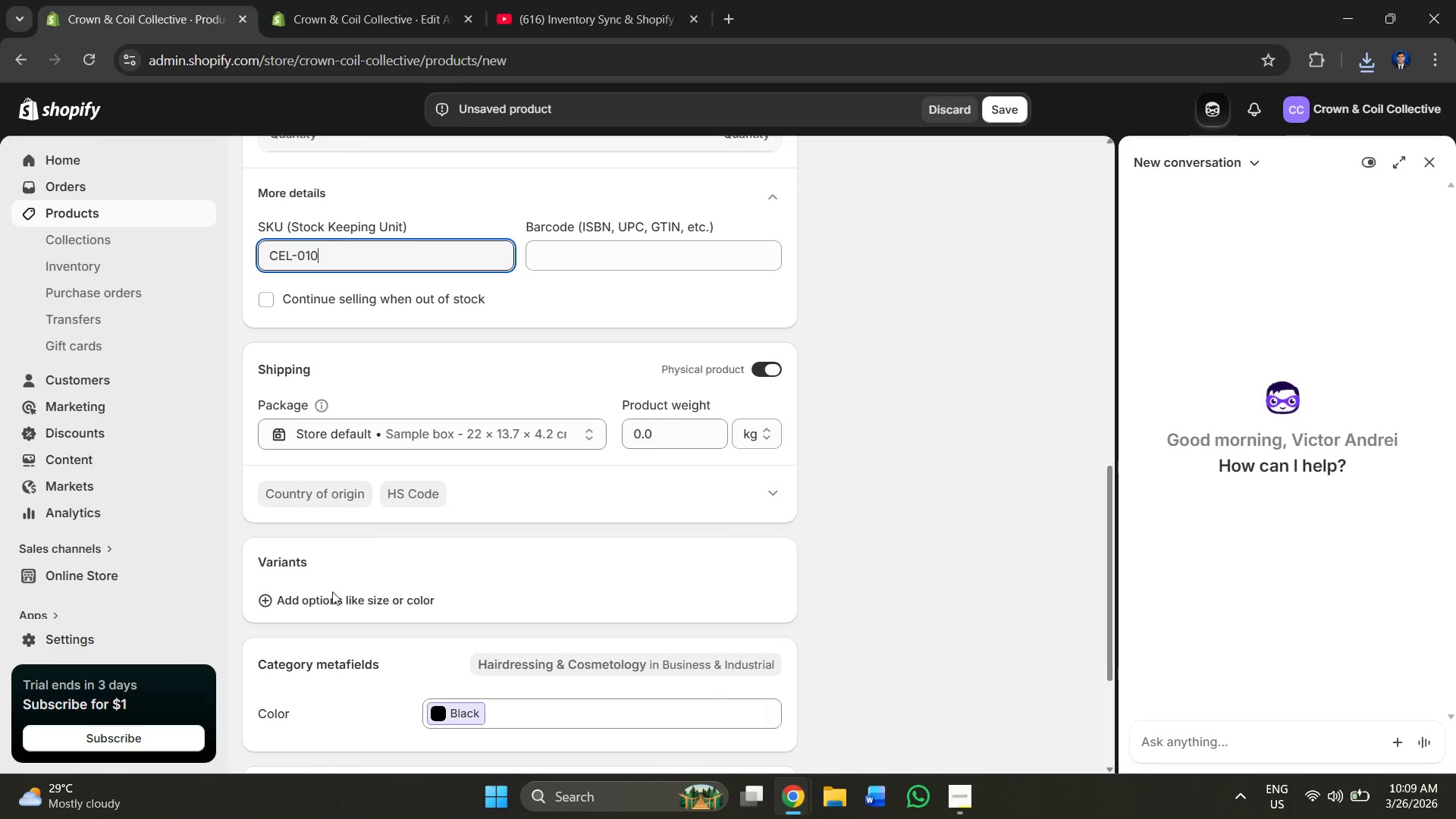 
left_click([327, 597])
 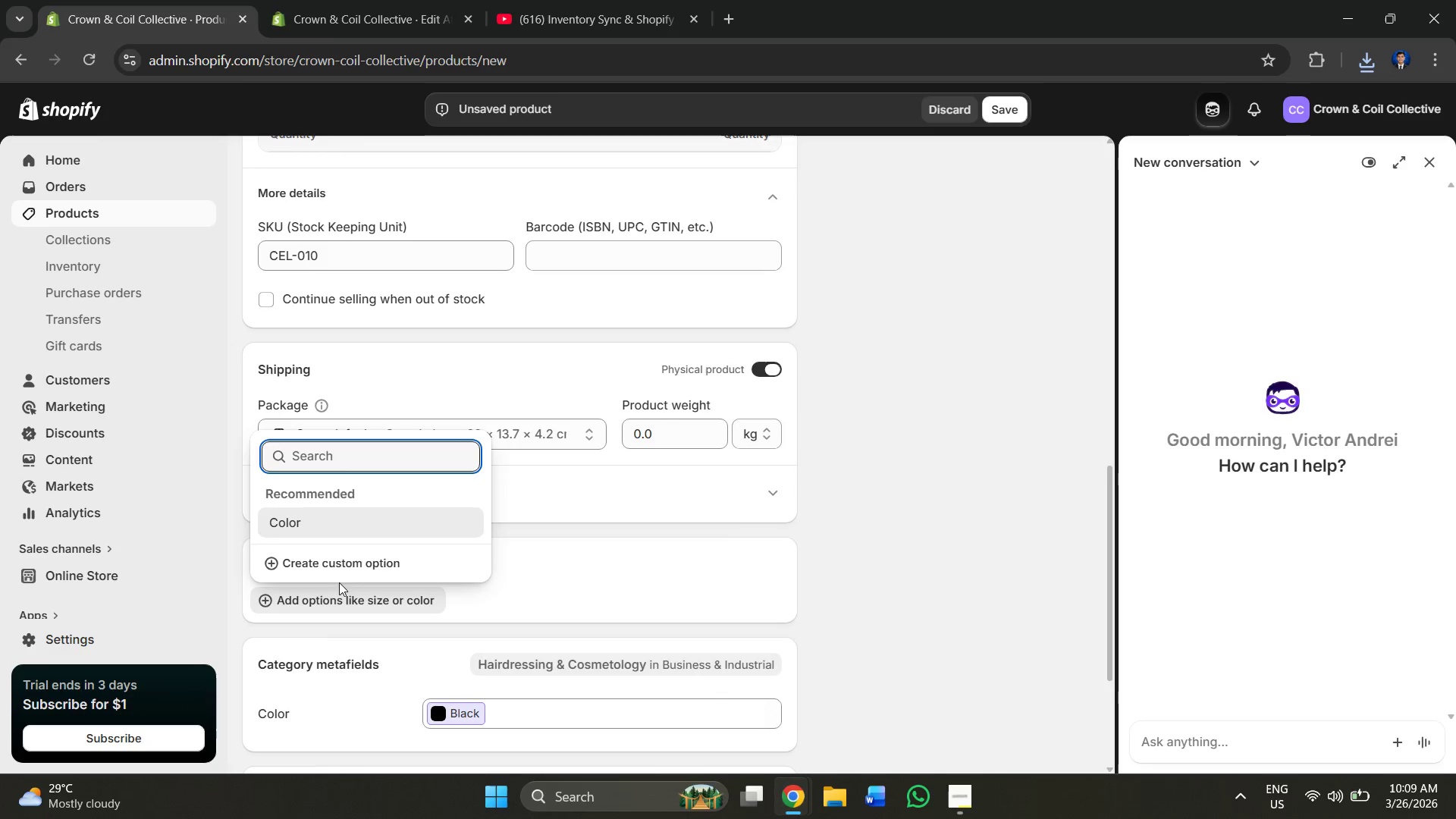 
left_click([340, 570])
 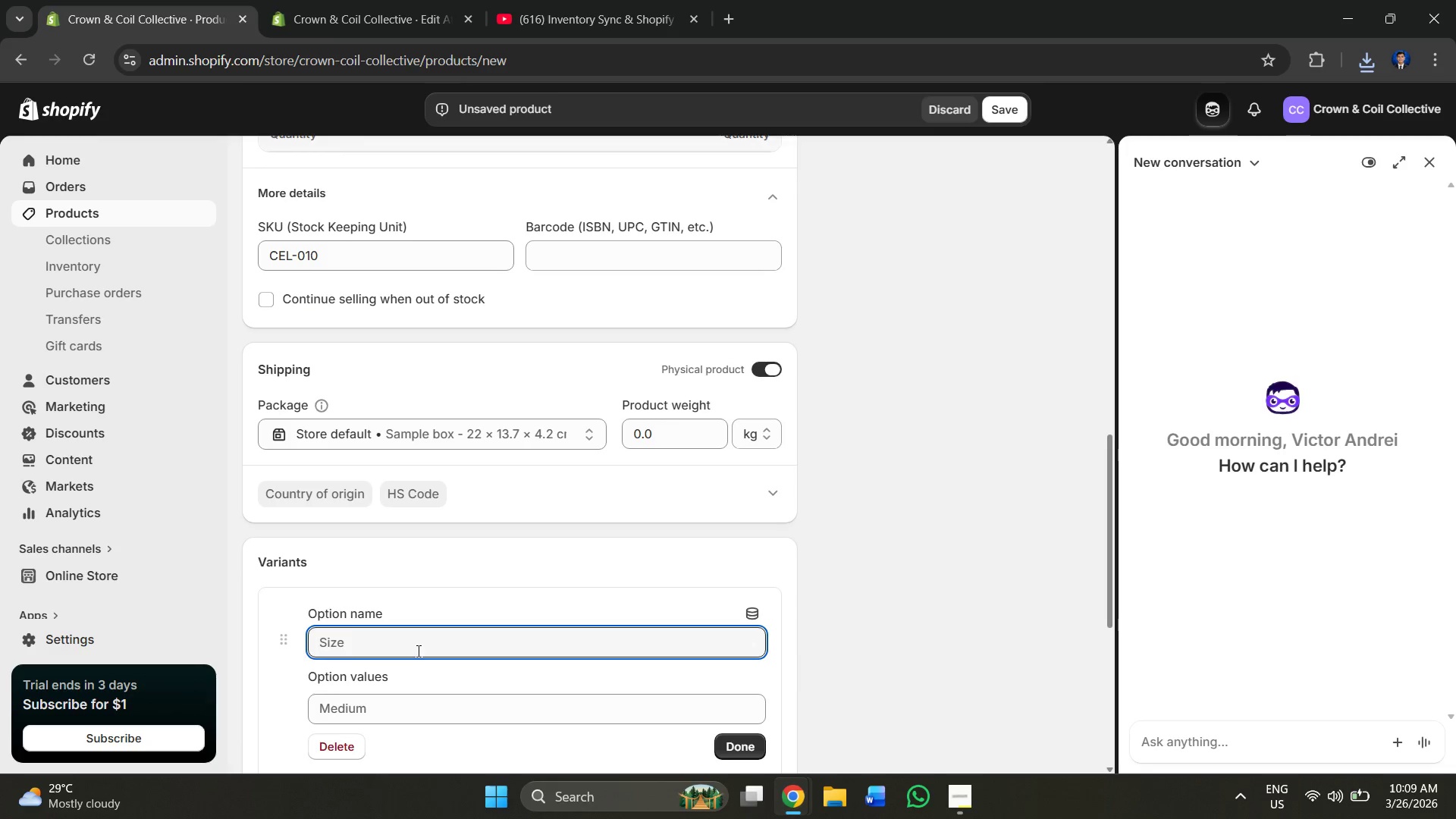 
key(Alt+AltLeft)
 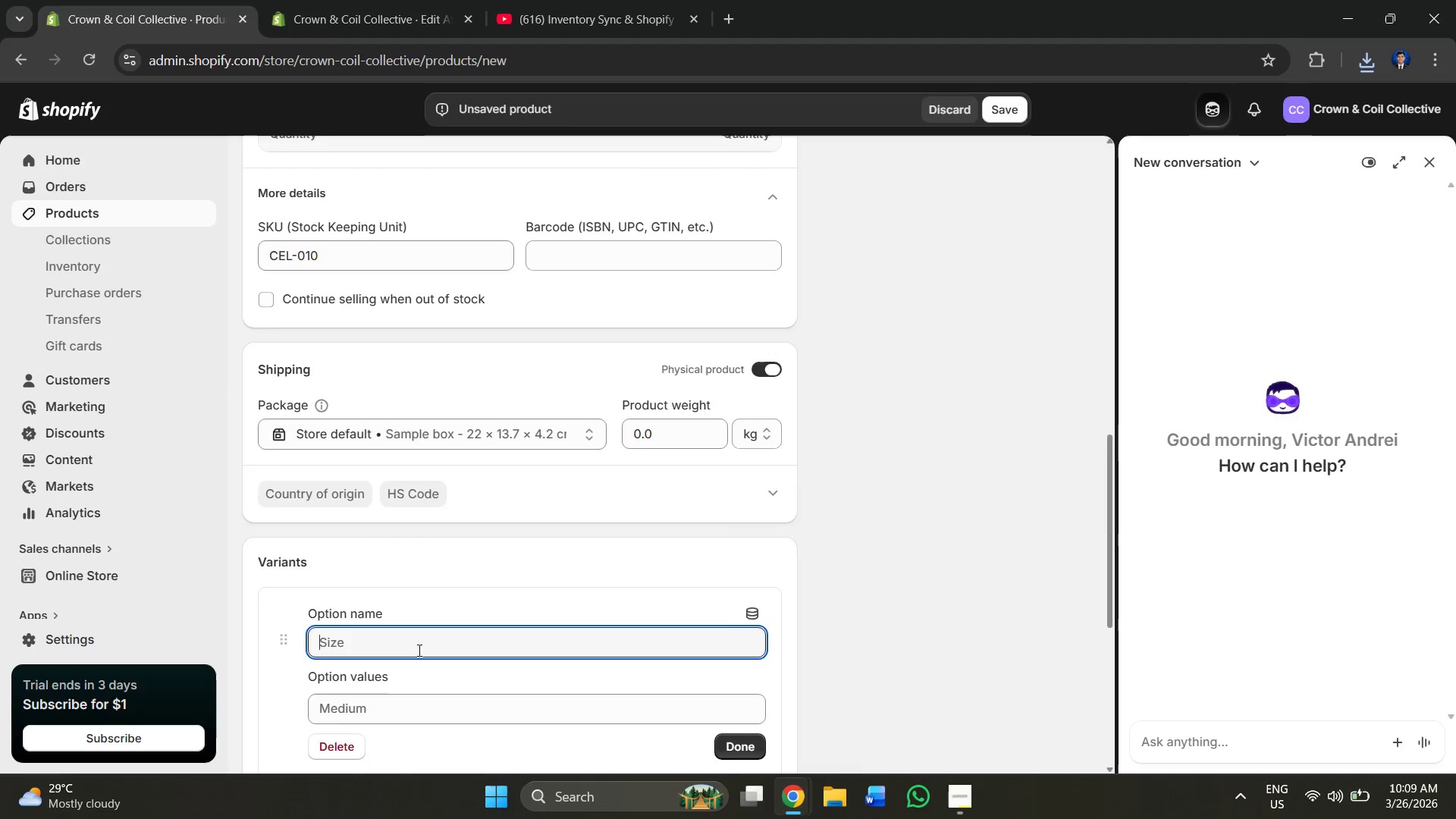 
key(Alt+Tab)
 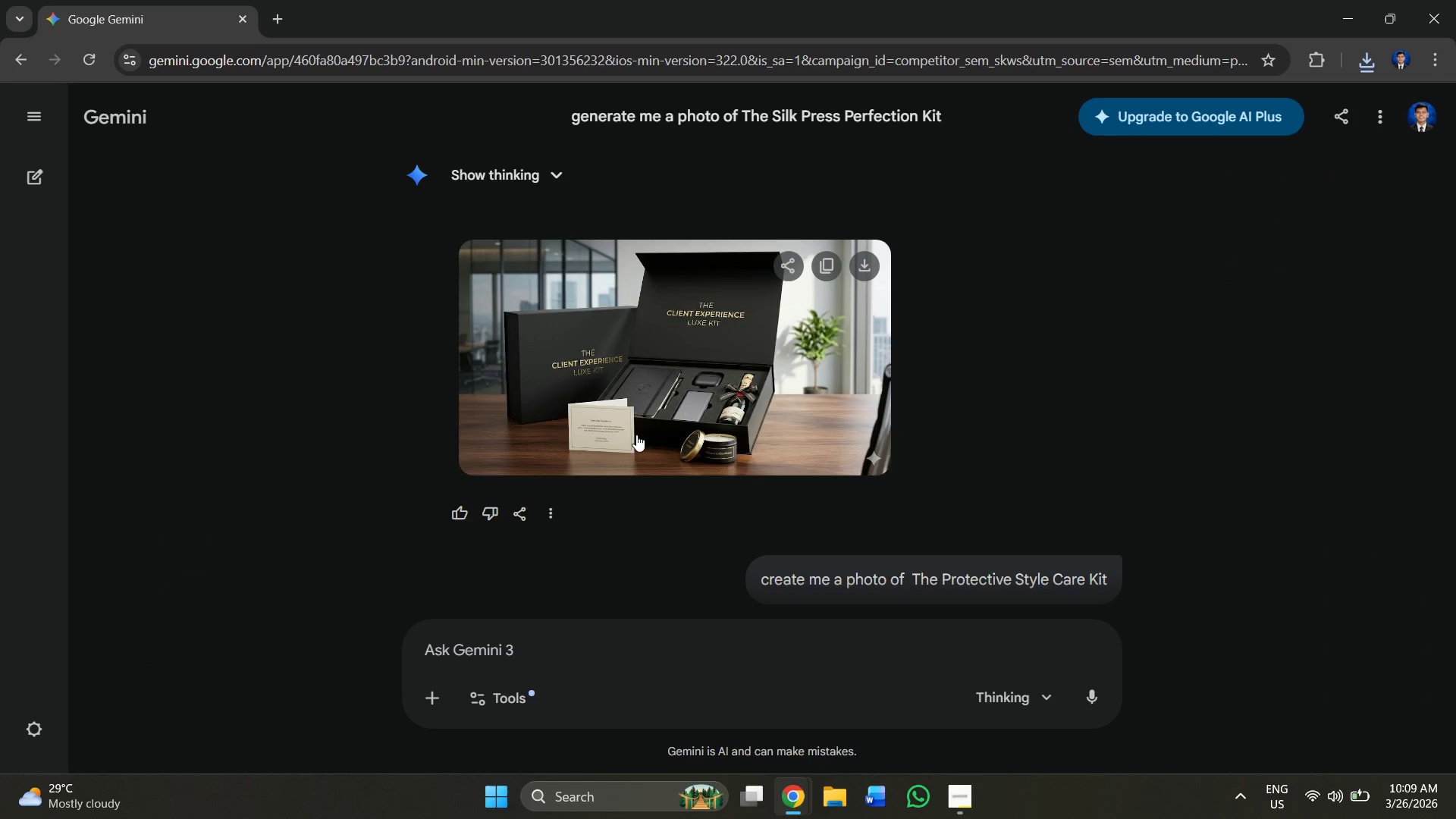 
hold_key(key=AltLeft, duration=0.5)
 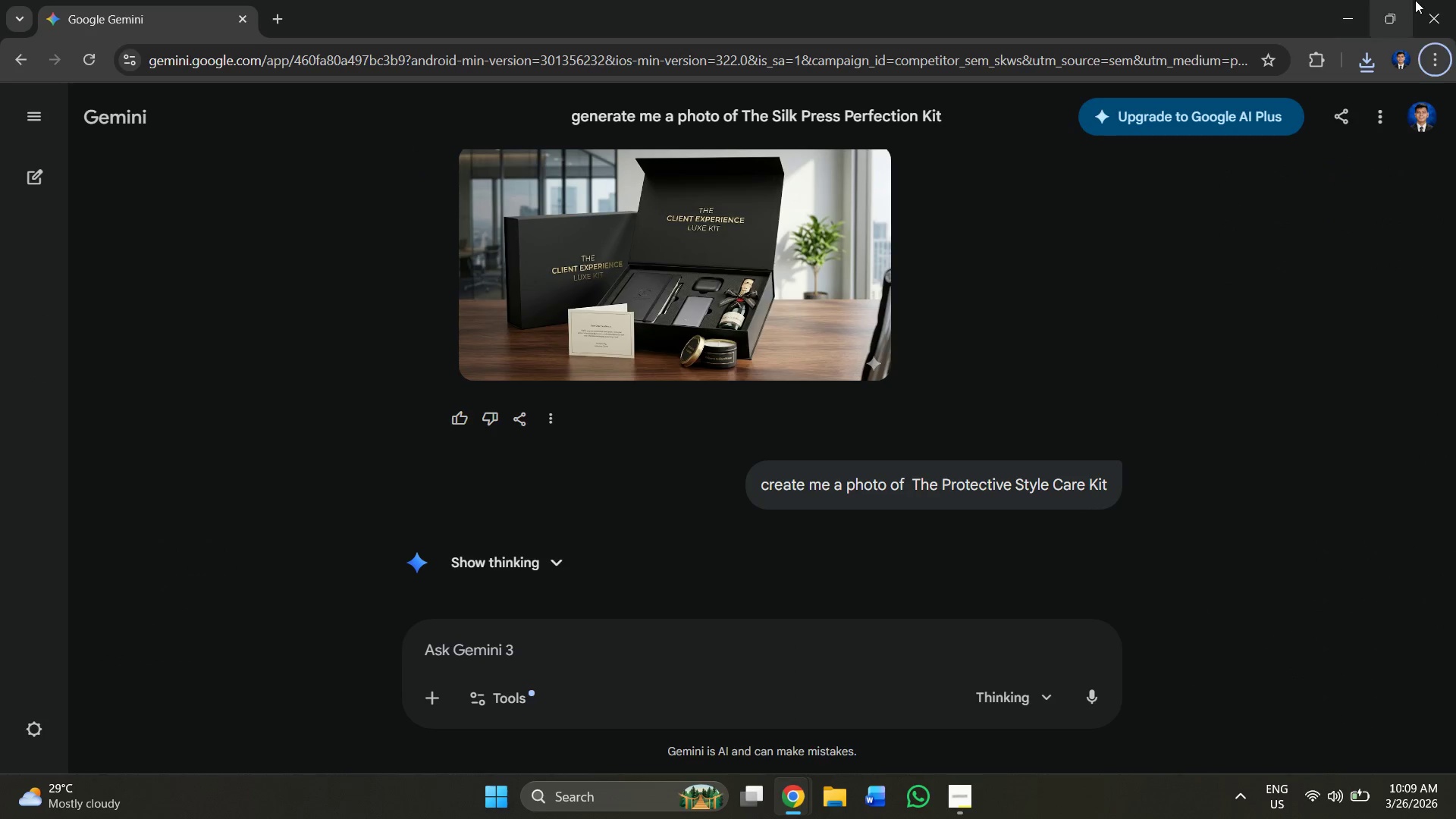 
scroll: coordinate [635, 344], scroll_direction: down, amount: 1.0
 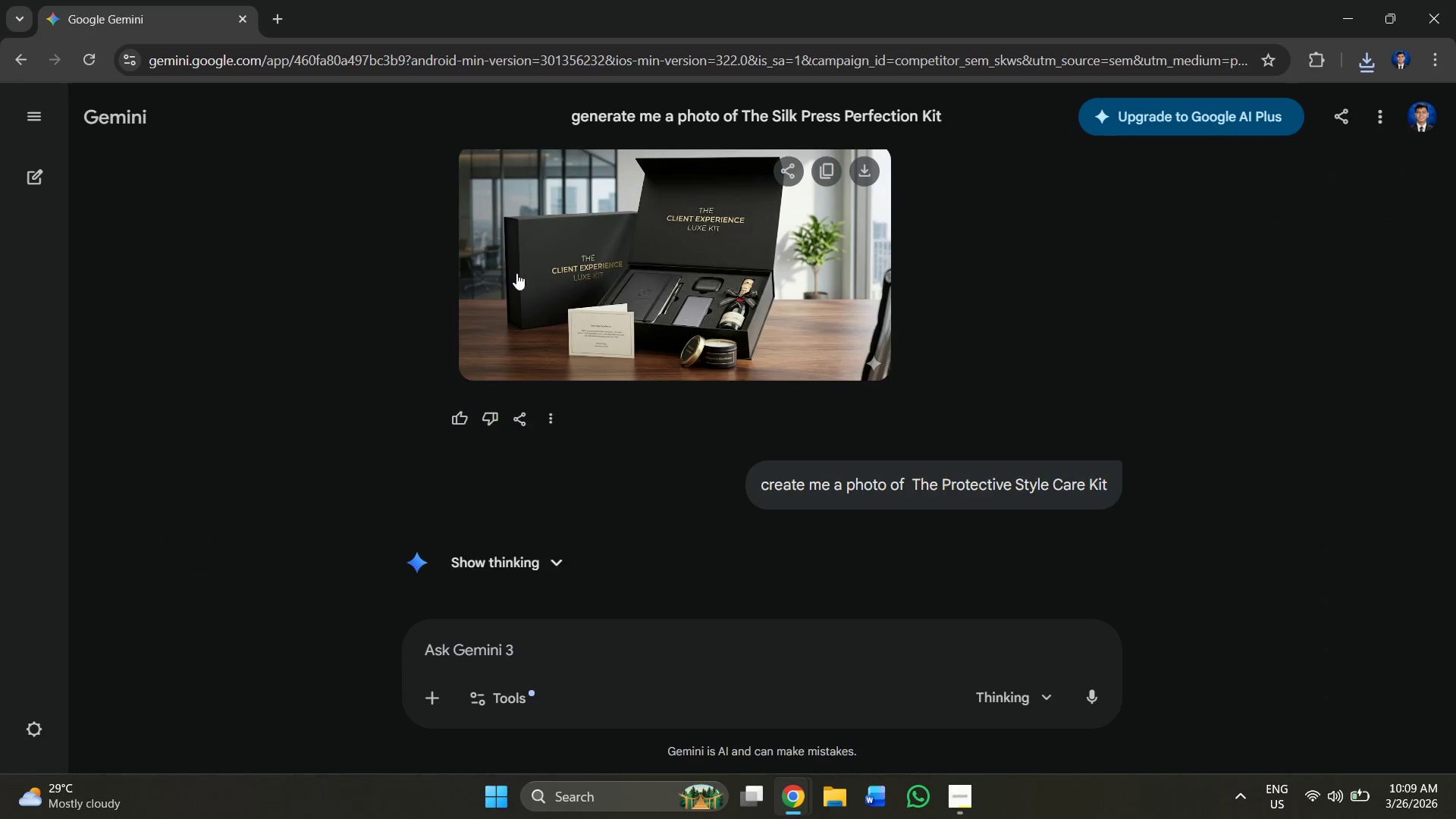 
left_click([1416, 0])
 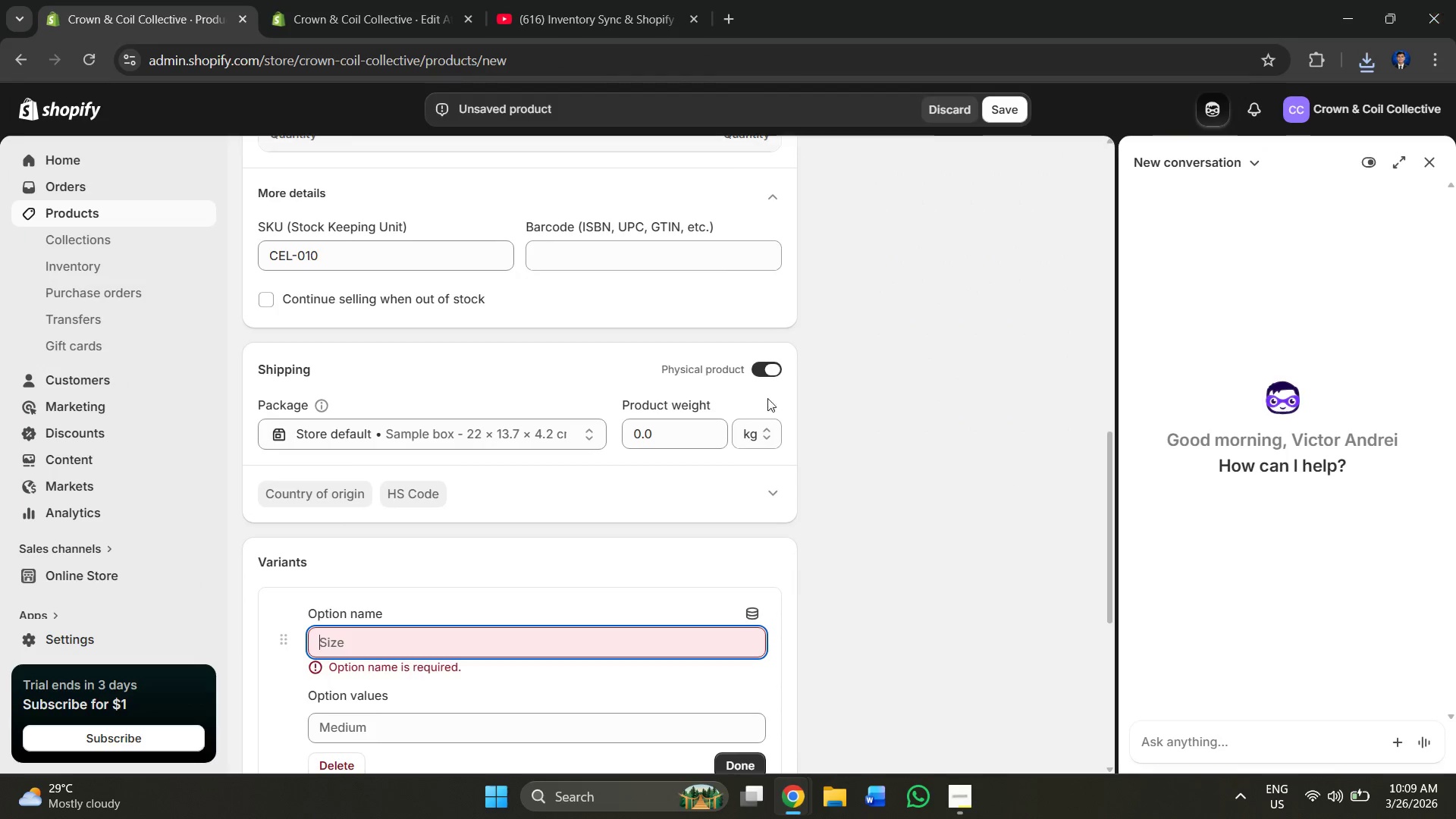 
key(Alt+Tab)
 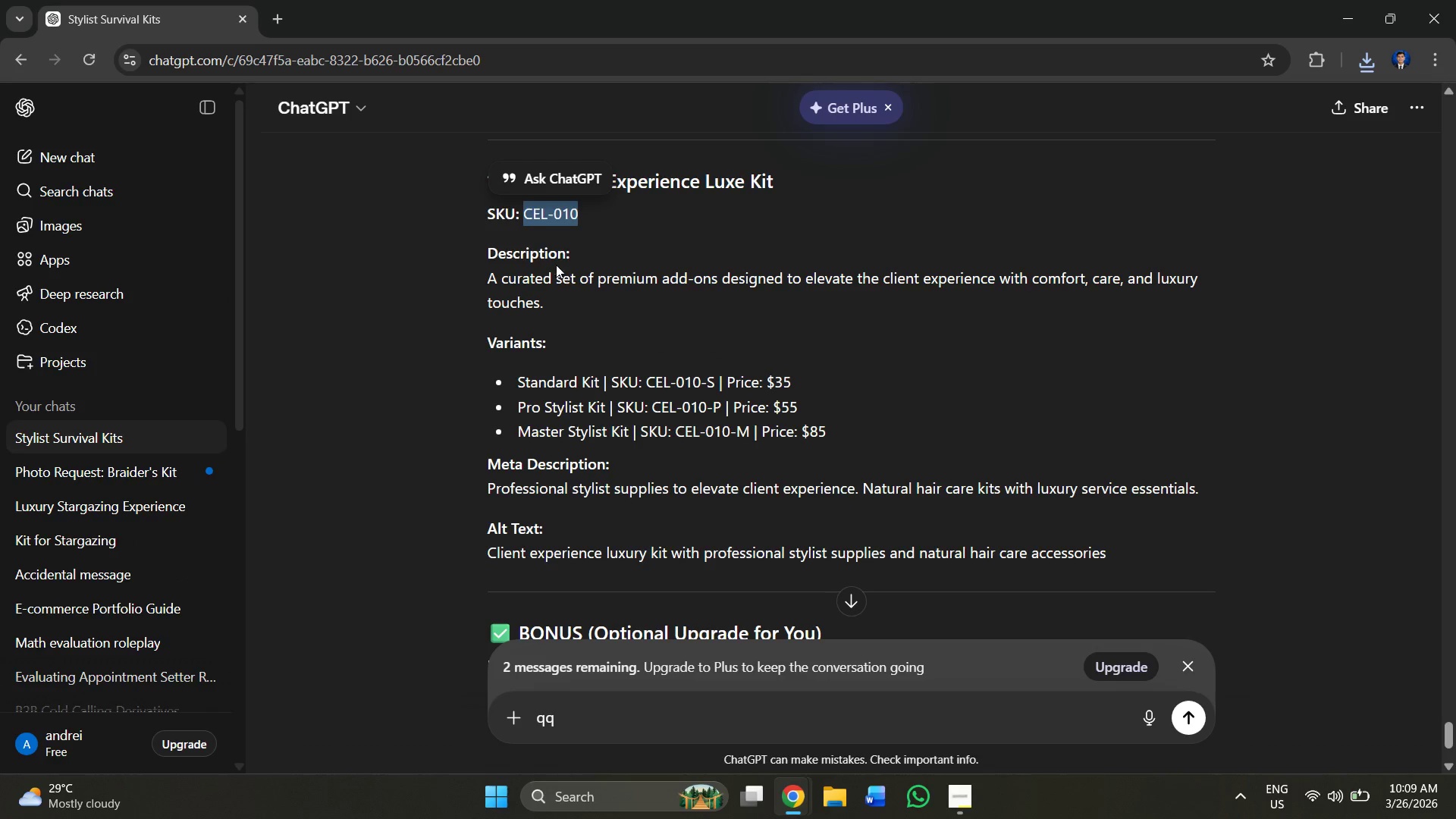 
left_click([587, 365])
 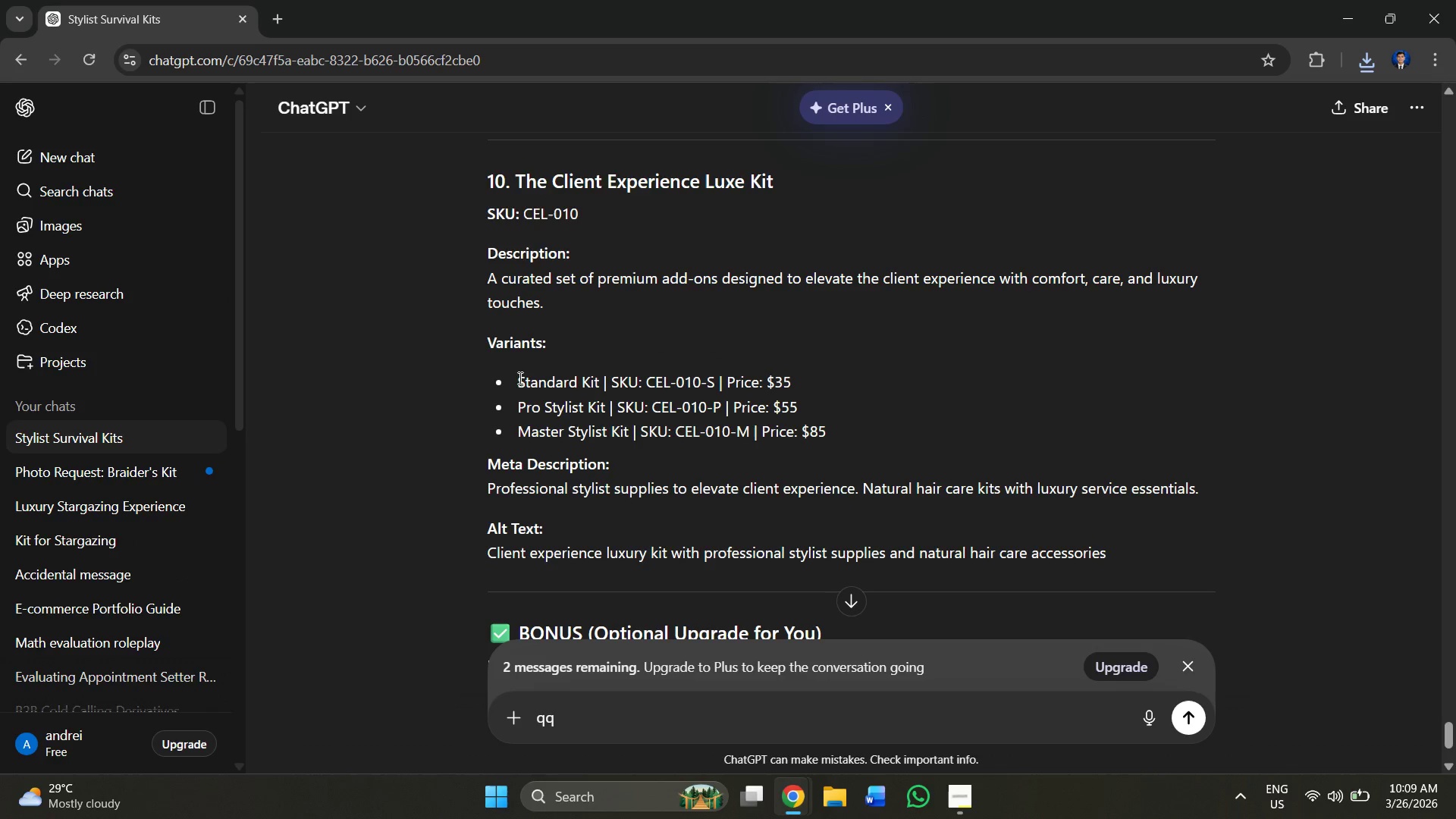 
left_click_drag(start_coordinate=[518, 375], to_coordinate=[544, 379])
 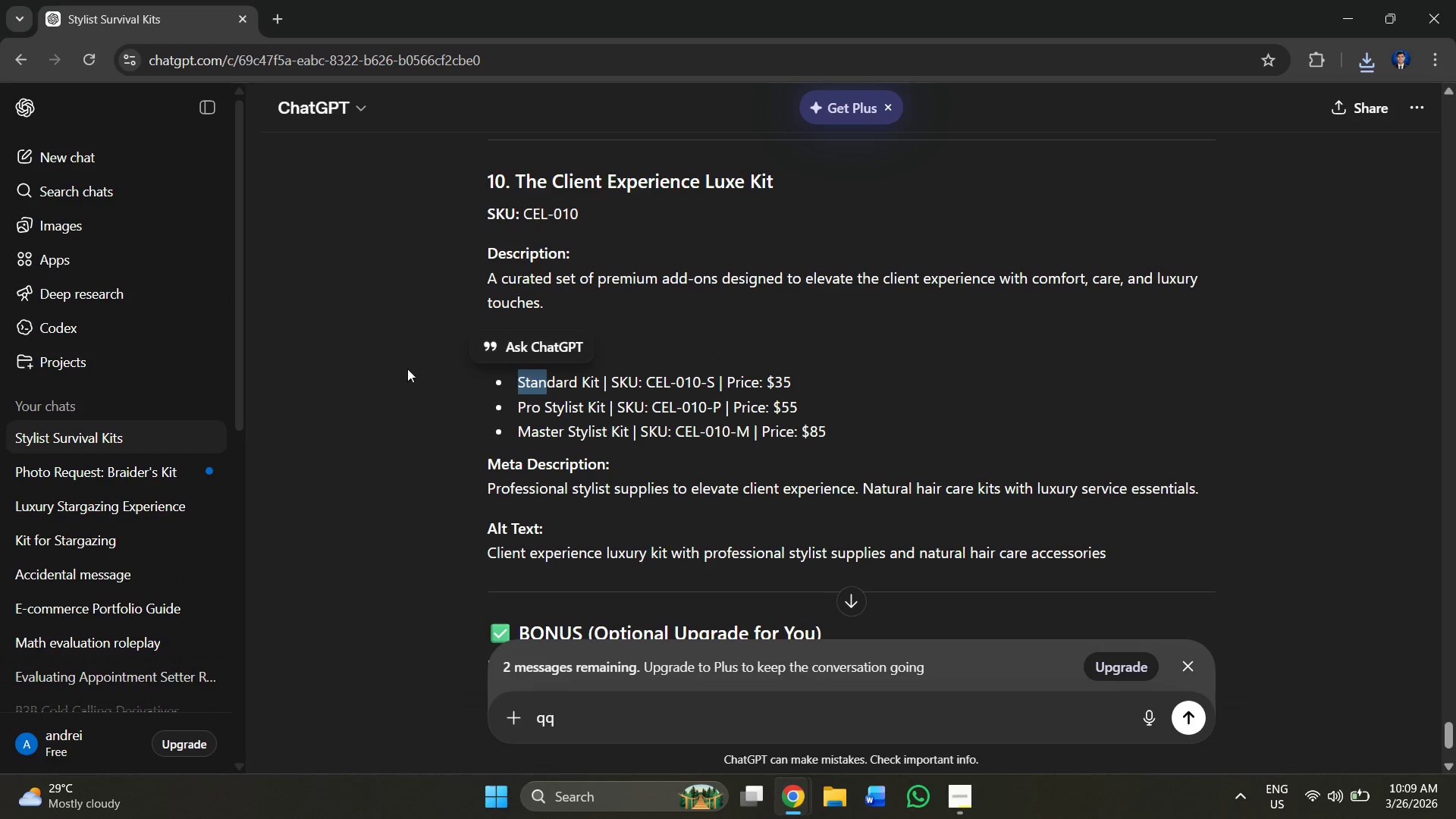 
left_click([406, 369])
 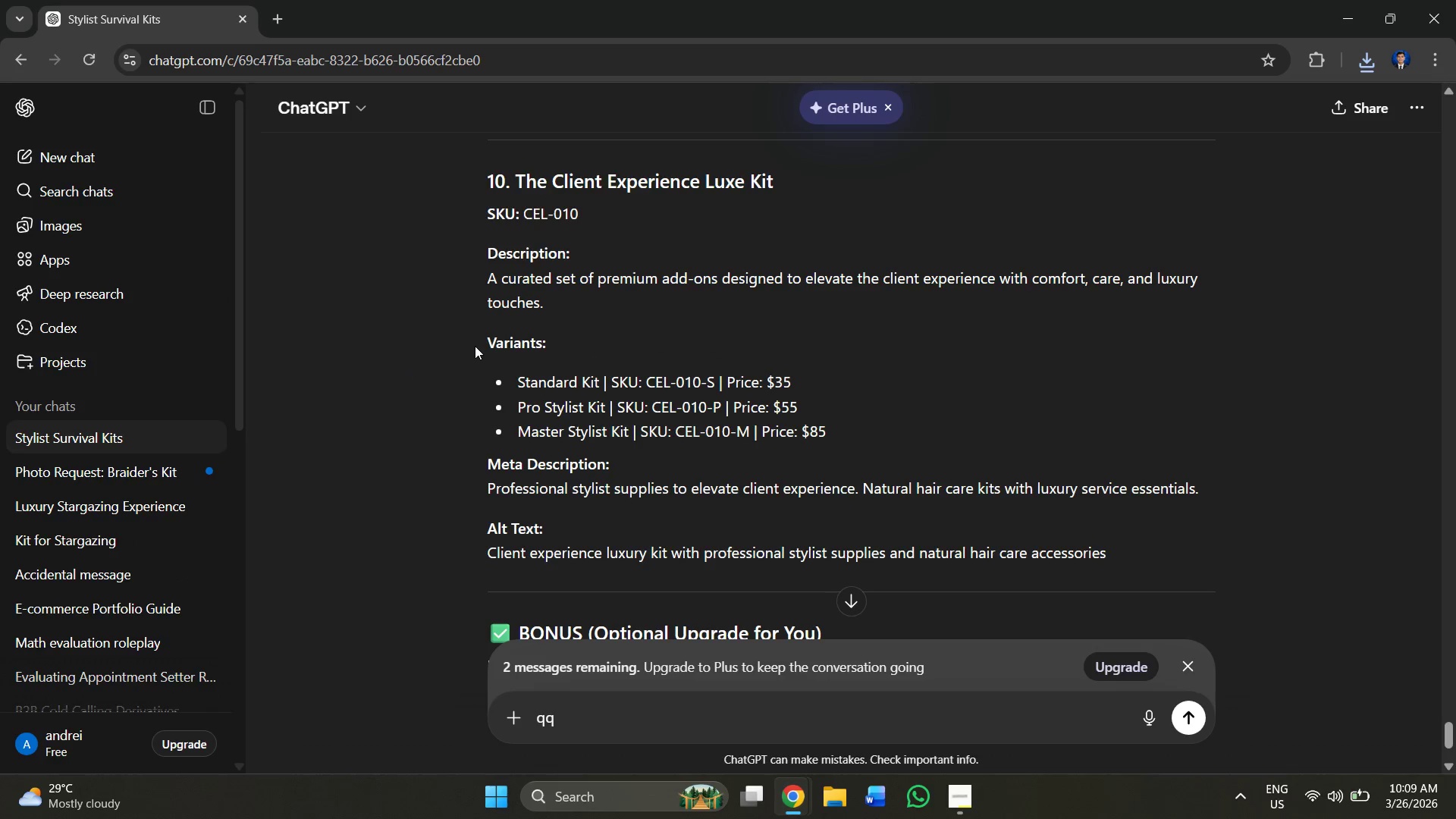 
left_click_drag(start_coordinate=[476, 337], to_coordinate=[541, 344])
 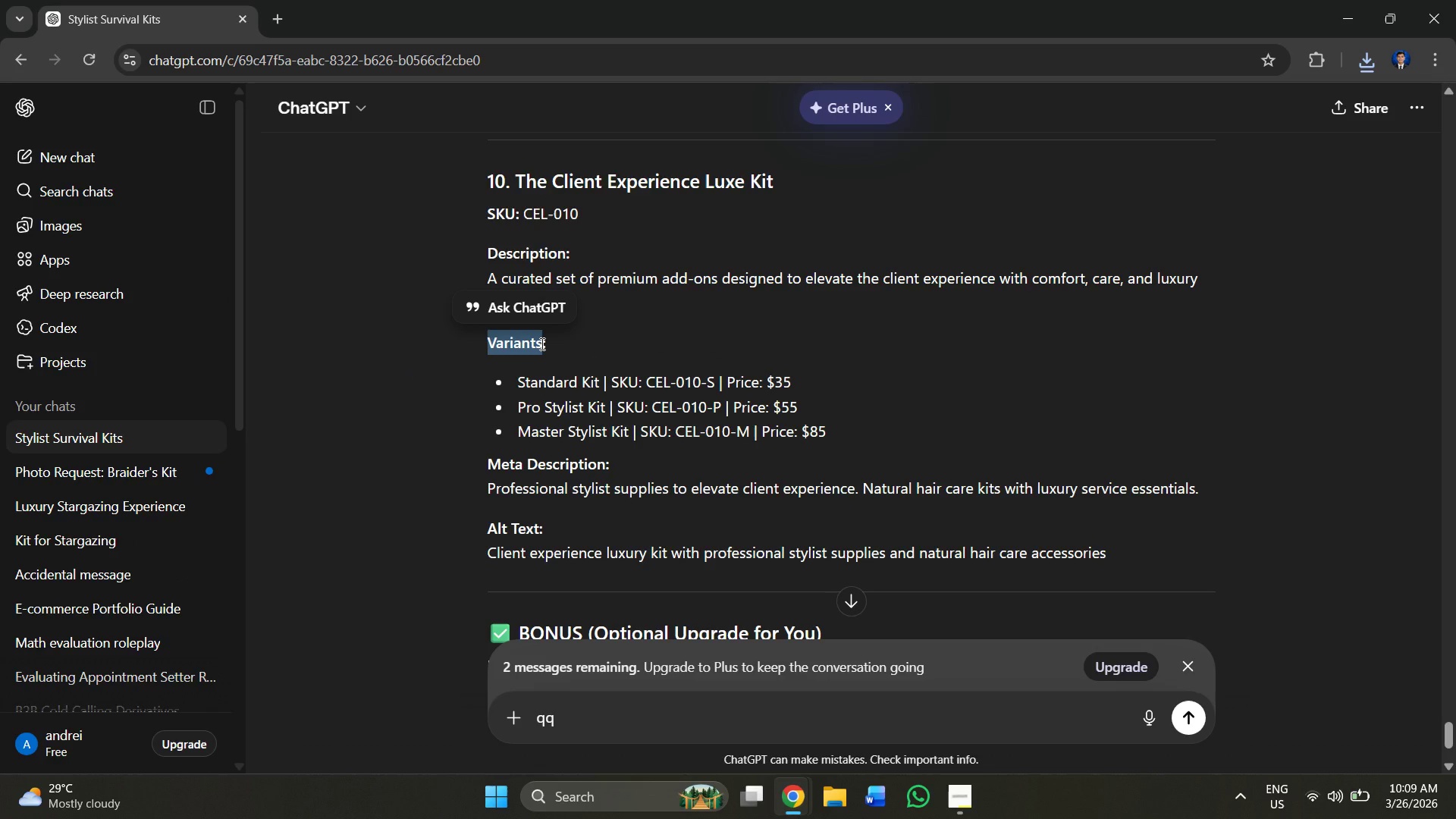 
key(Alt+Control+C)
 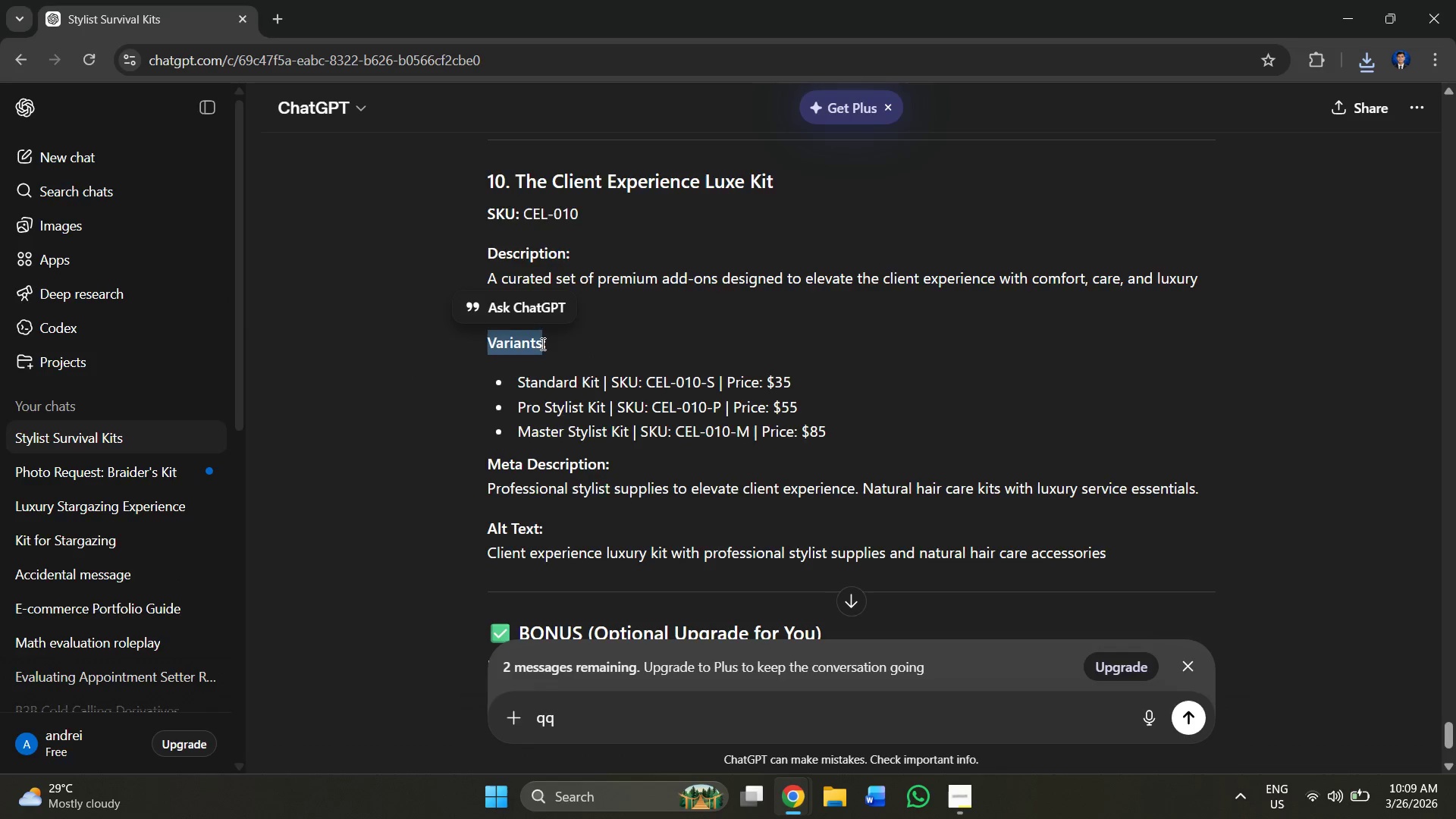 
key(Alt+AltLeft)
 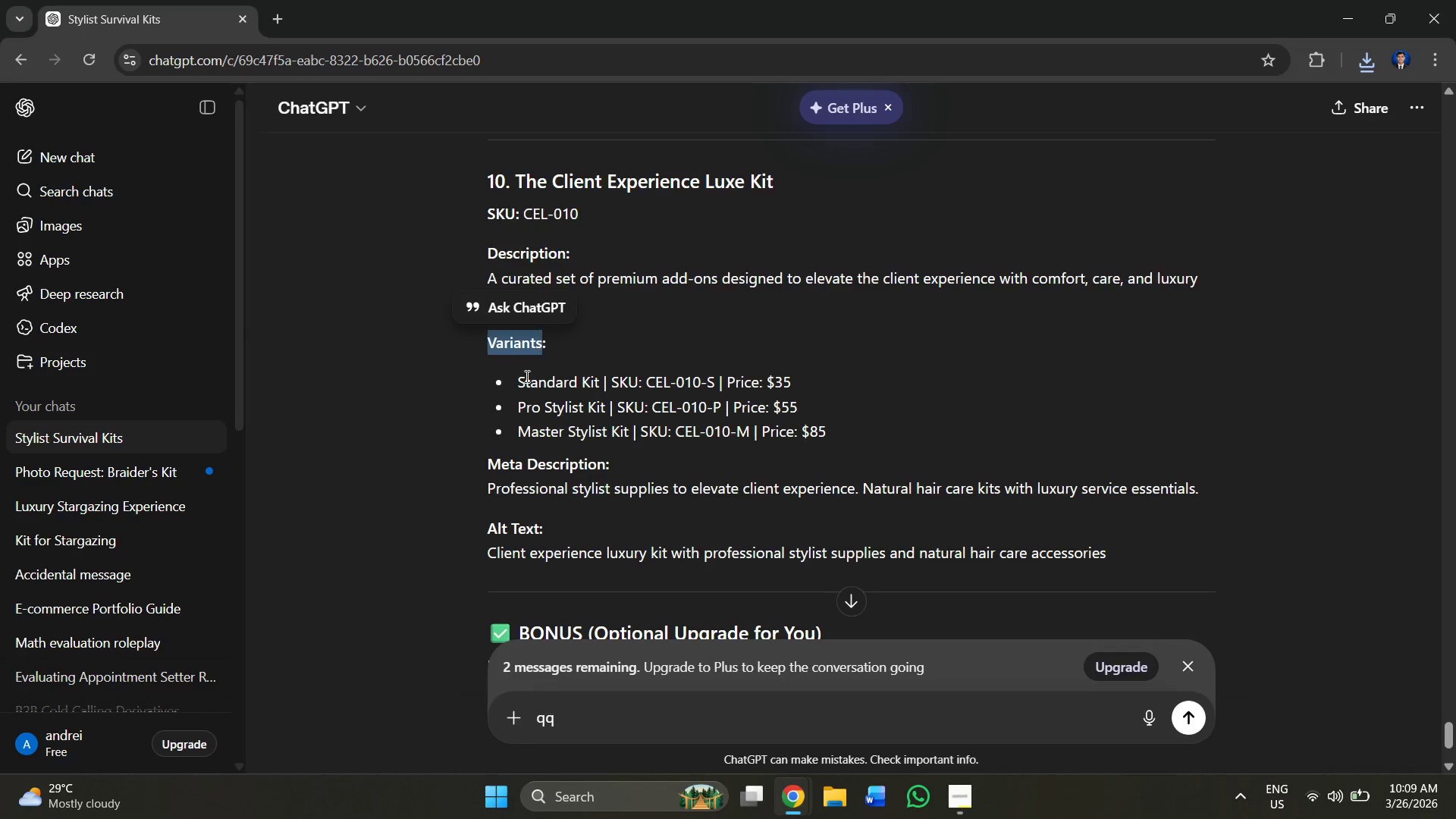 
key(Alt+Tab)
 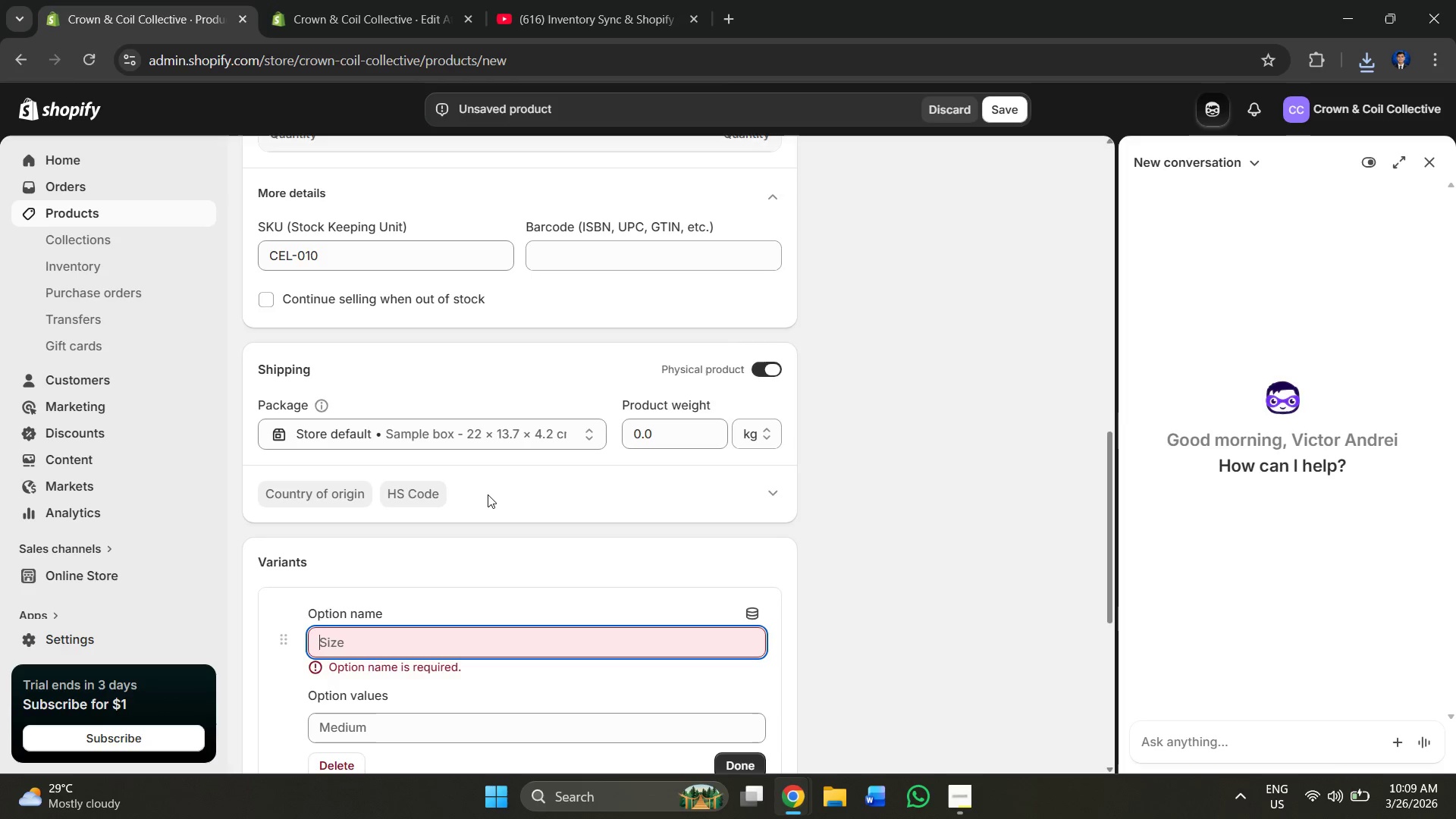 
scroll: coordinate [431, 506], scroll_direction: down, amount: 2.0
 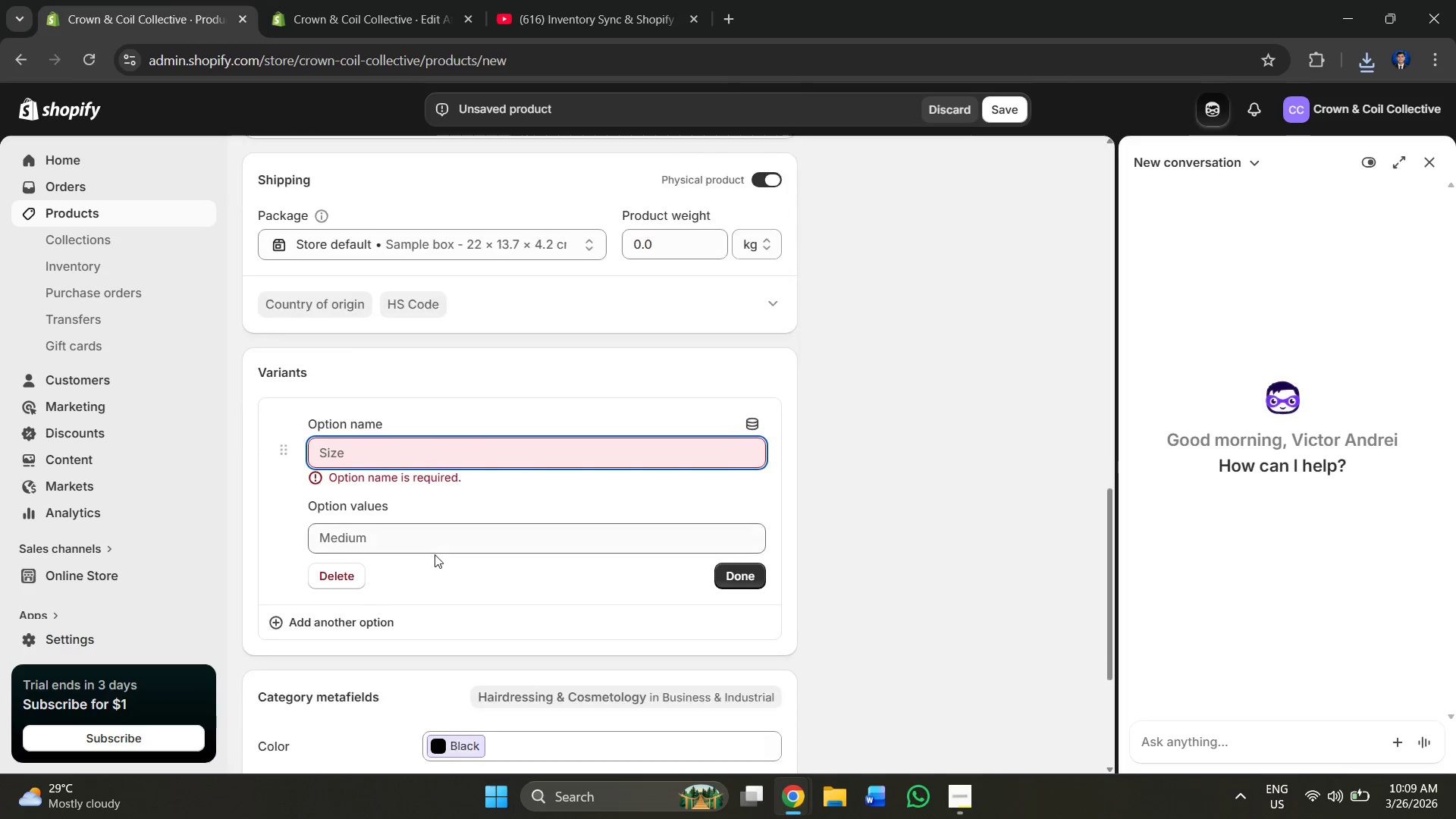 
key(Alt+Control+V)
 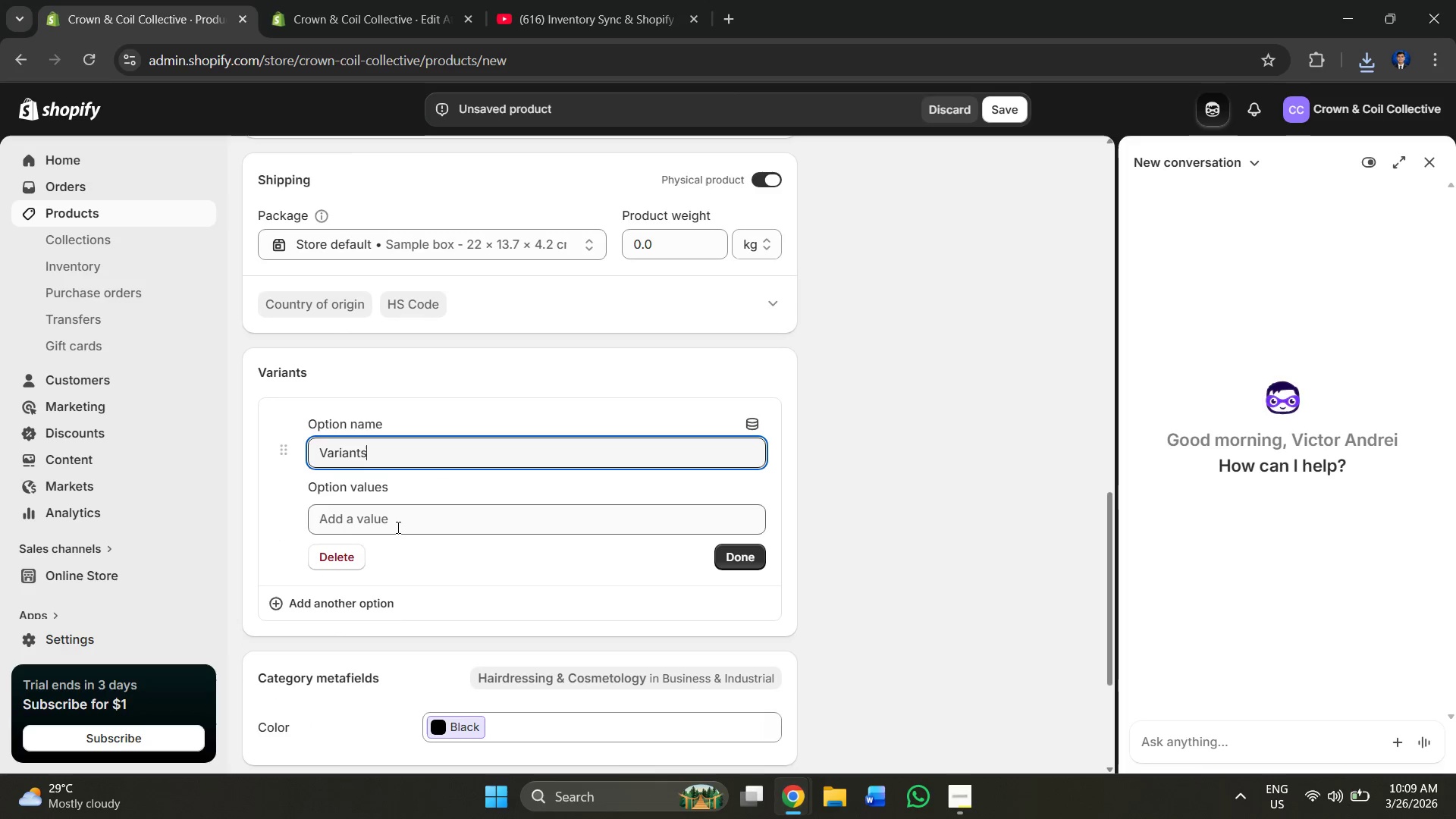 
left_click([397, 525])
 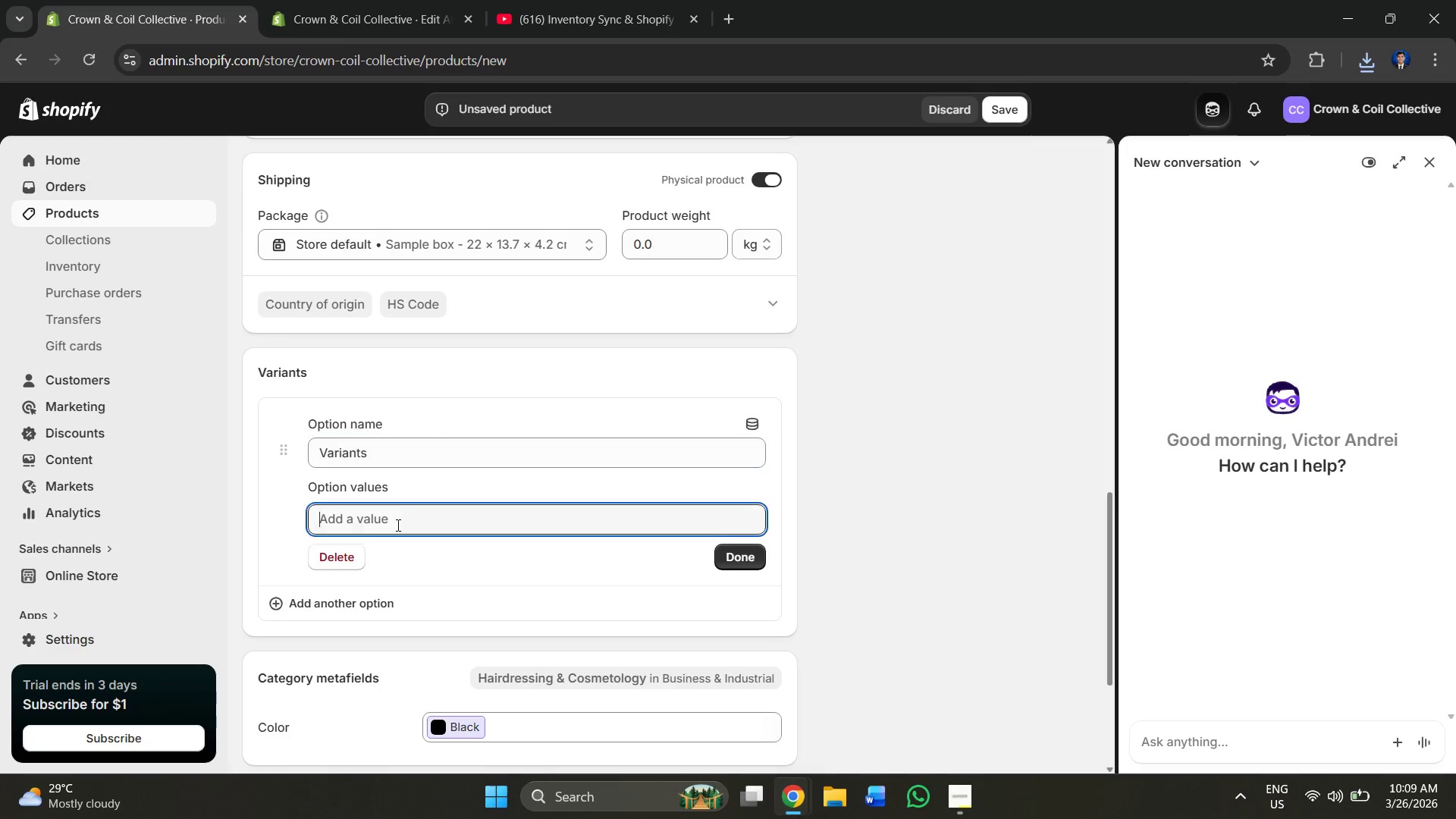 
key(Alt+AltLeft)
 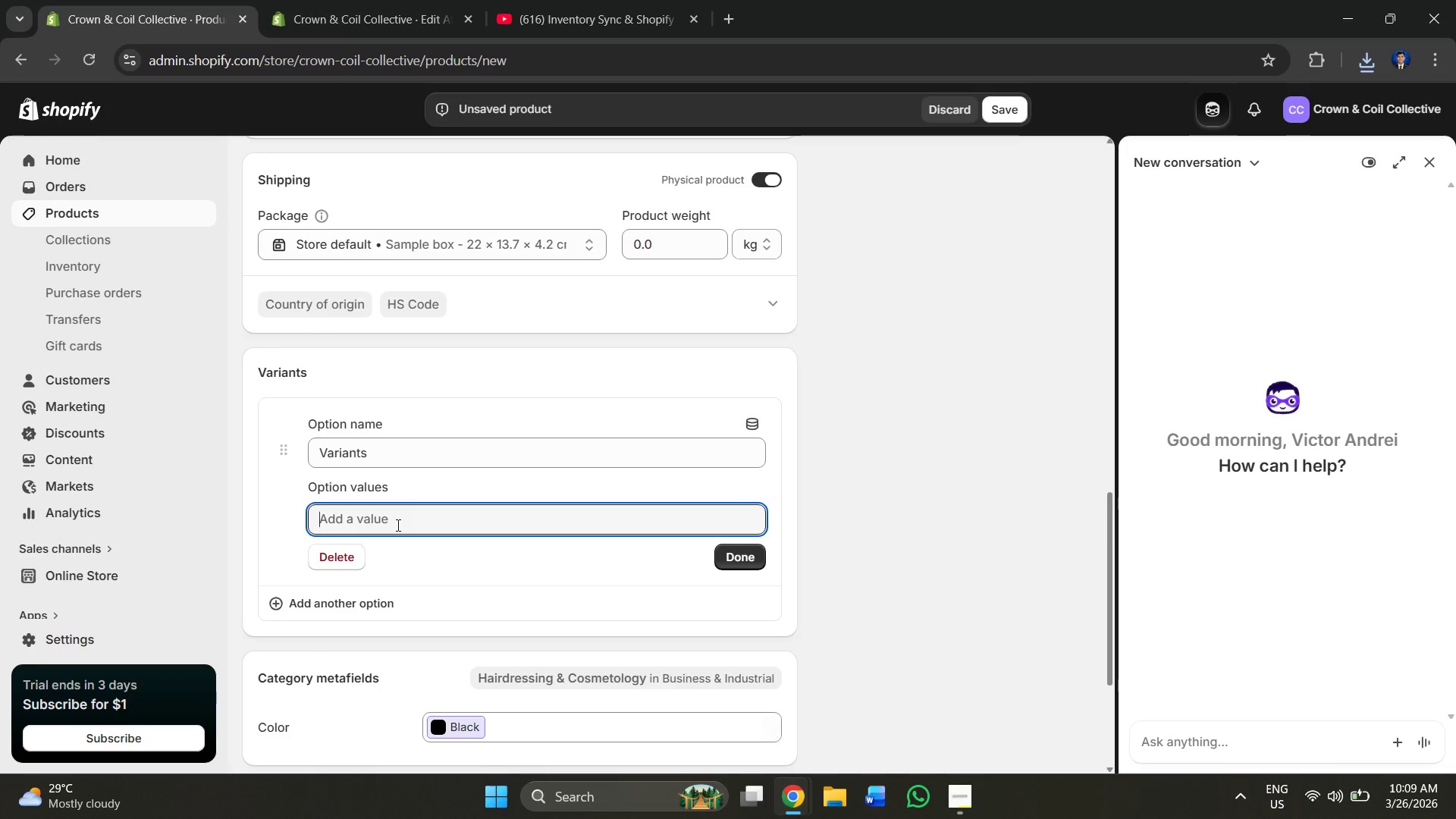 
key(Alt+Tab)
 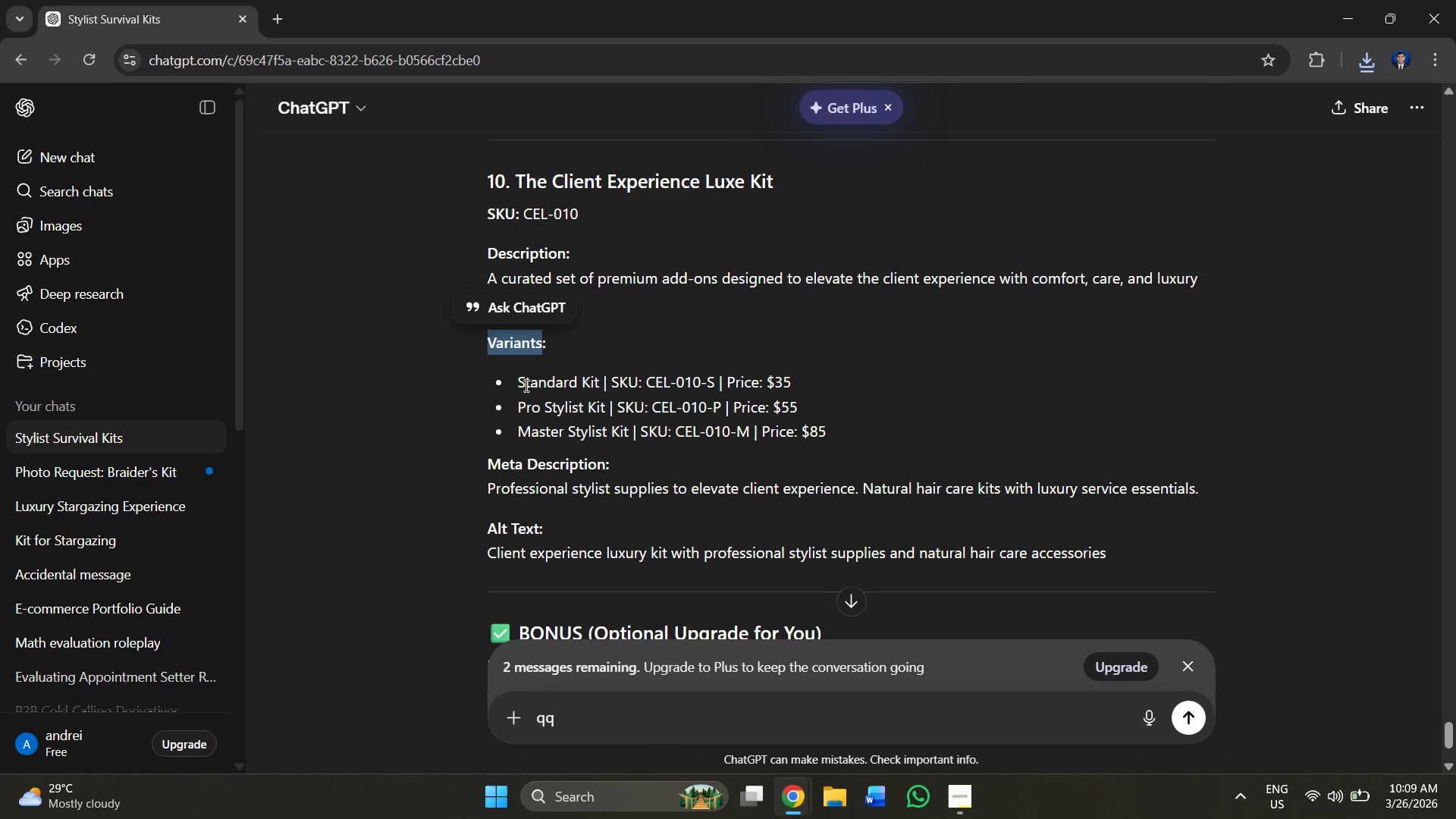 
left_click_drag(start_coordinate=[522, 377], to_coordinate=[579, 382])
 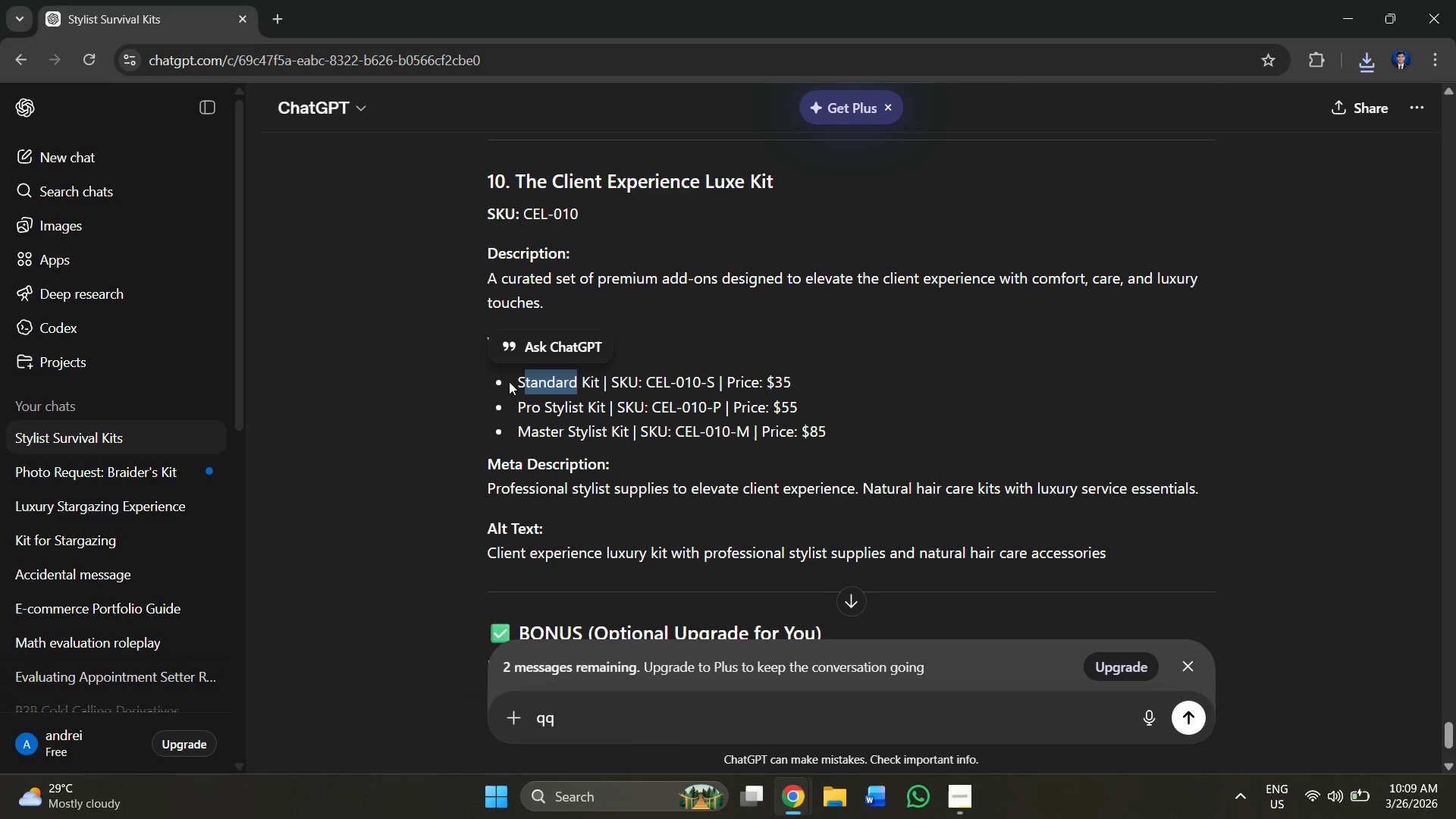 
left_click_drag(start_coordinate=[505, 377], to_coordinate=[597, 384])
 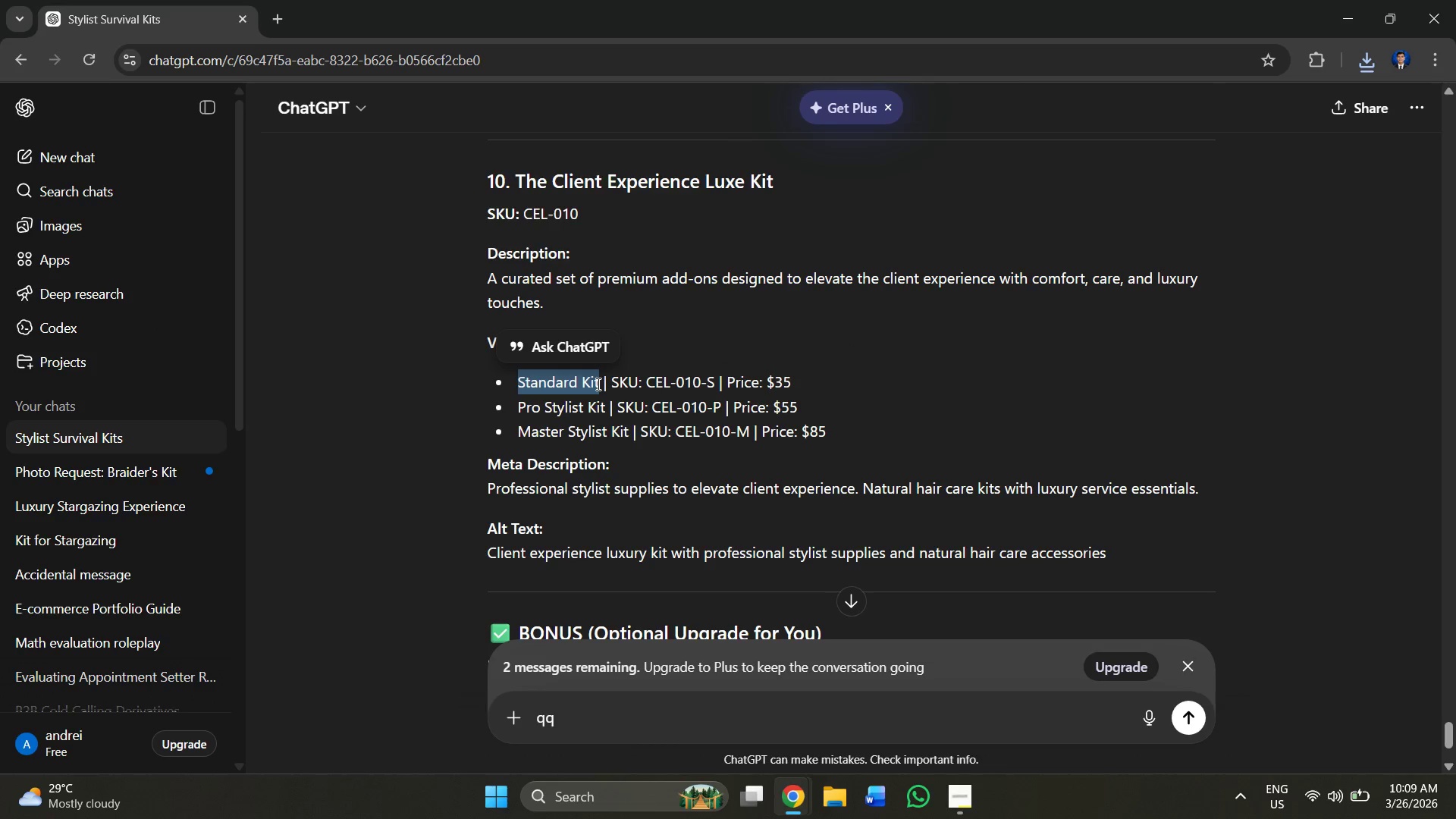 
key(Alt+Control+C)
 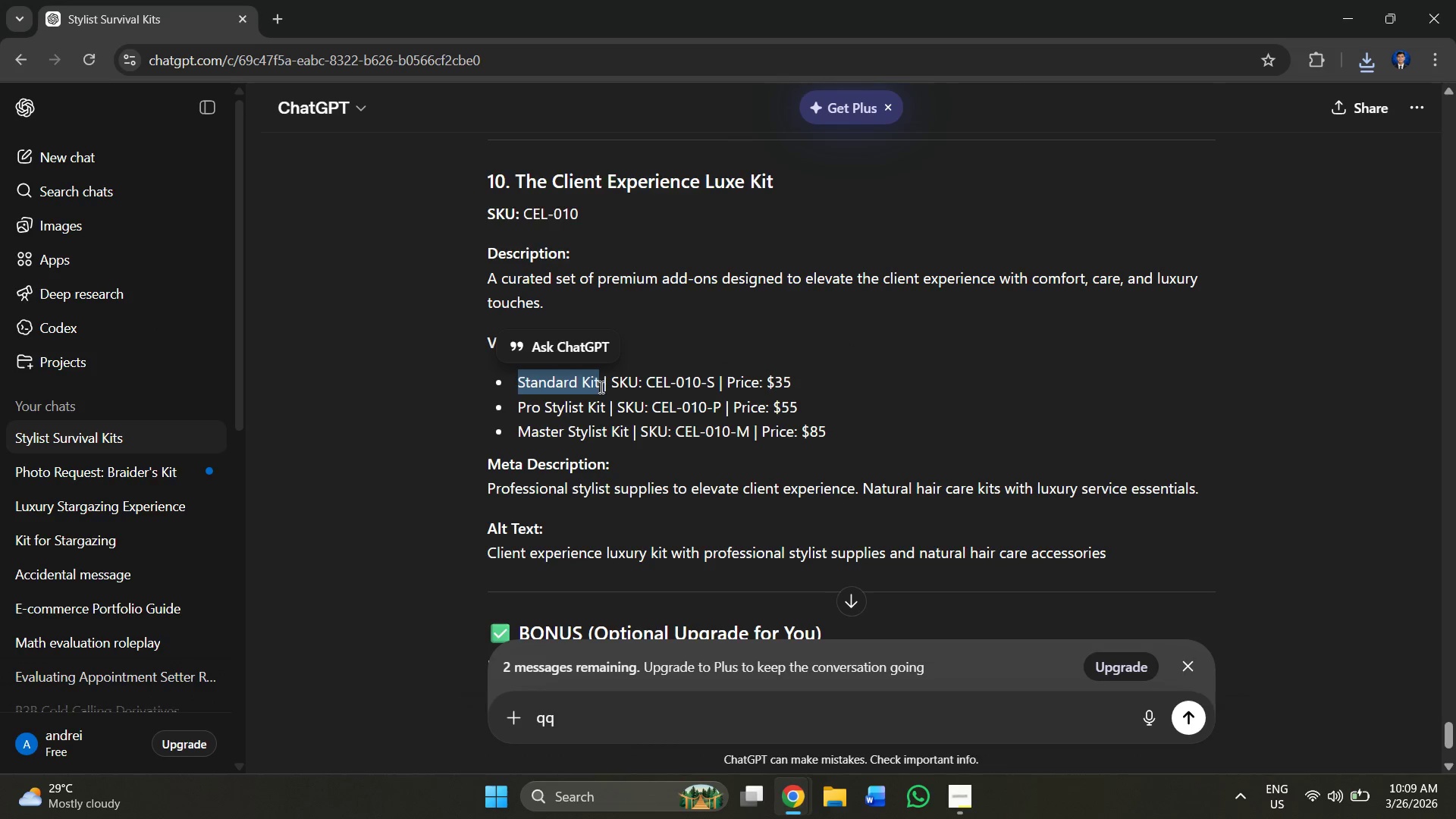 
key(Alt+AltLeft)
 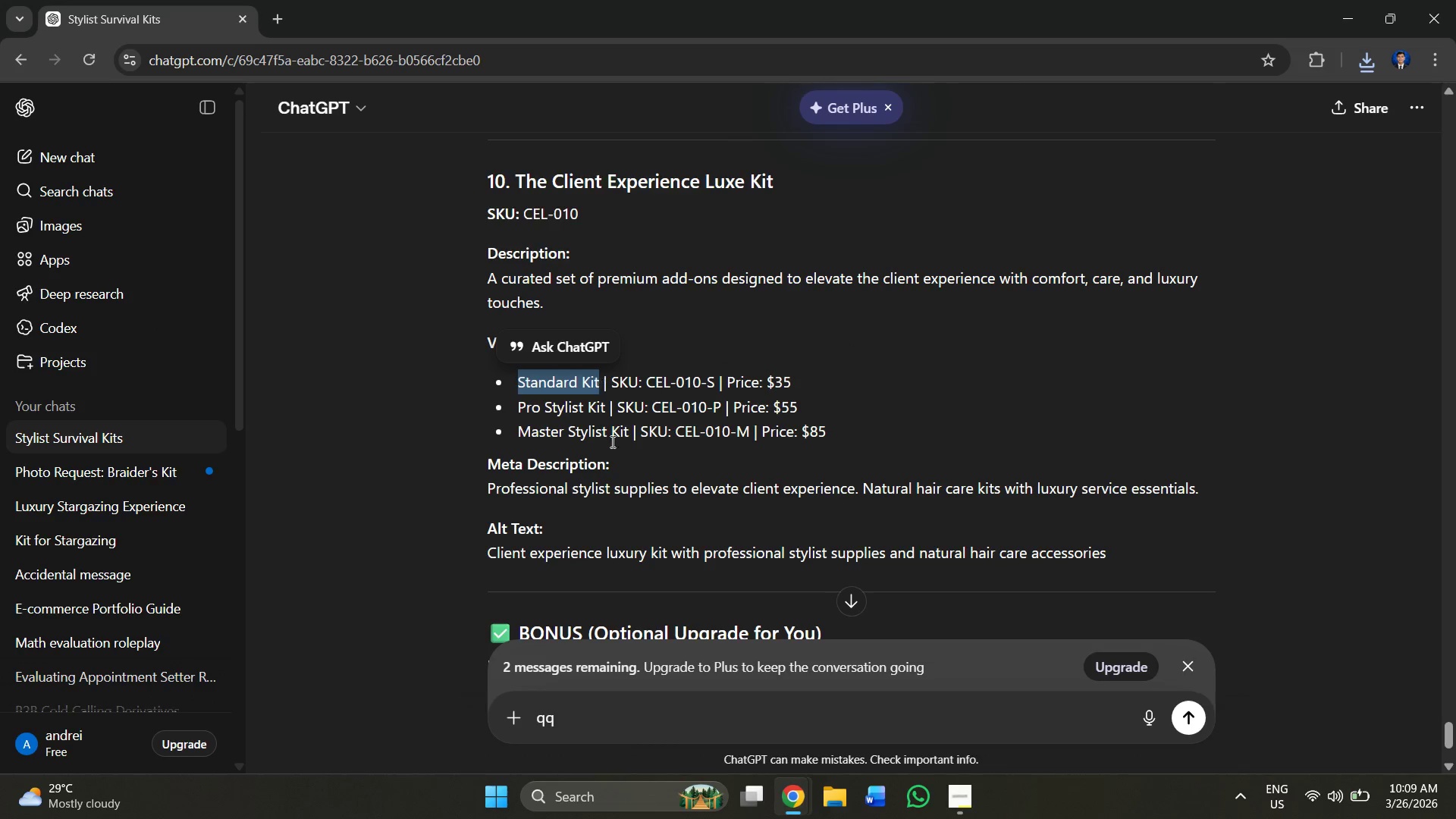 
key(Alt+Tab)
 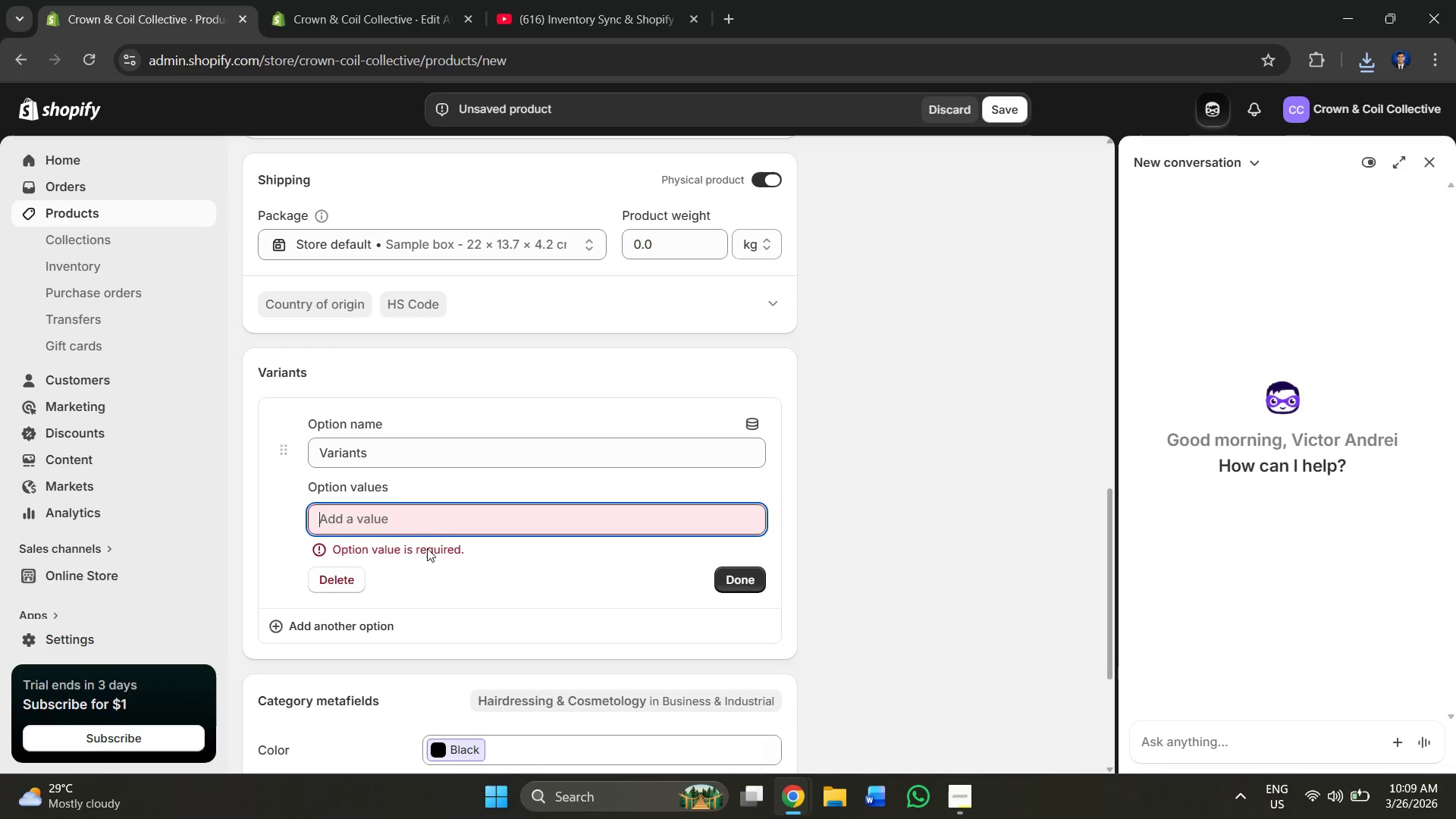 
key(Alt+Control+V)
 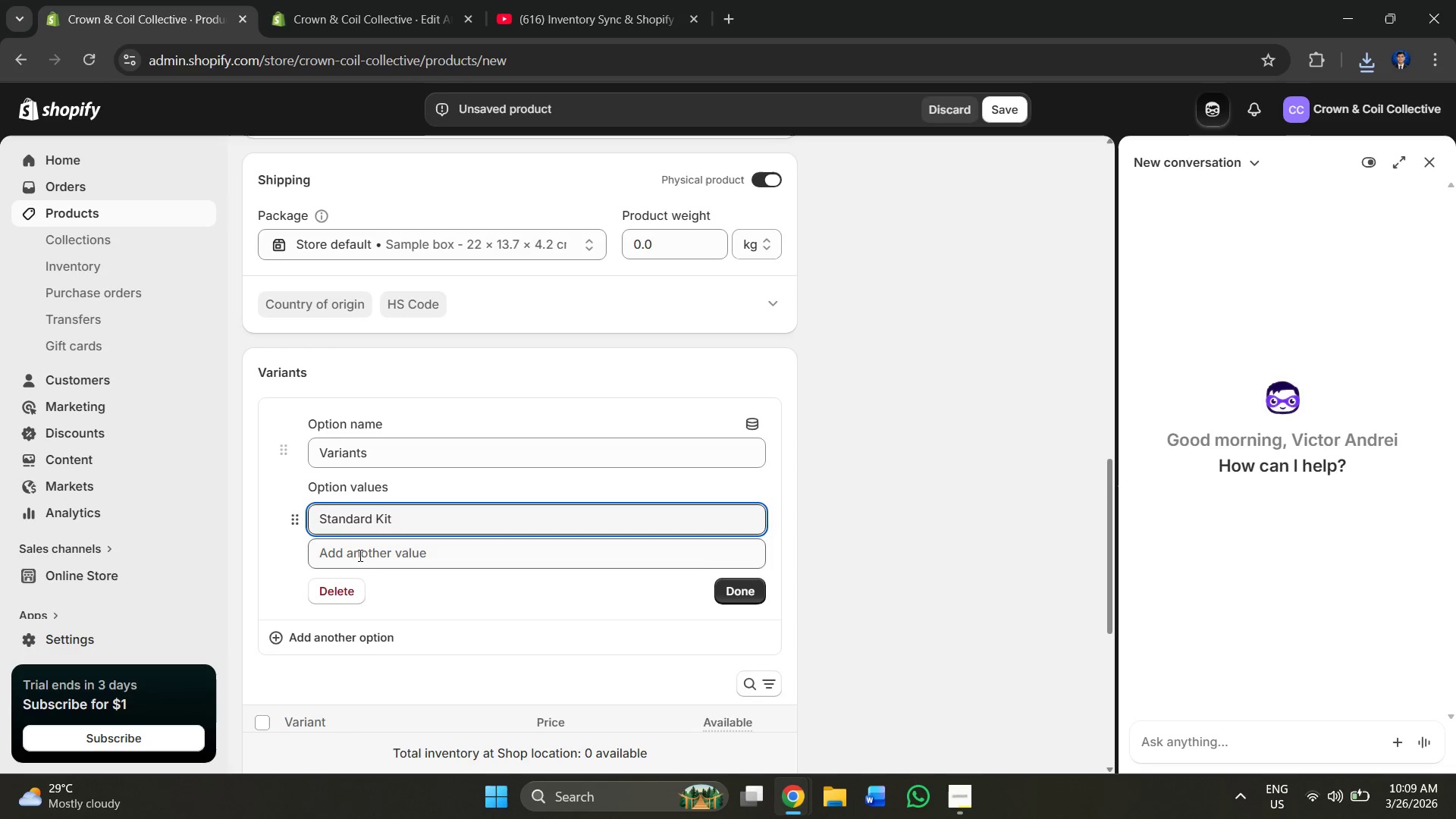 
key(Alt+AltLeft)
 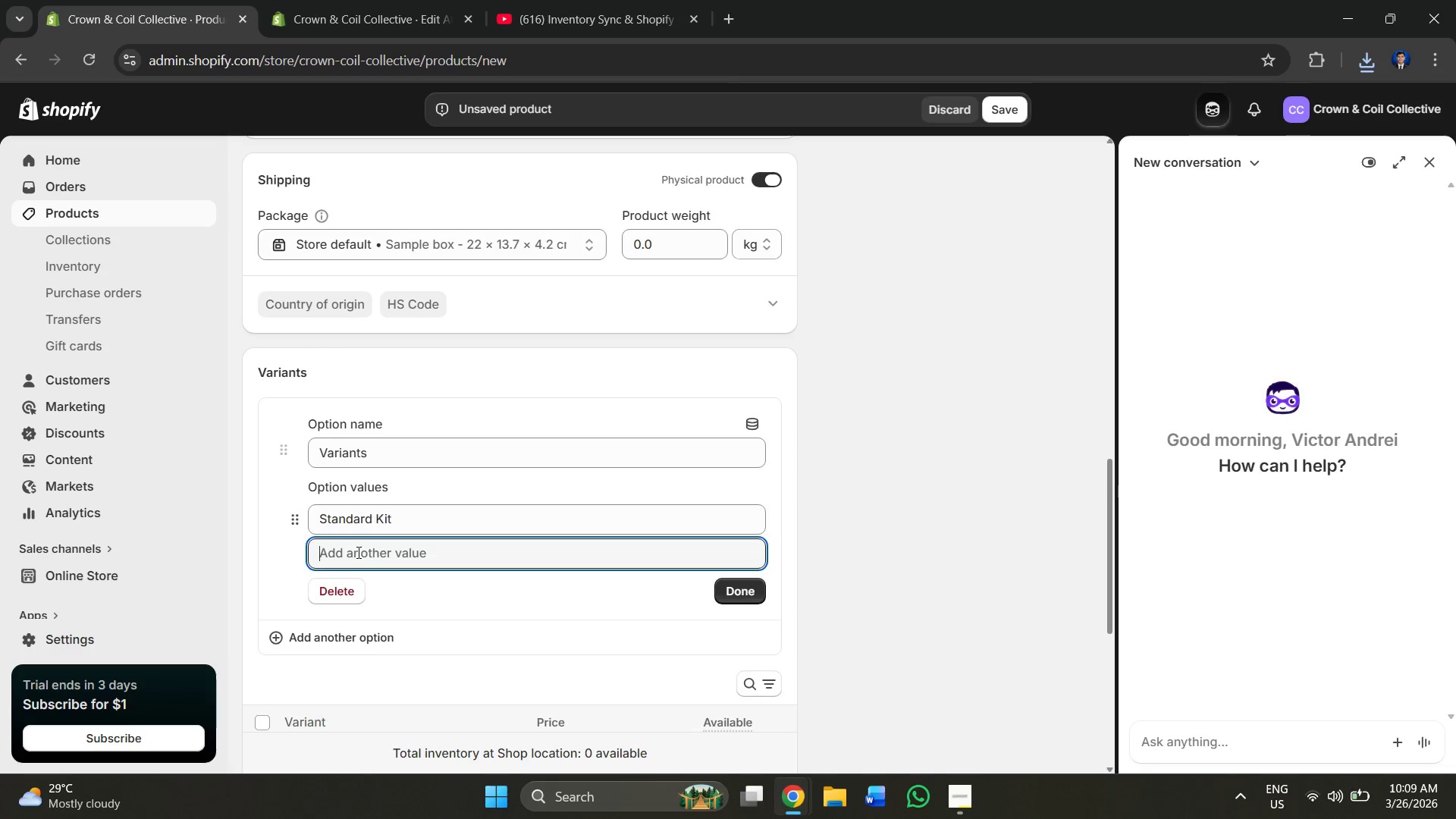 
key(Alt+Tab)
 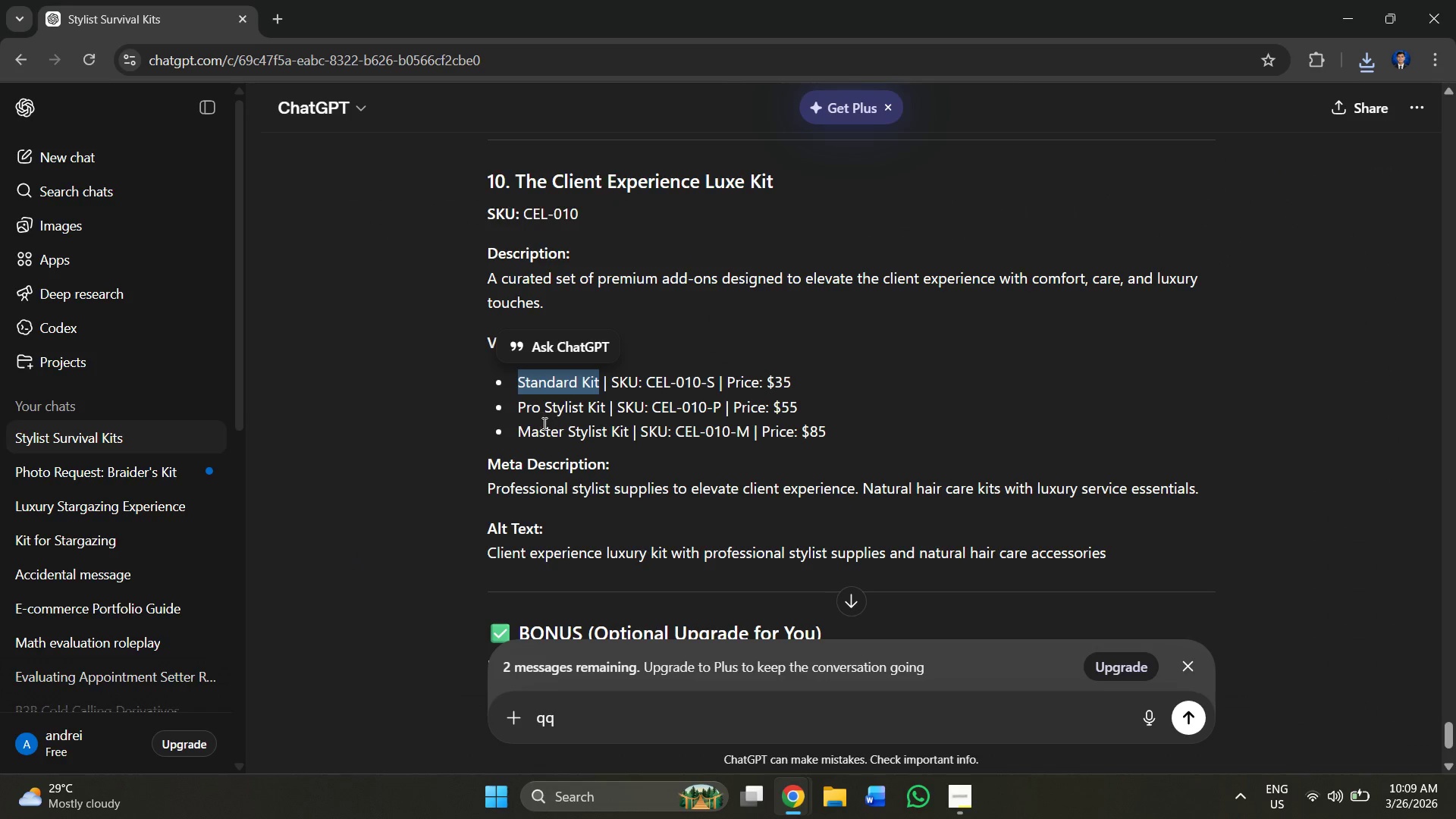 
left_click_drag(start_coordinate=[513, 431], to_coordinate=[627, 435])
 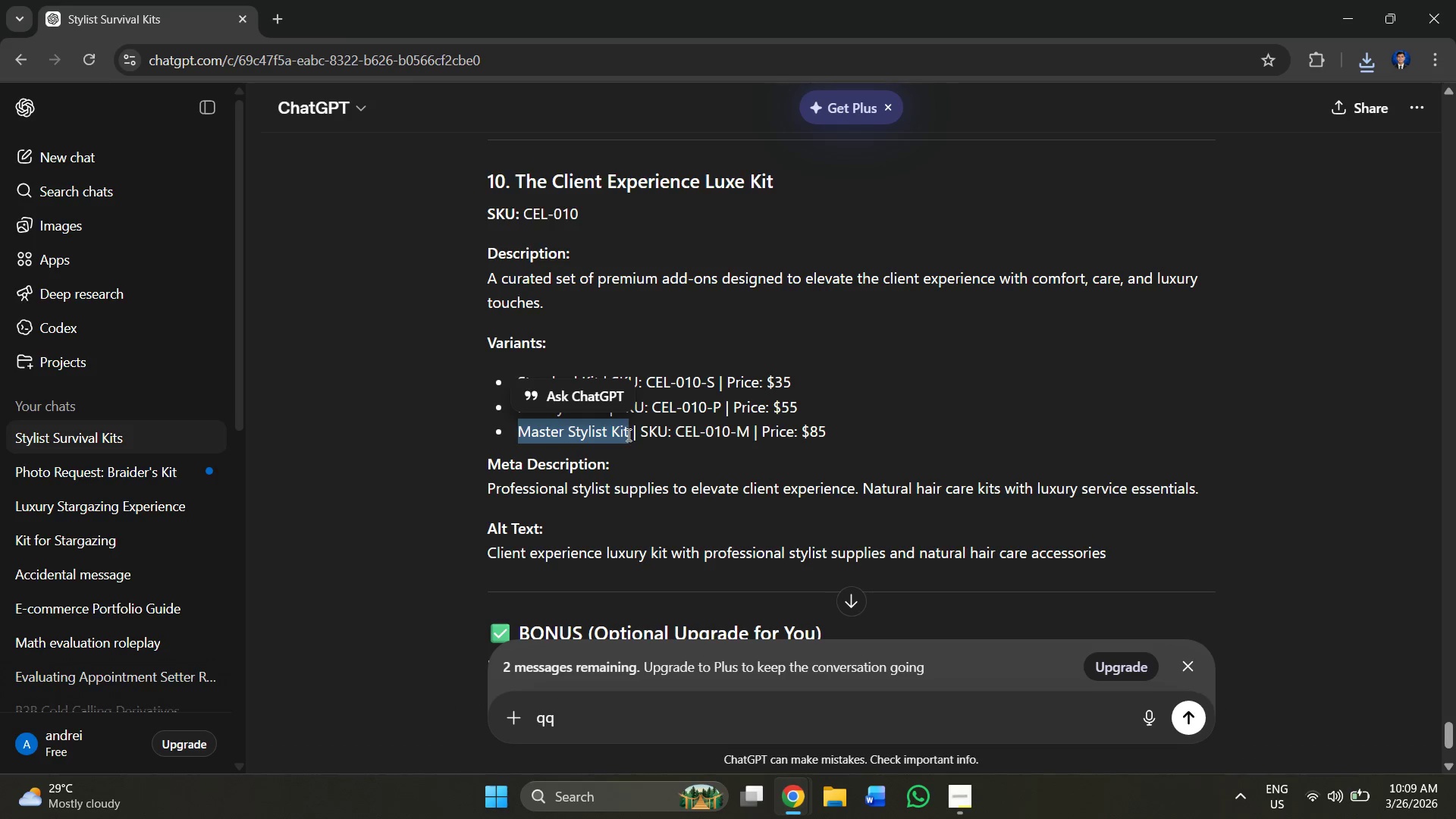 
key(Alt+Control+C)
 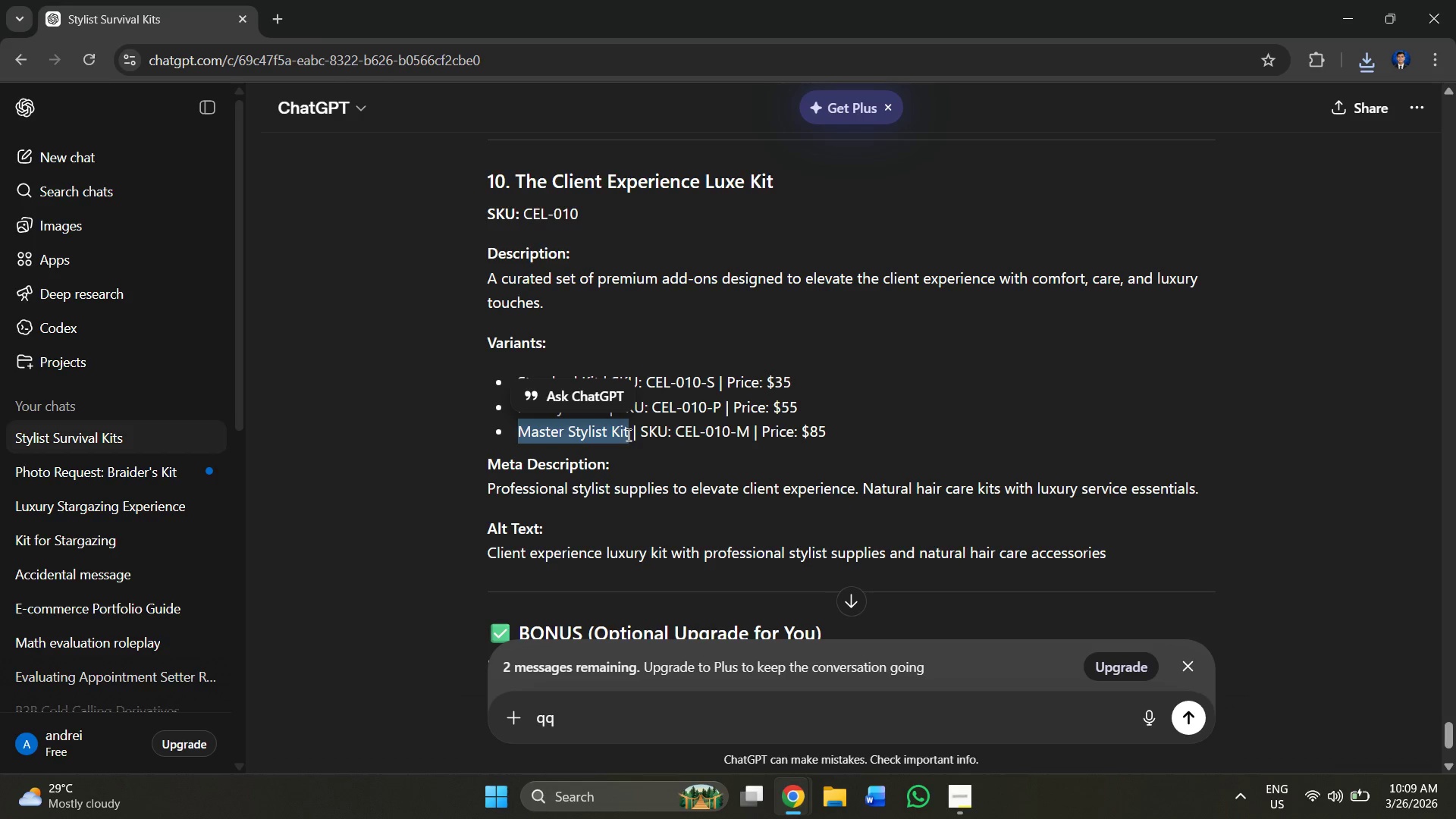 
key(Alt+AltLeft)
 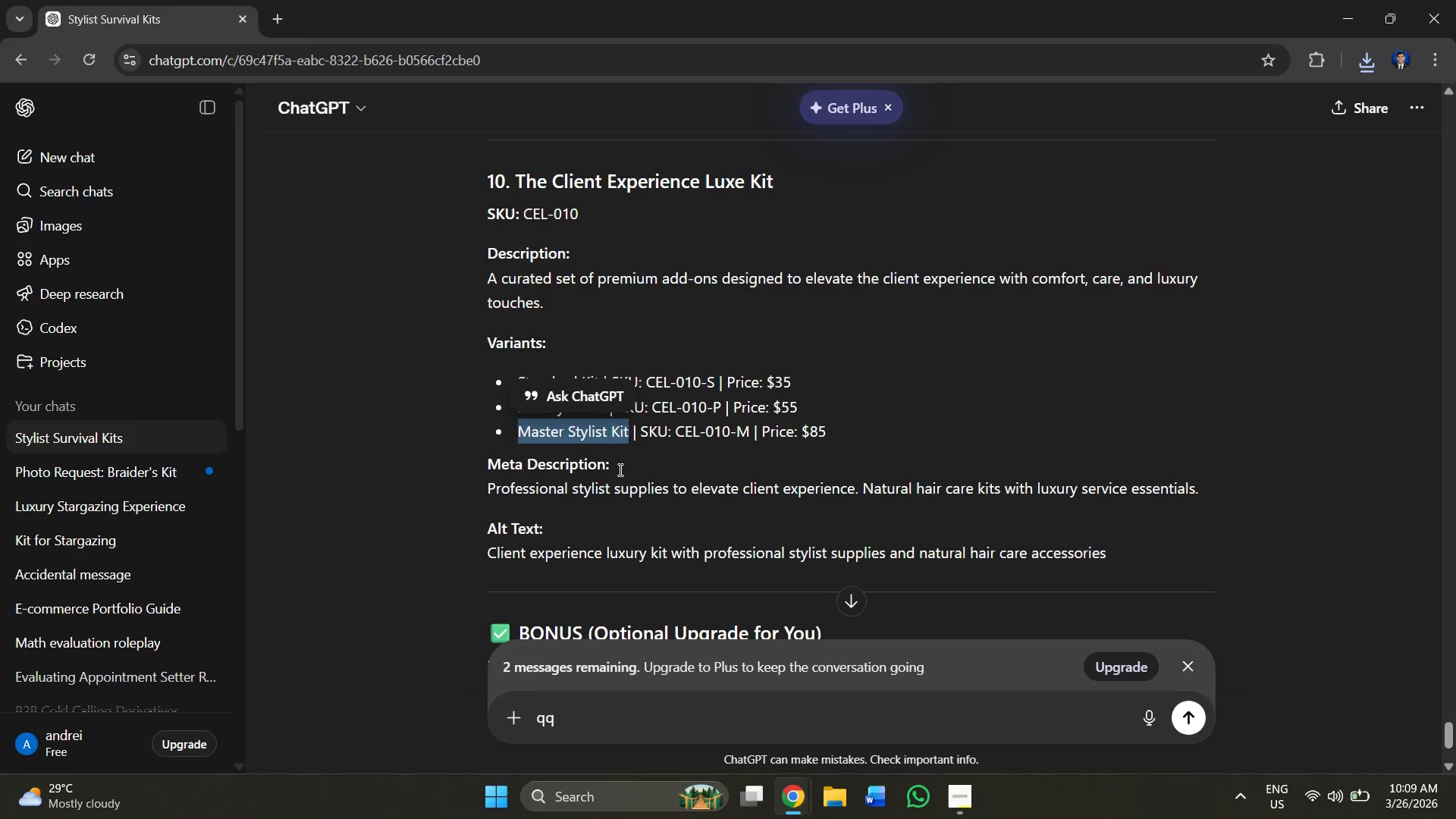 
key(Alt+Tab)
 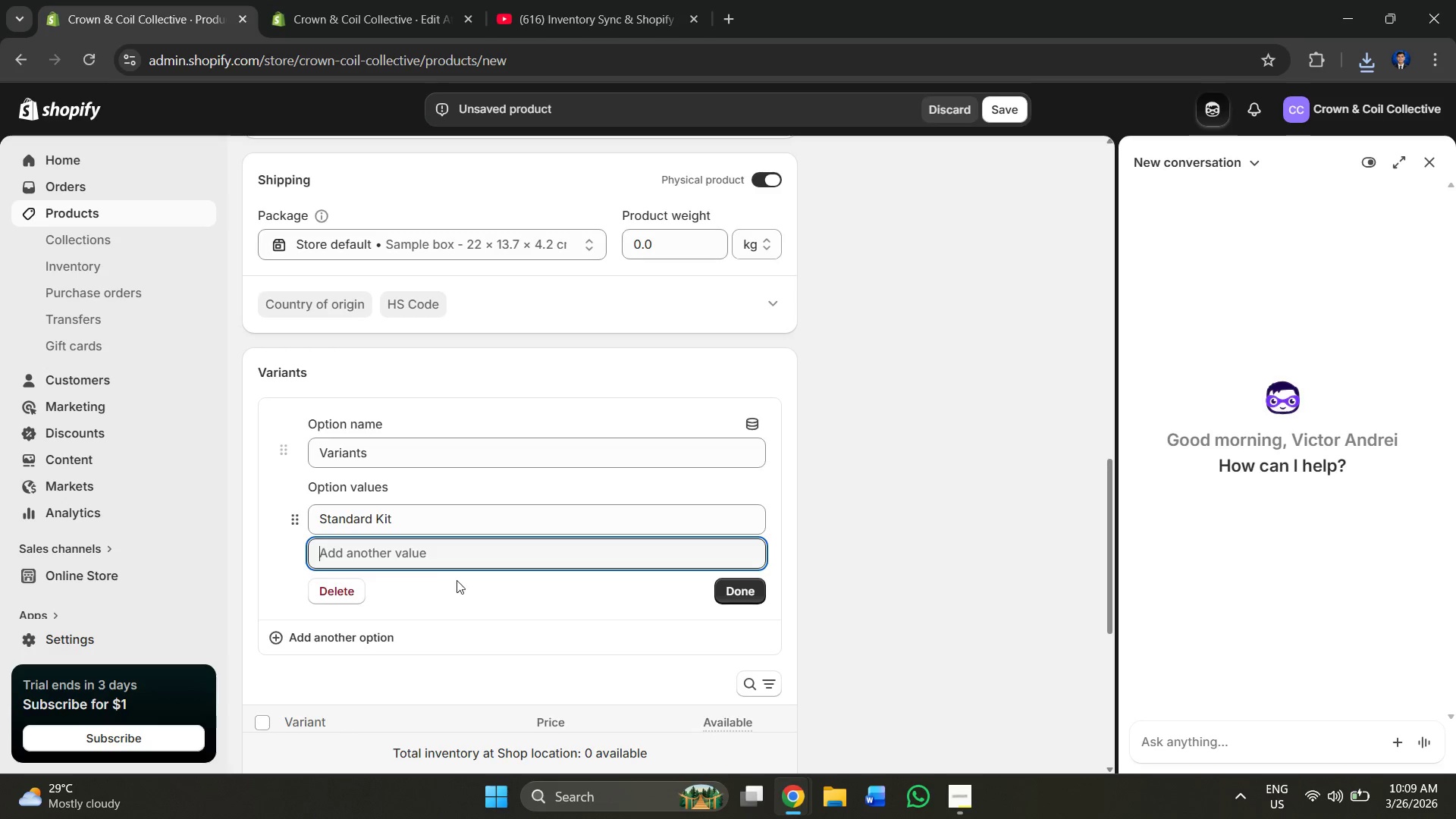 
key(Alt+Control+V)
 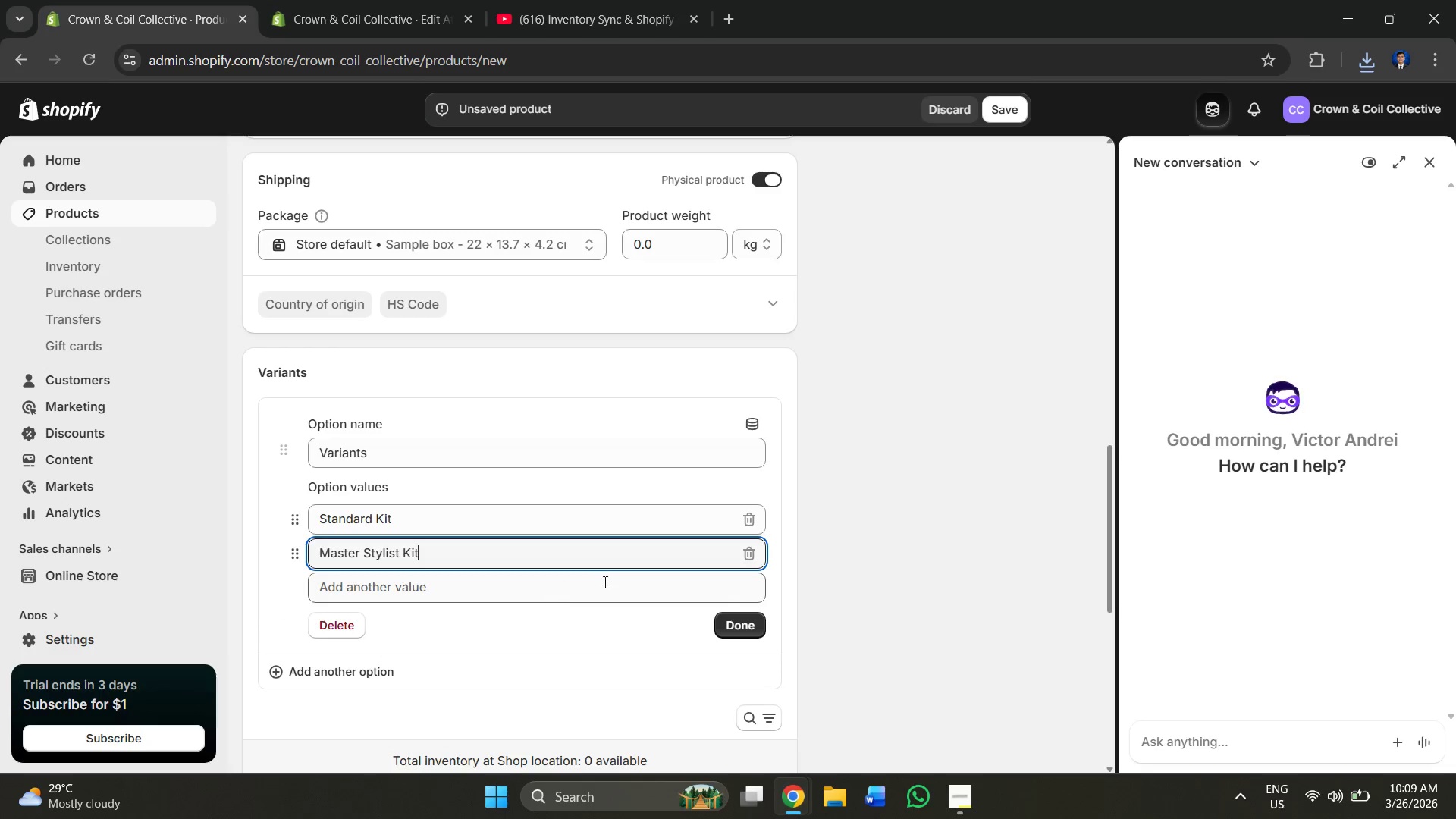 
scroll: coordinate [630, 579], scroll_direction: down, amount: 1.0
 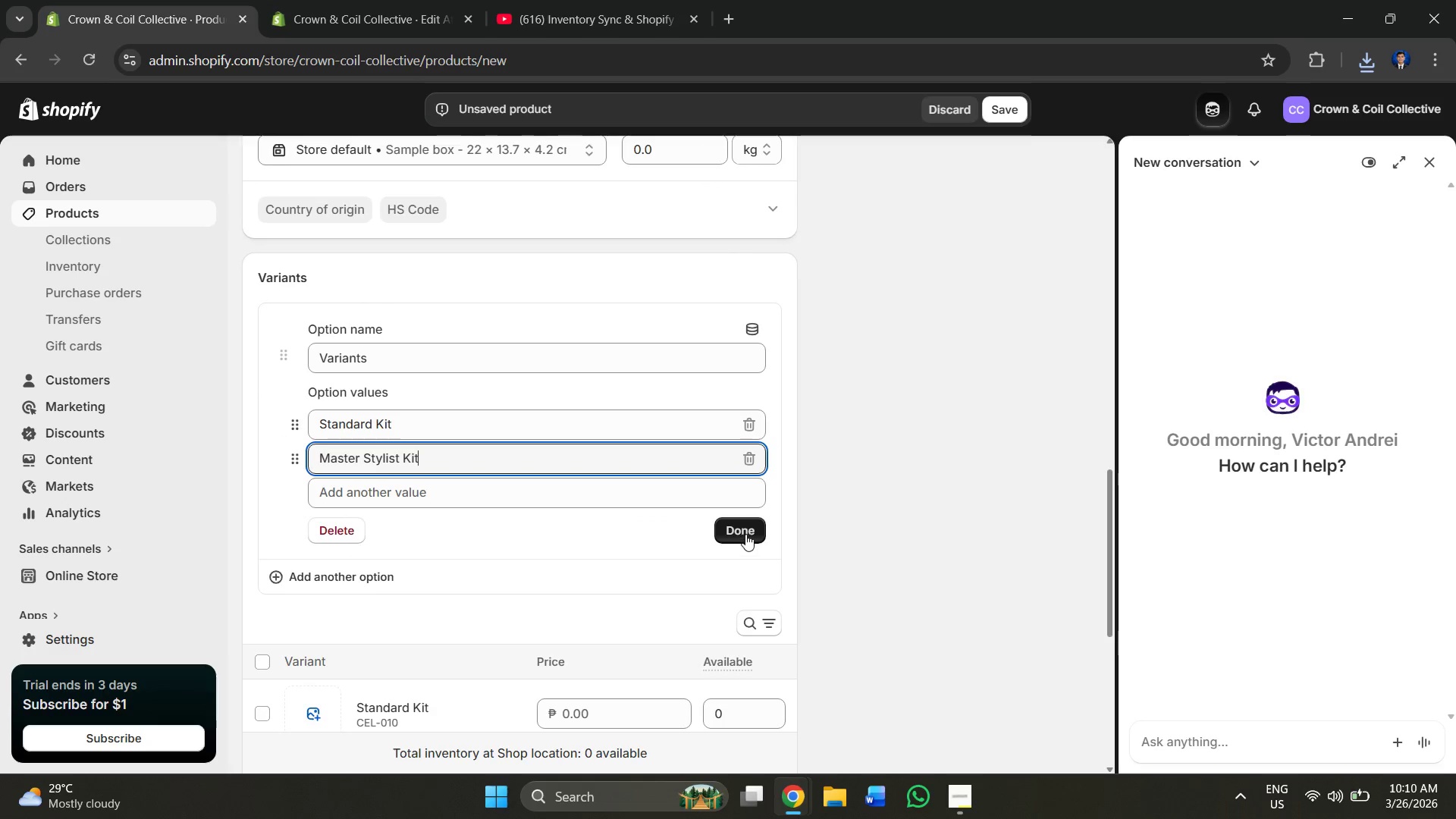 
left_click([745, 532])
 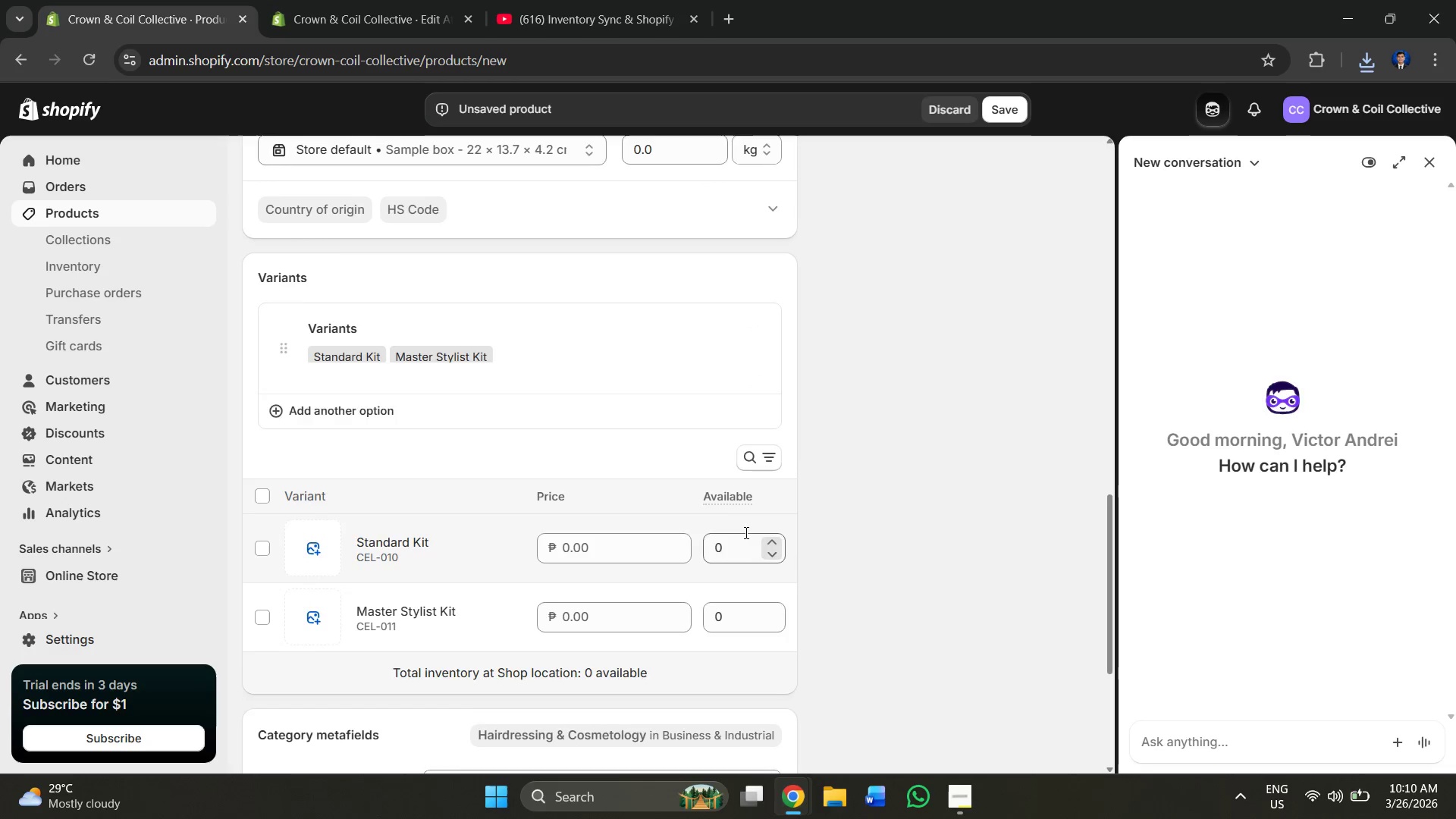 
scroll: coordinate [614, 532], scroll_direction: down, amount: 1.0
 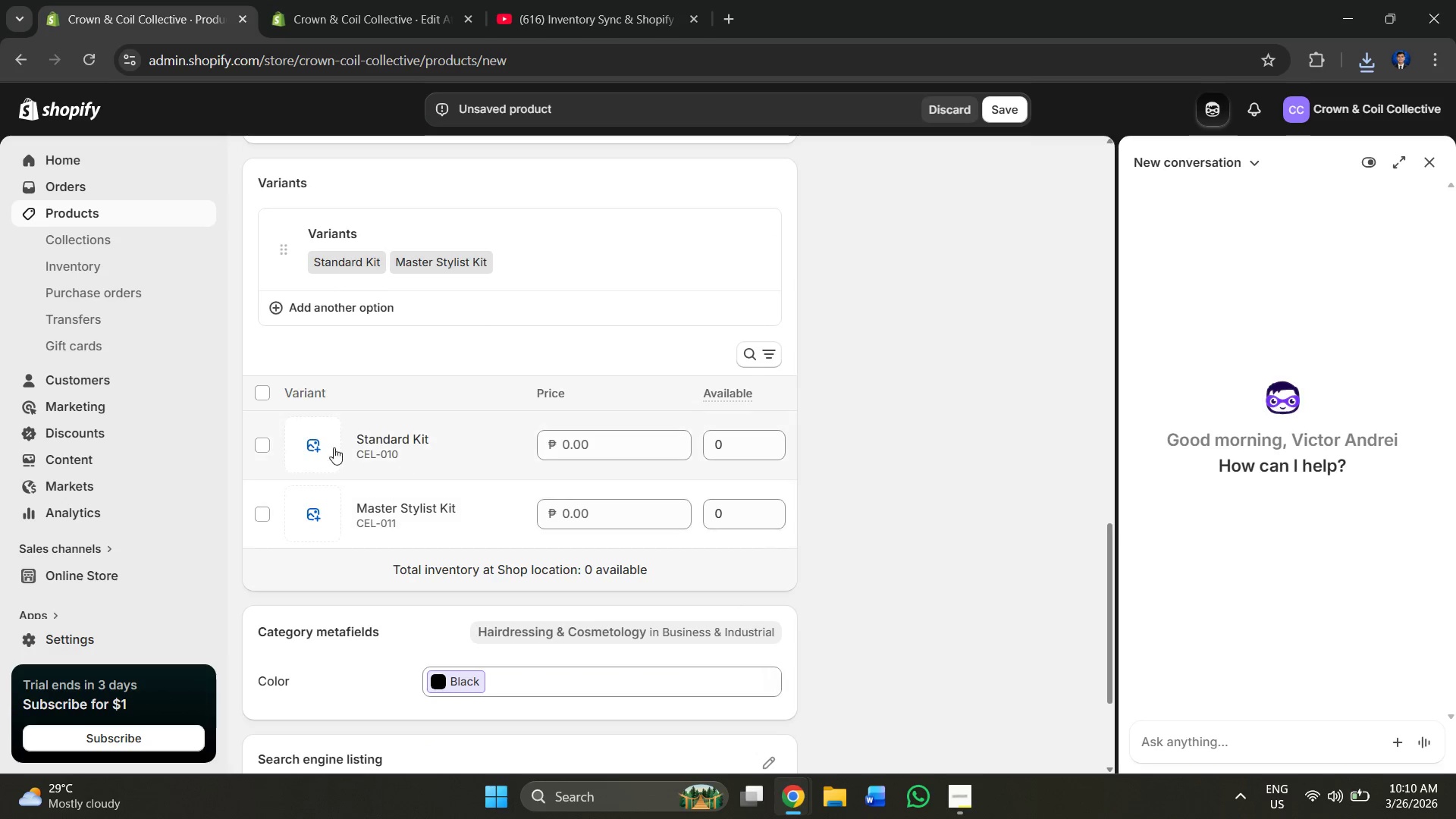 
left_click([315, 447])
 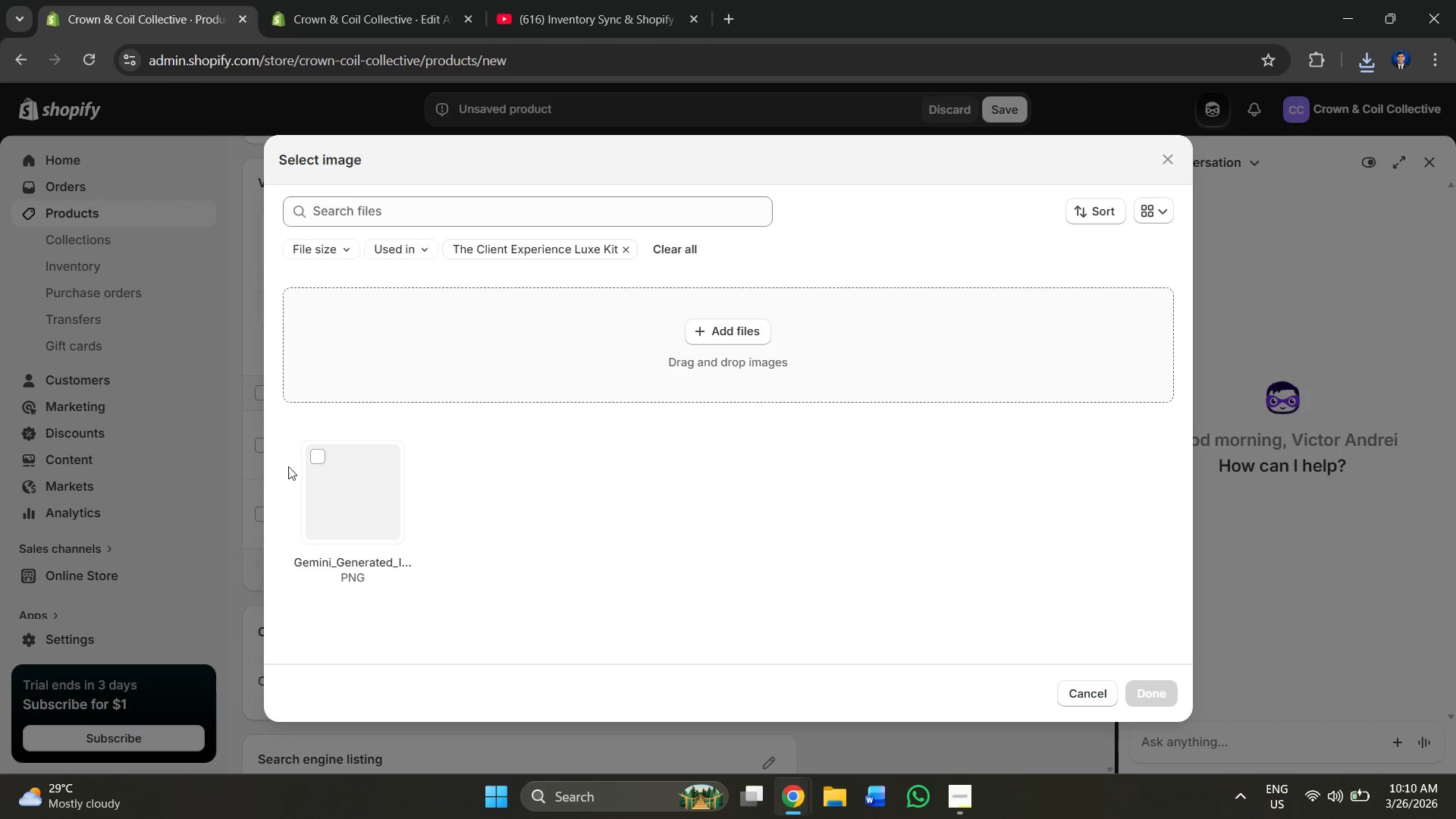 
left_click([319, 452])
 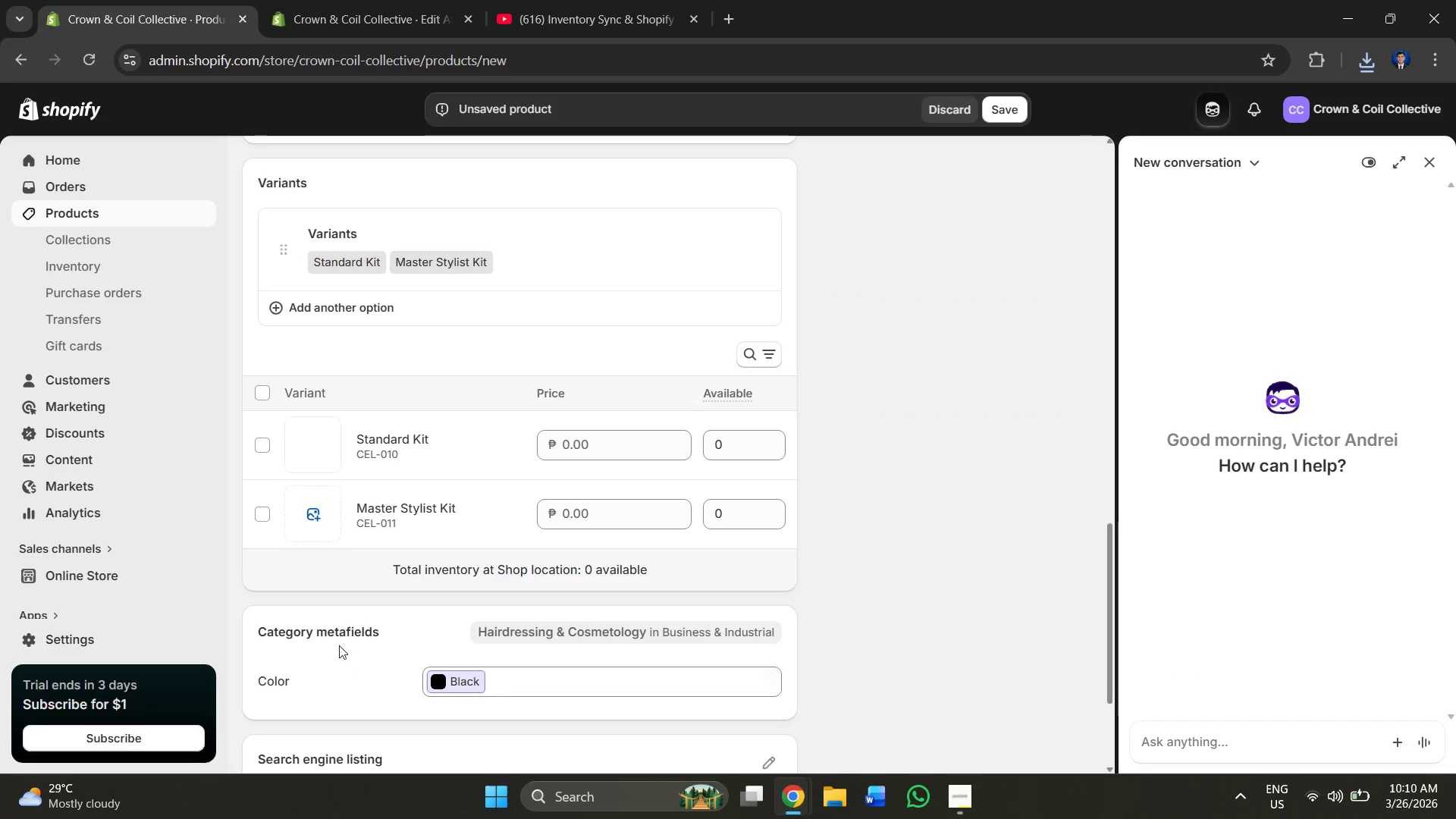 
left_click([308, 514])
 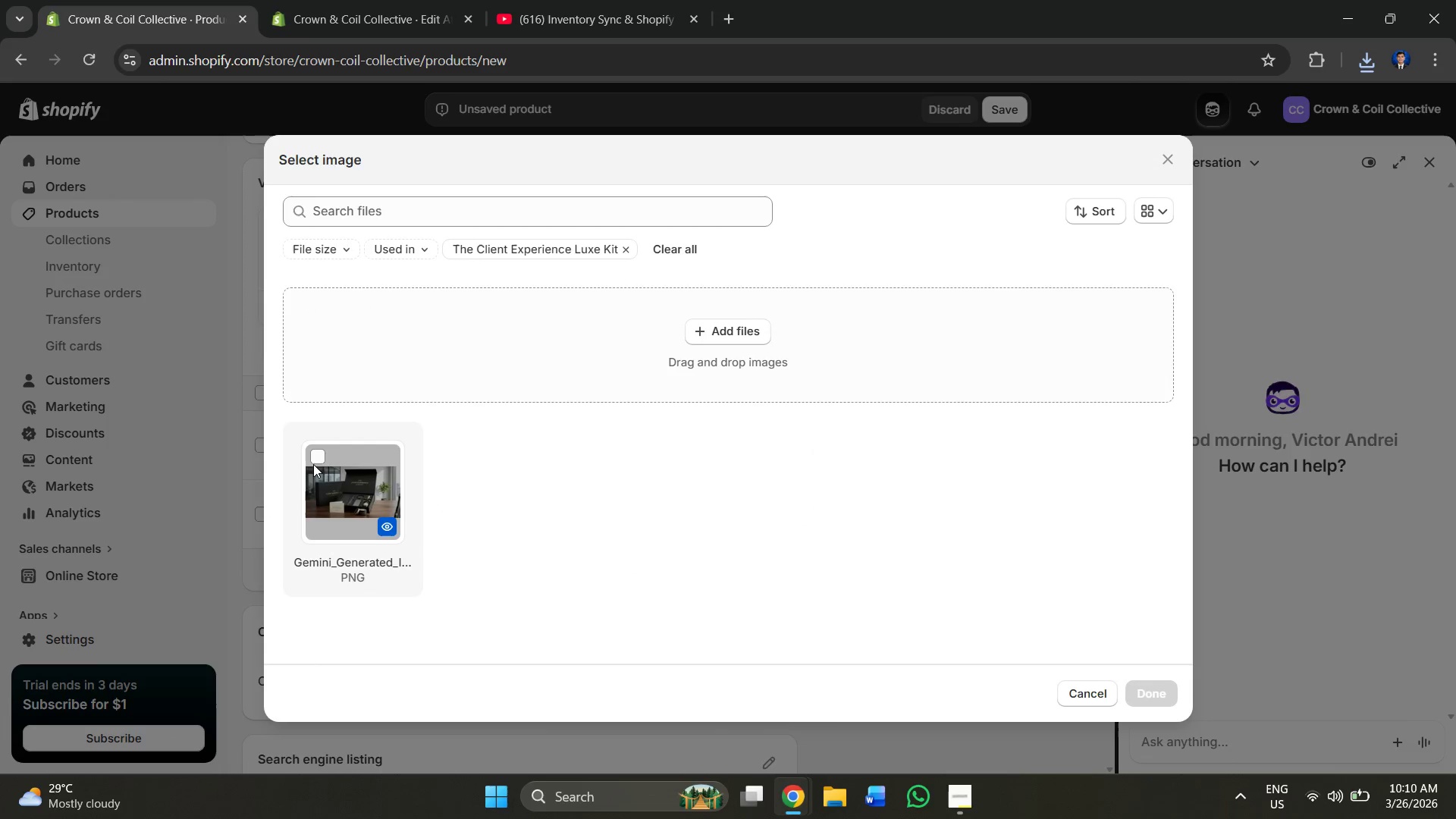 
left_click([314, 462])
 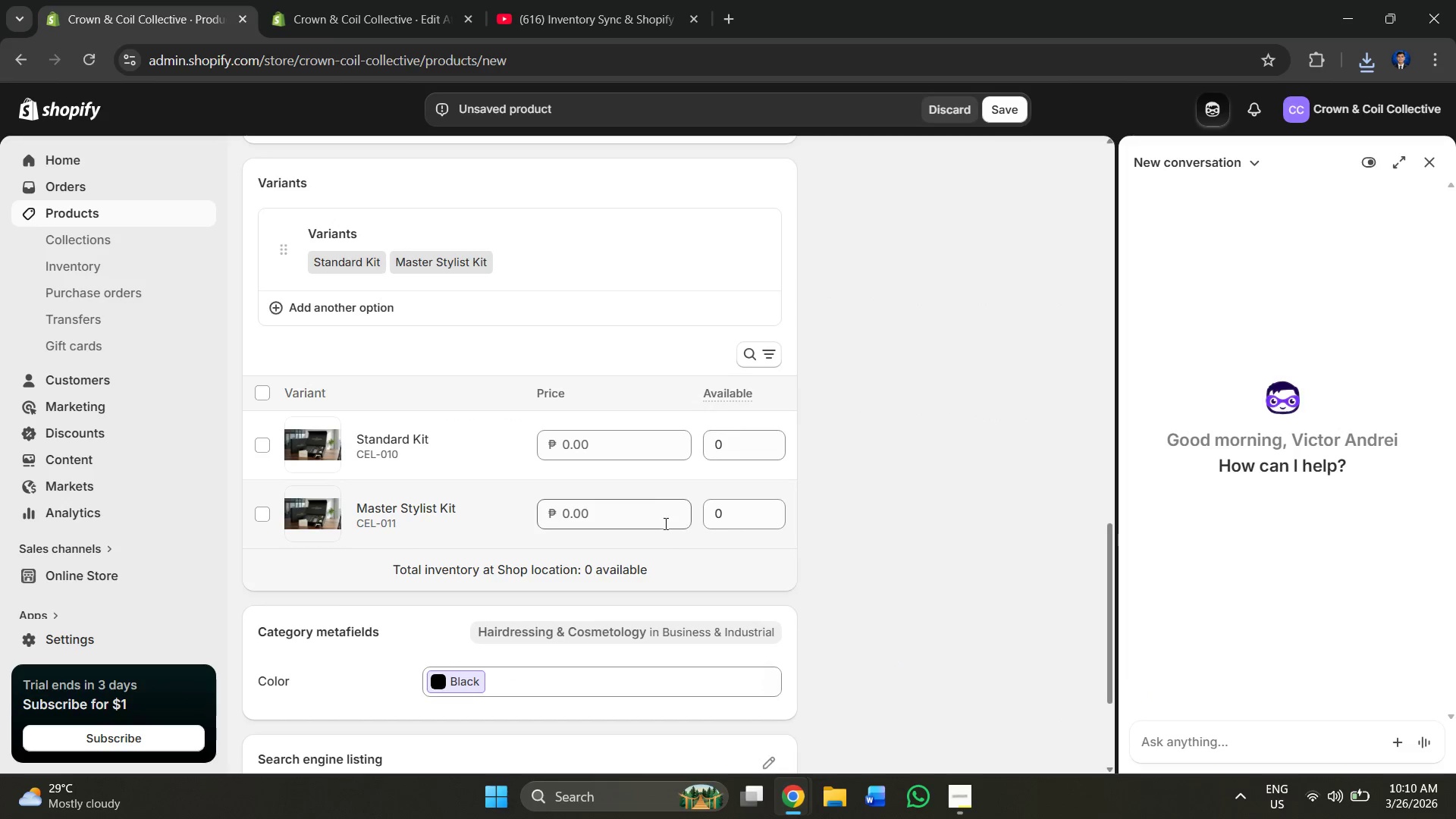 
key(Alt+Control+AltLeft)
 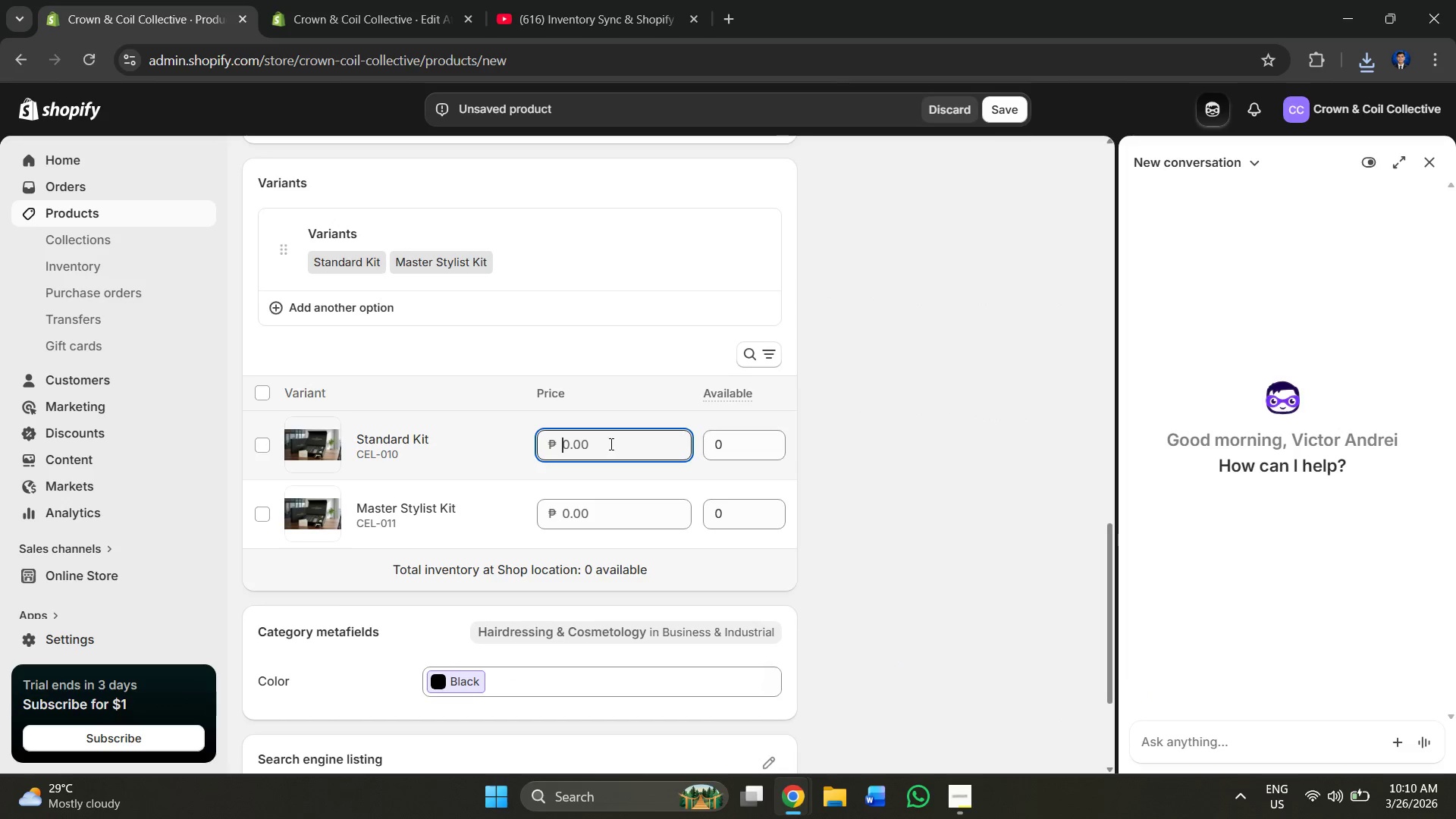 
key(Alt+Control+Tab)
 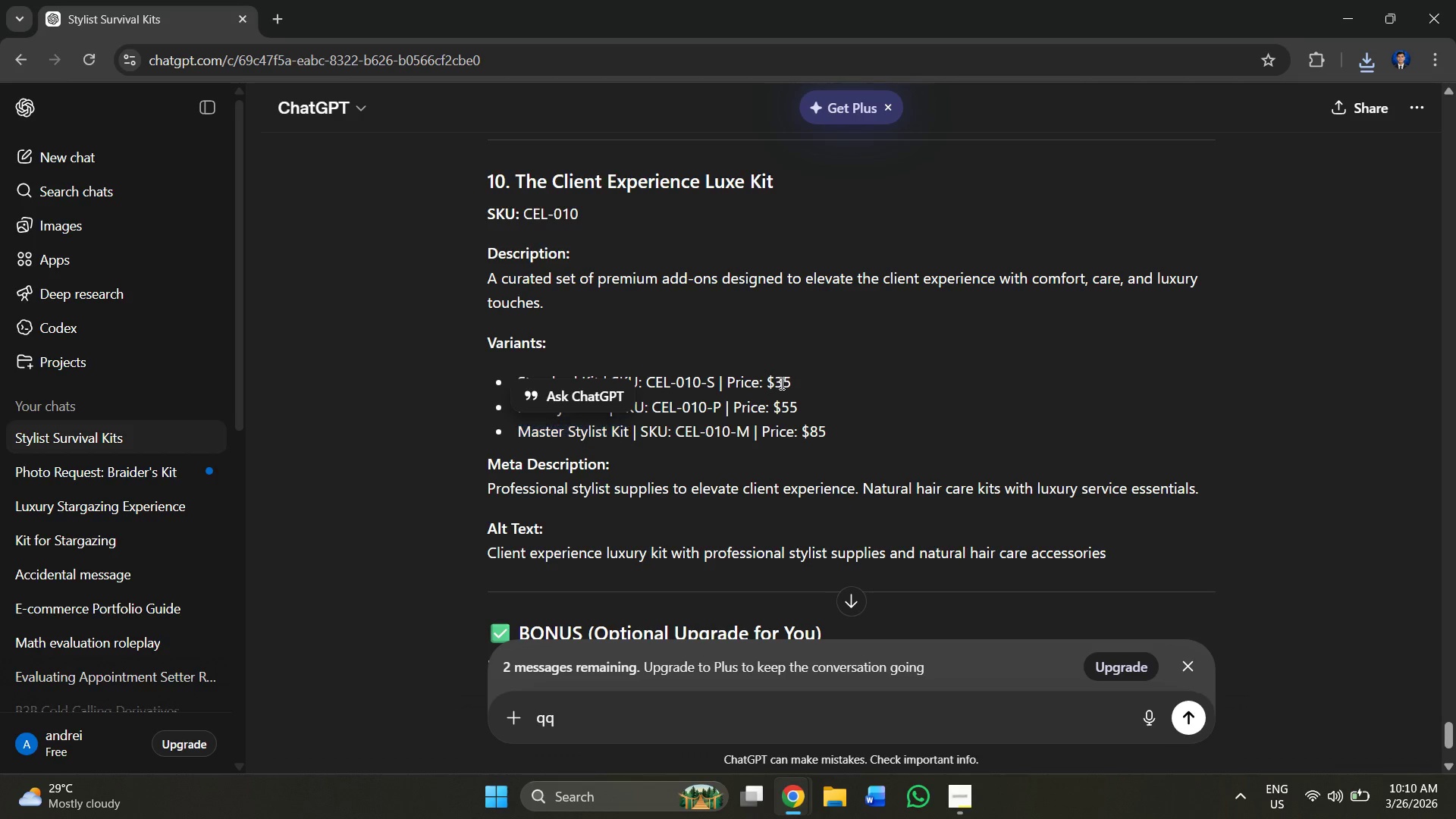 
left_click_drag(start_coordinate=[793, 382], to_coordinate=[776, 380])
 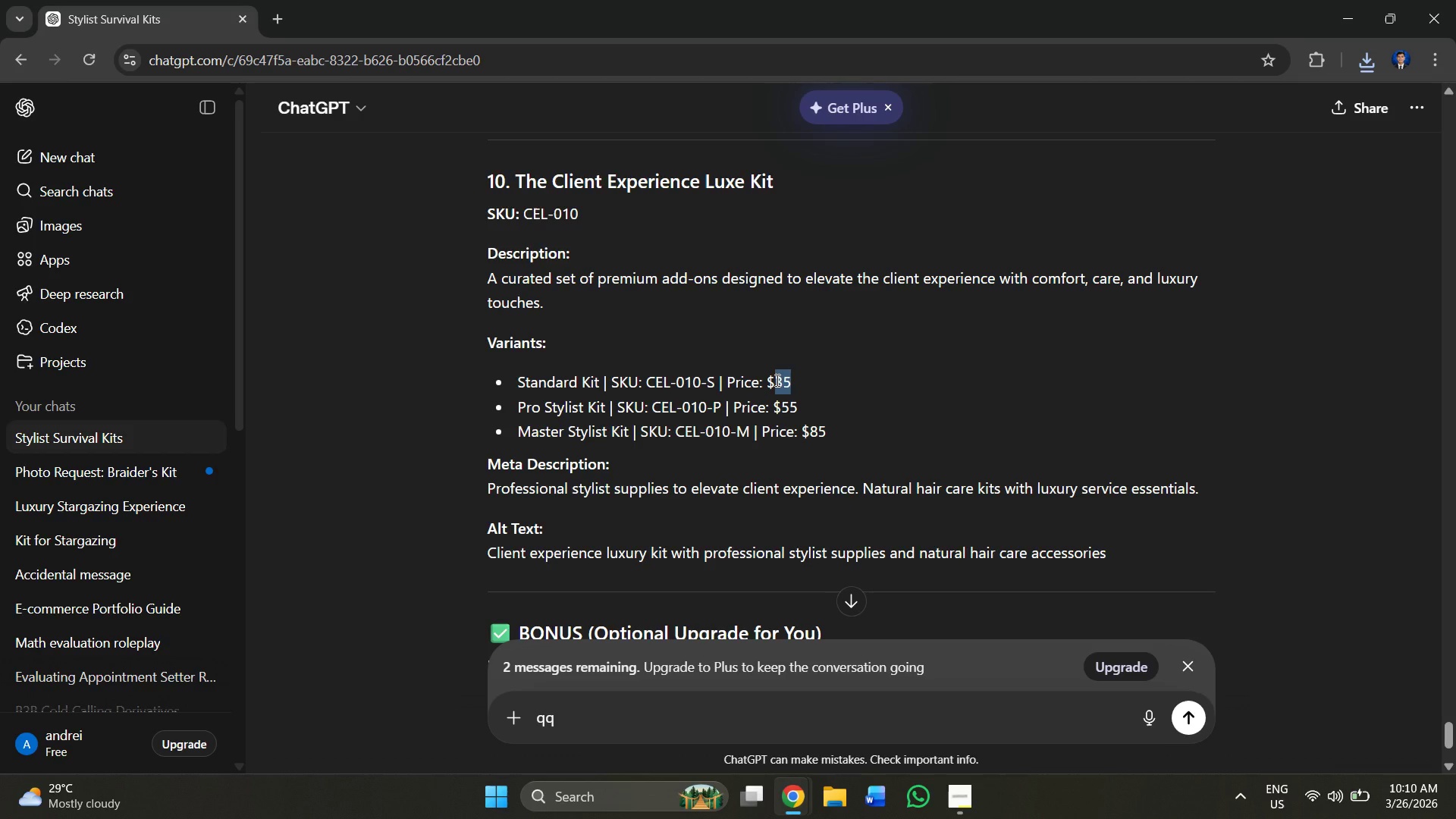 
key(Control+C)
 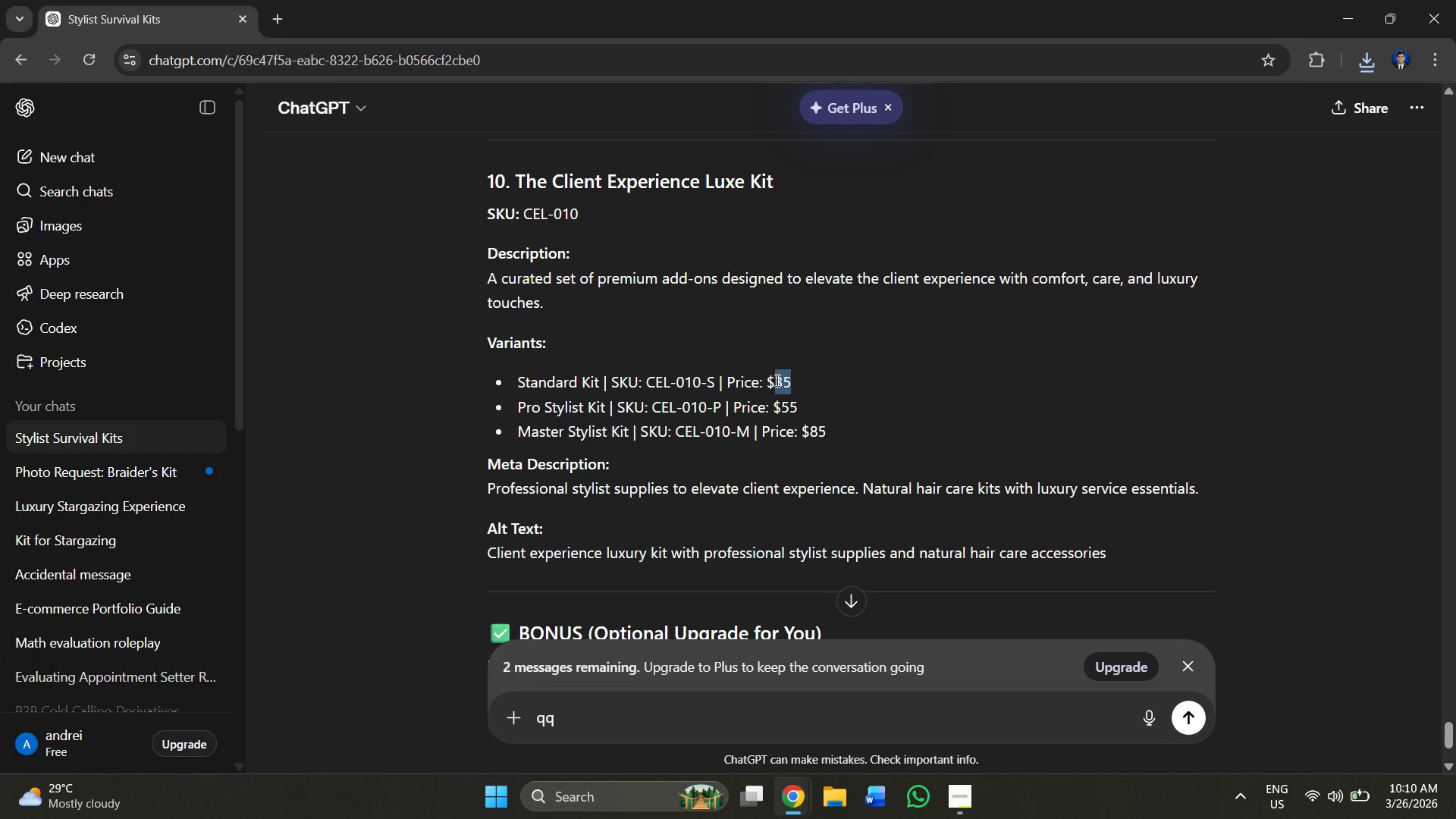 
key(Alt+AltLeft)
 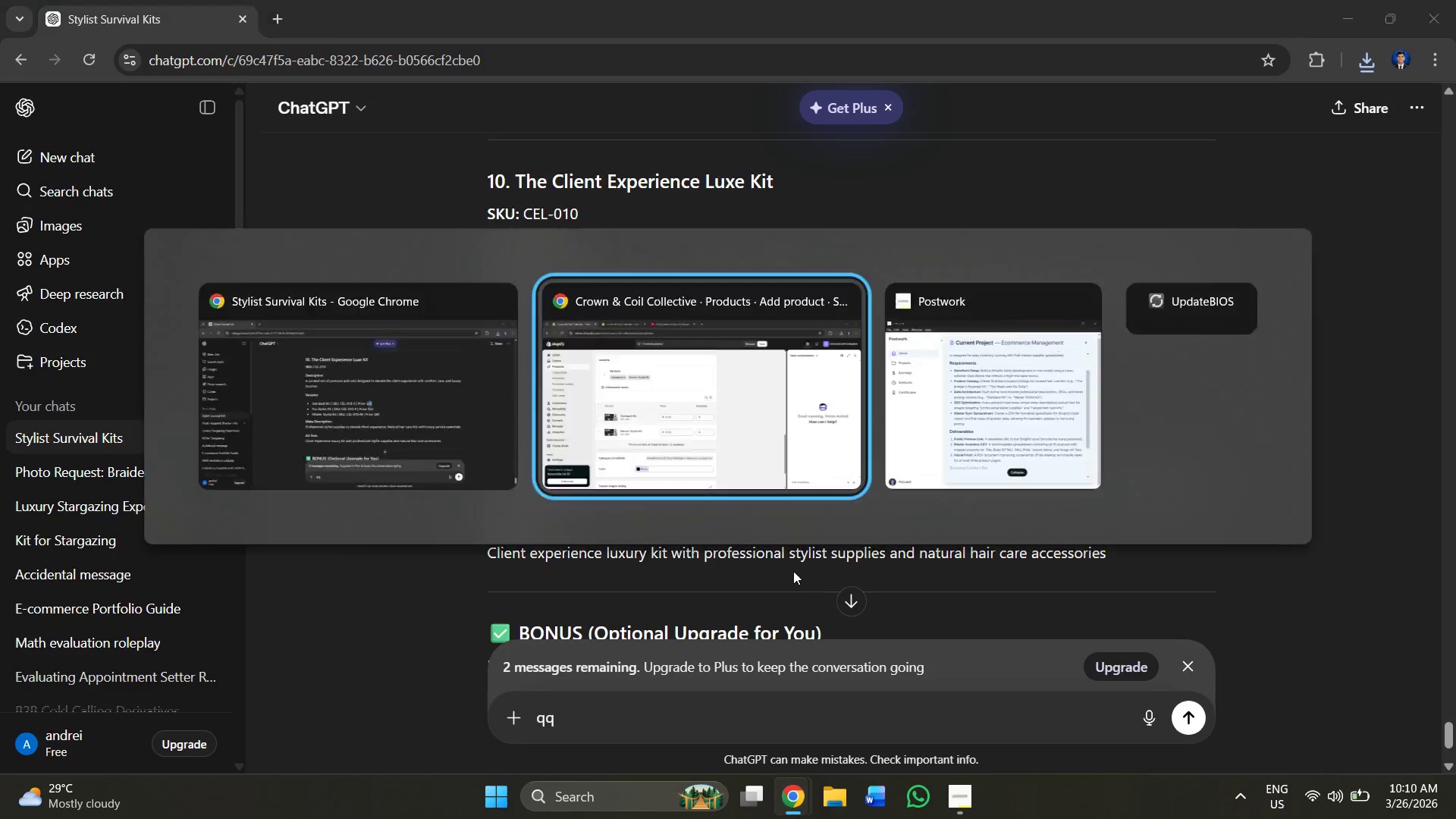 
key(Alt+Tab)
 